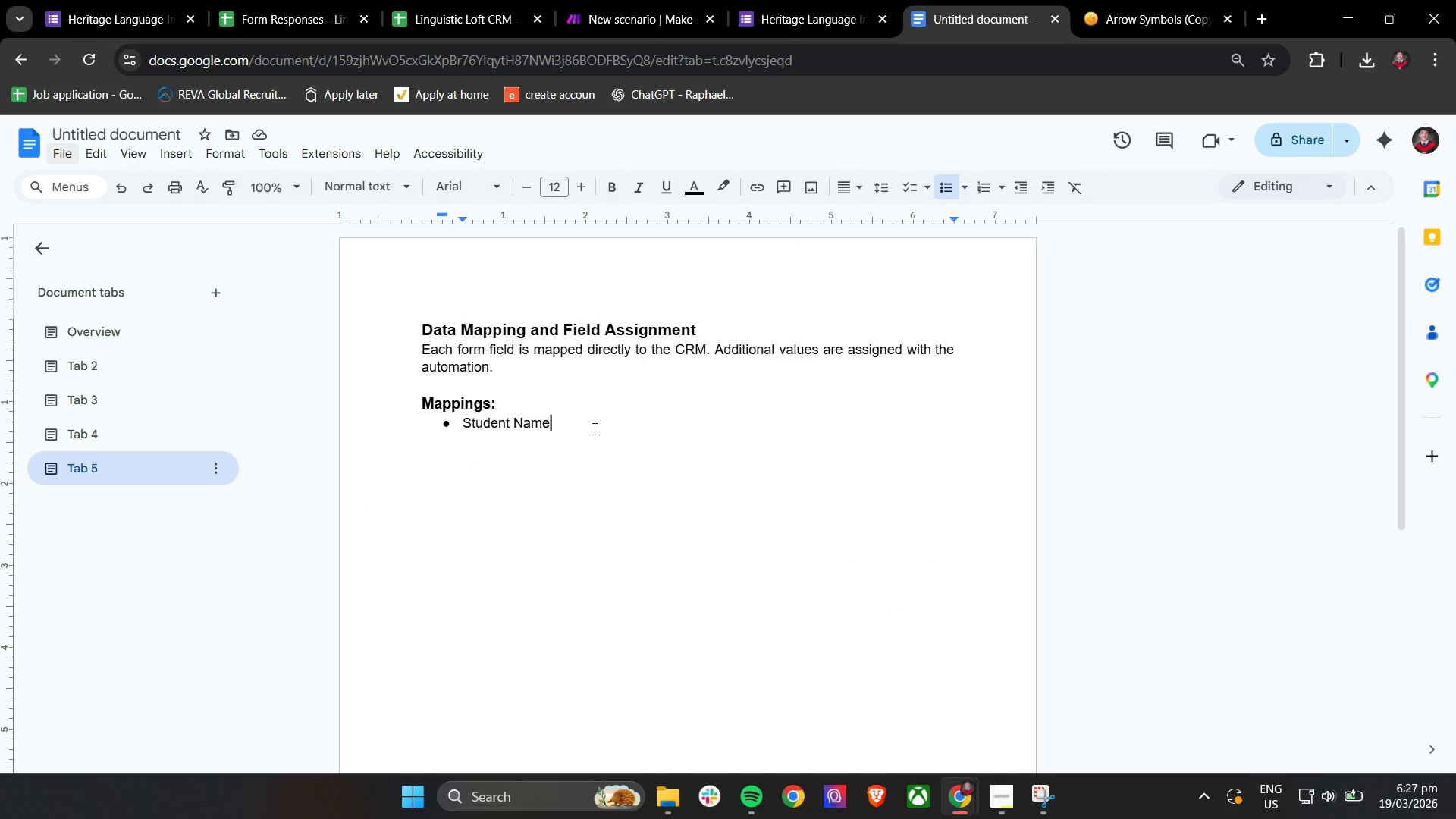 
left_click([588, 425])
 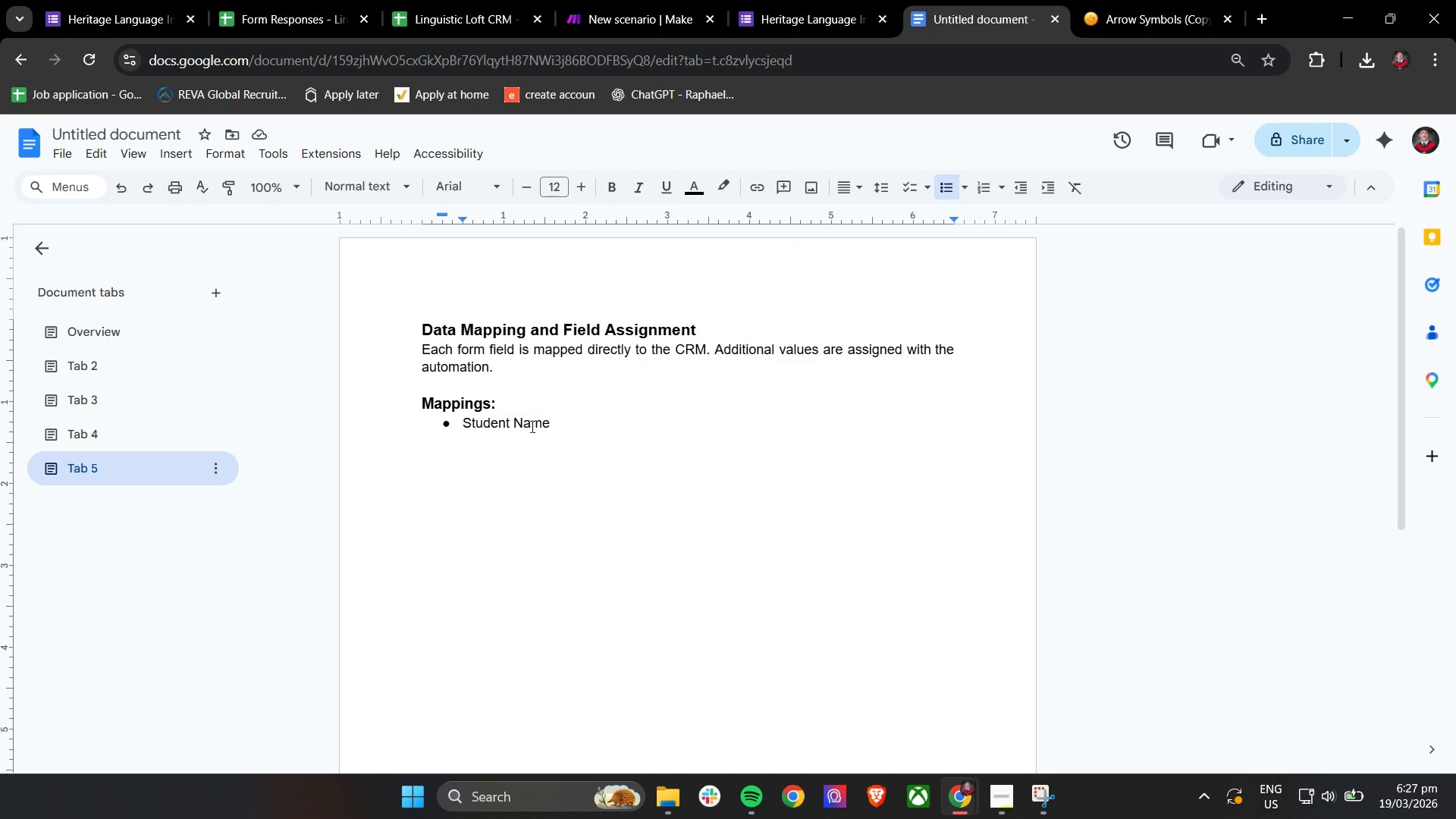 
left_click([538, 422])
 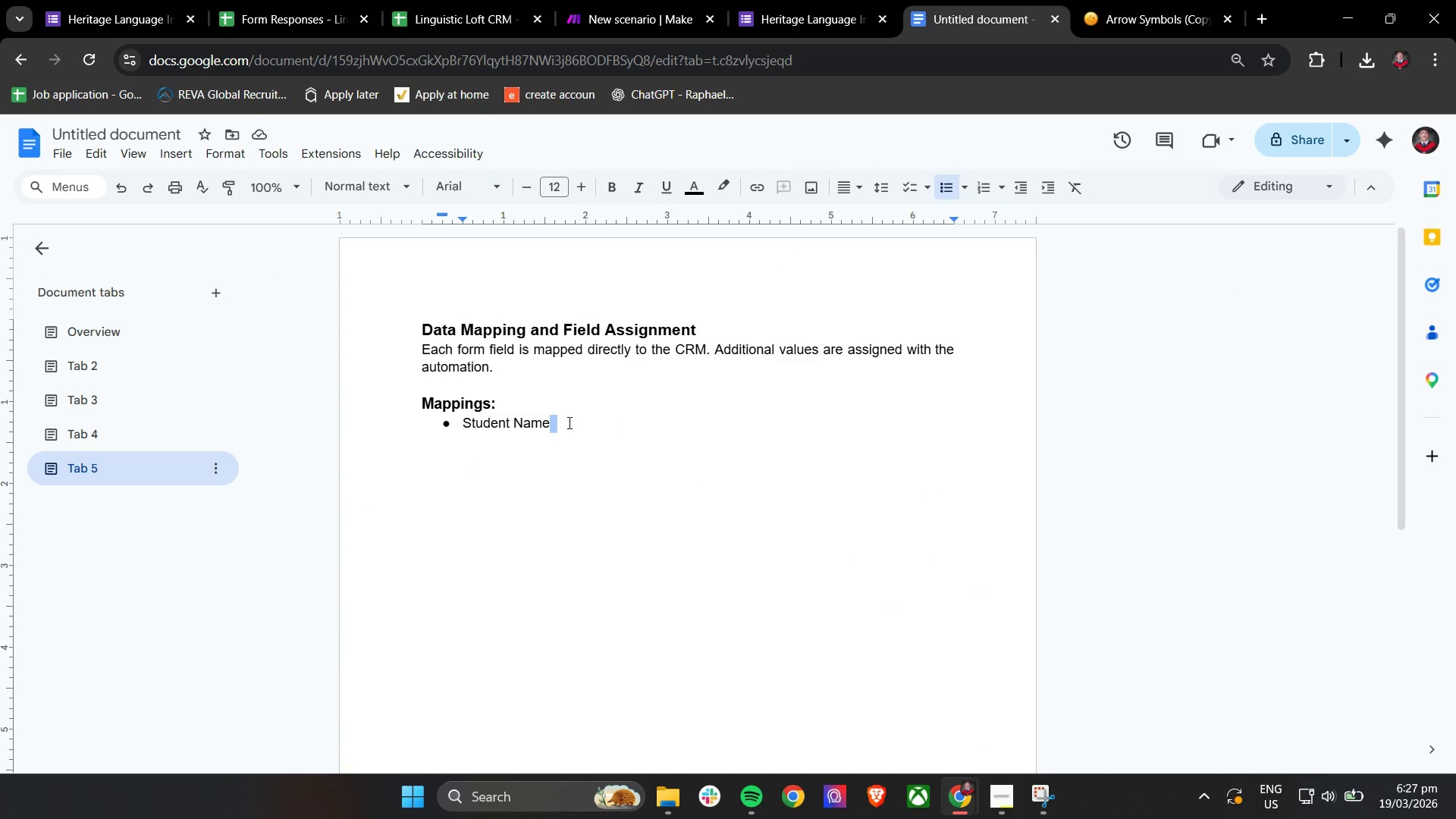 
key(Space)
 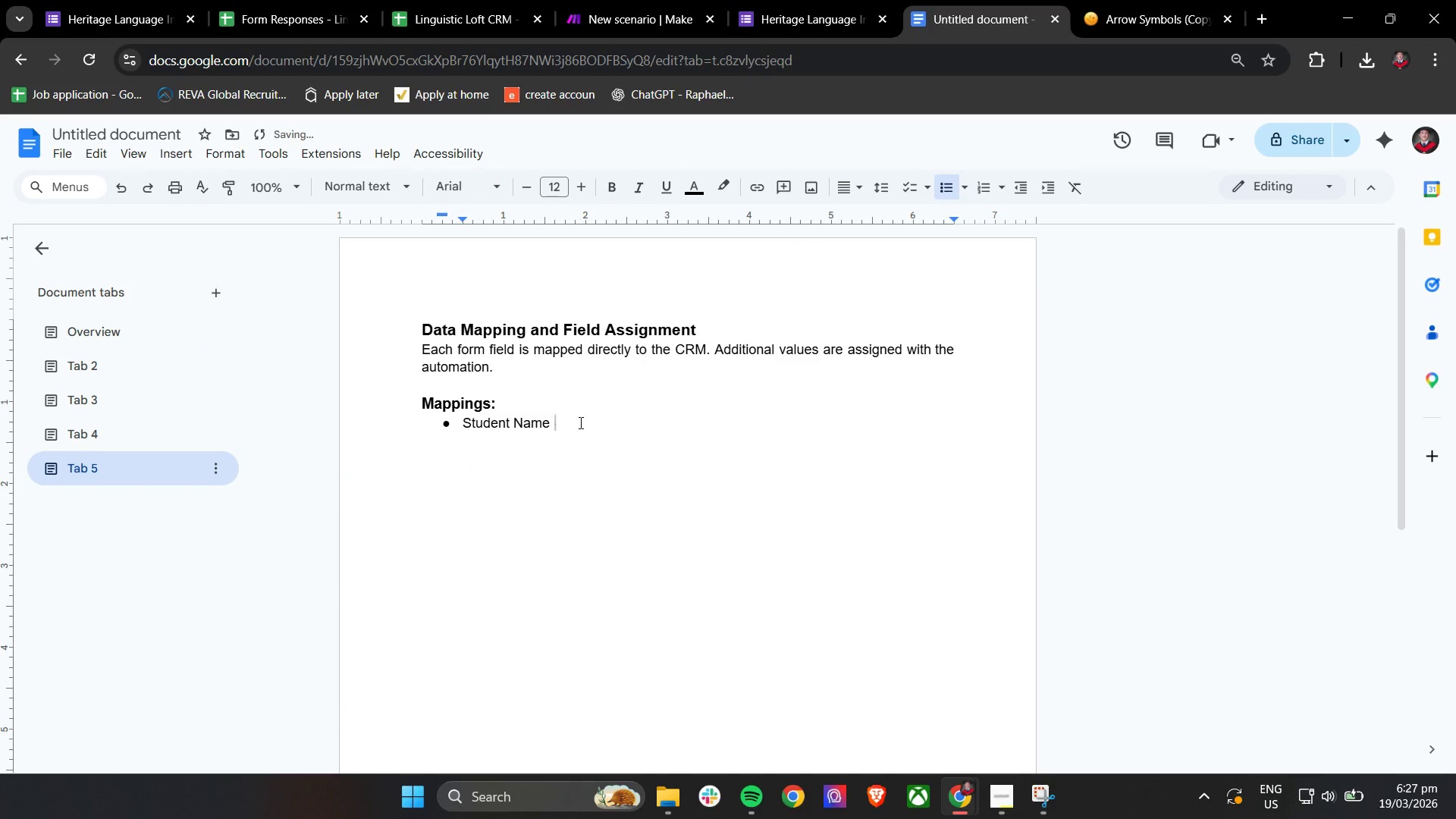 
key(Control+ControlLeft)
 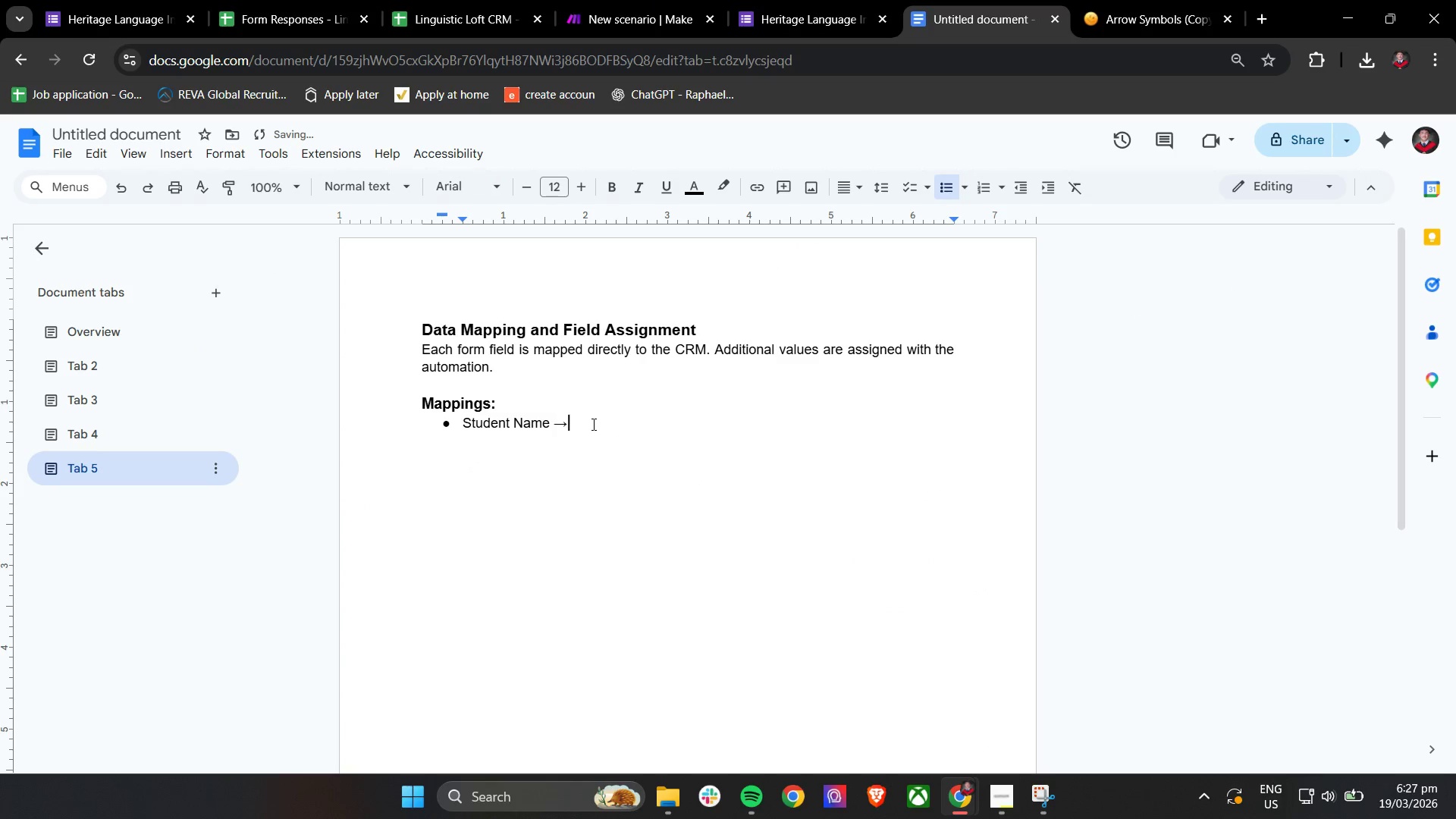 
key(Control+V)
 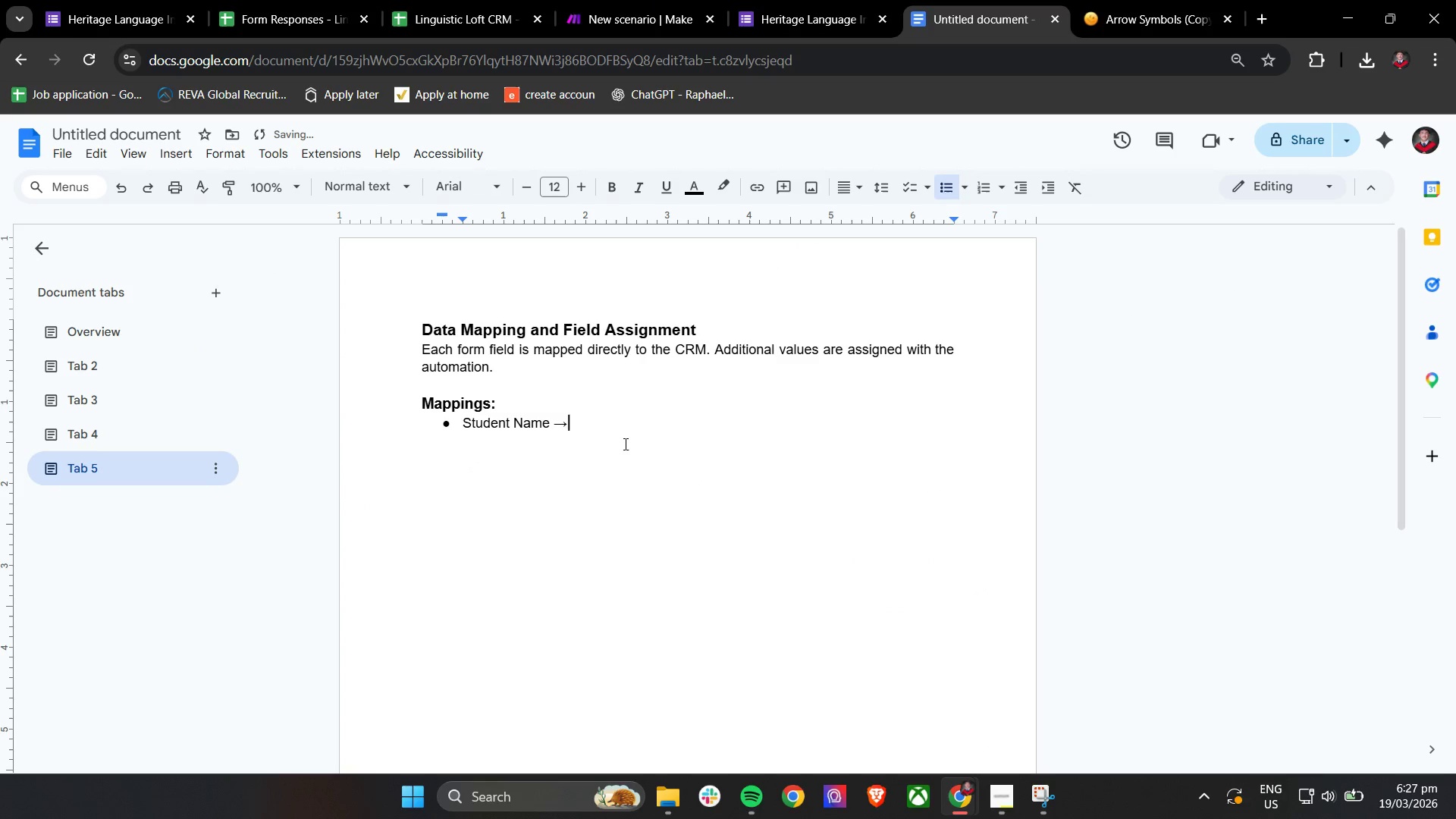 
type( Student Name)
 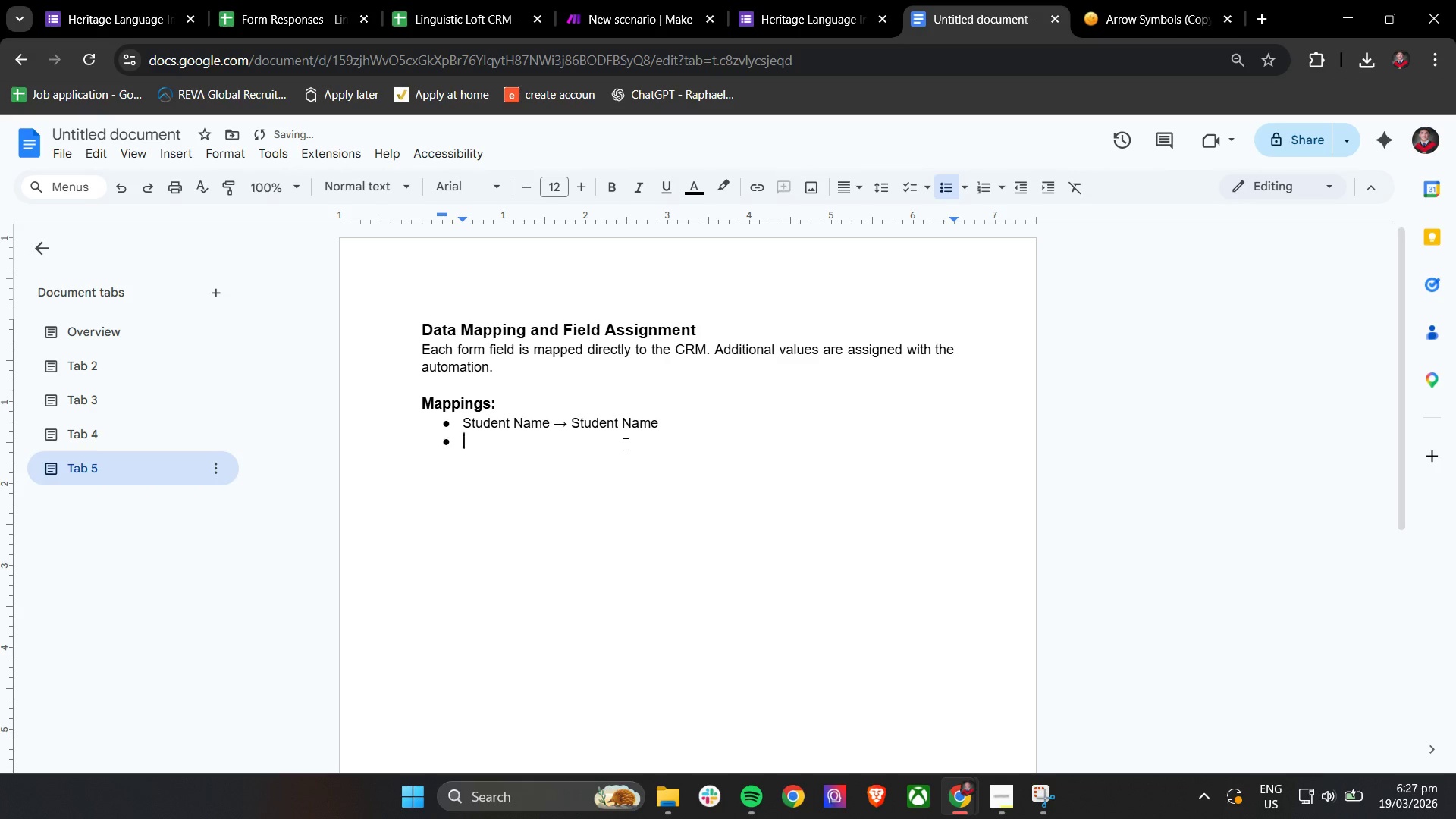 
key(Enter)
 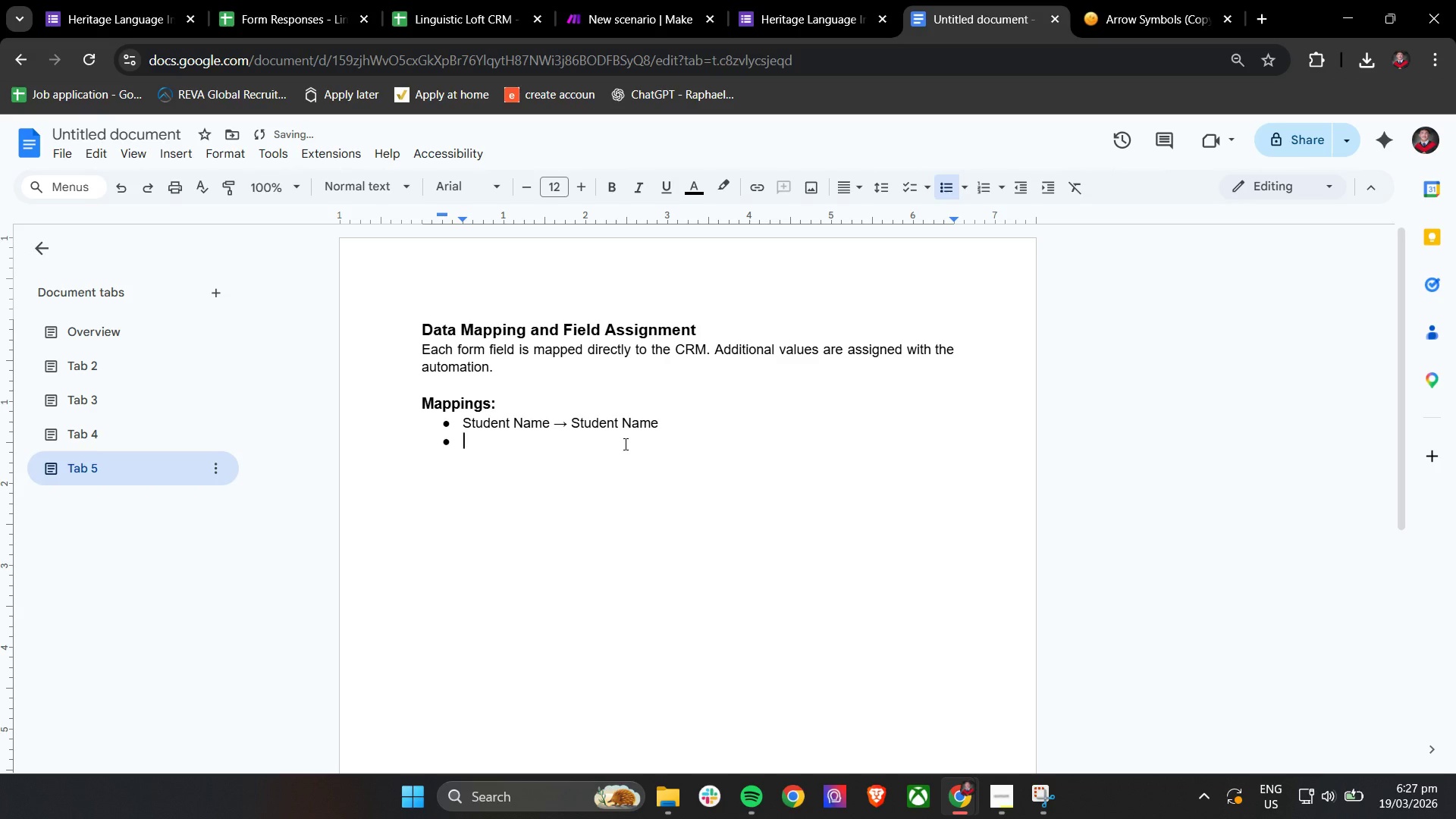 
type(Email )
 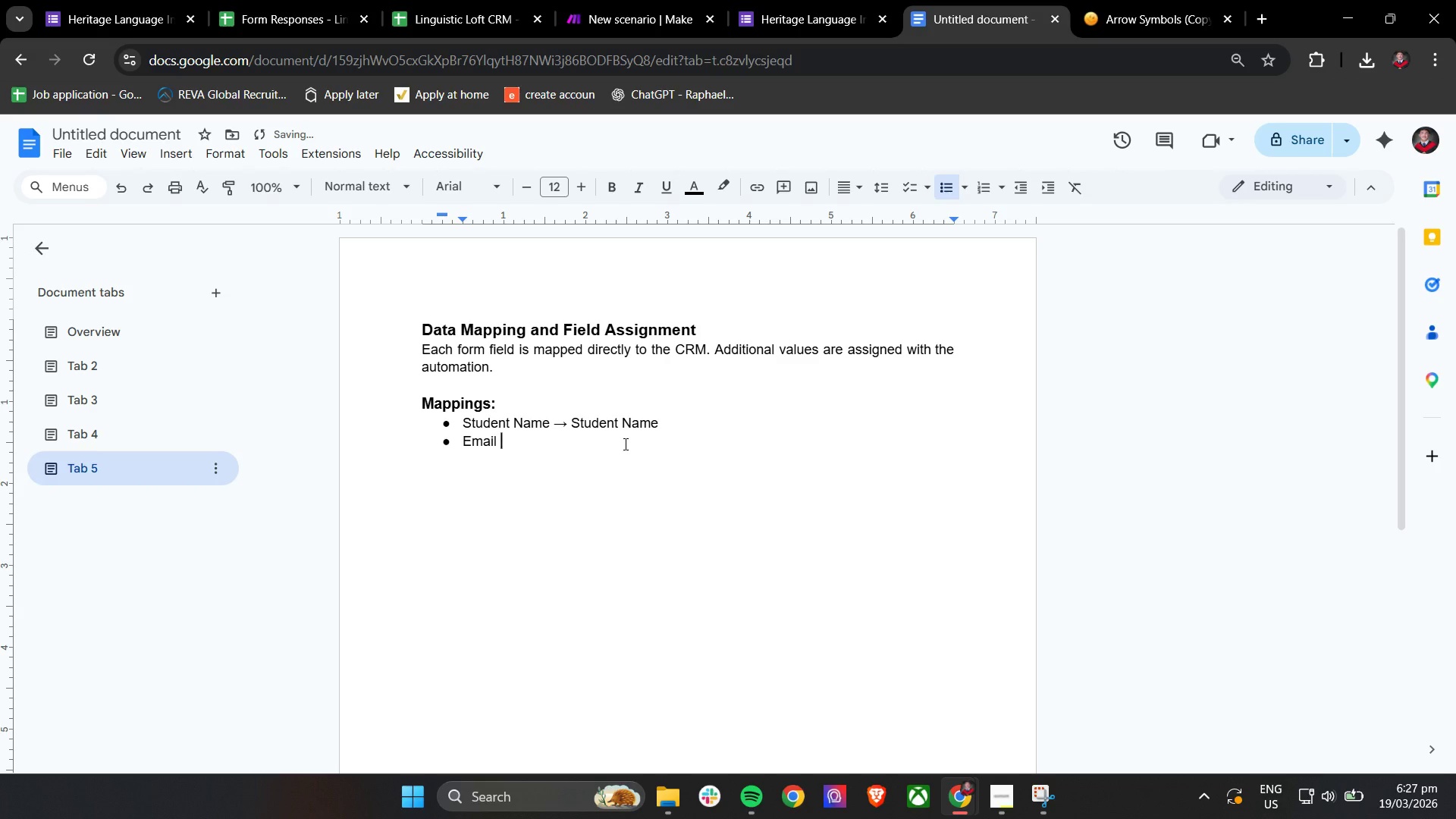 
key(Control+ControlLeft)
 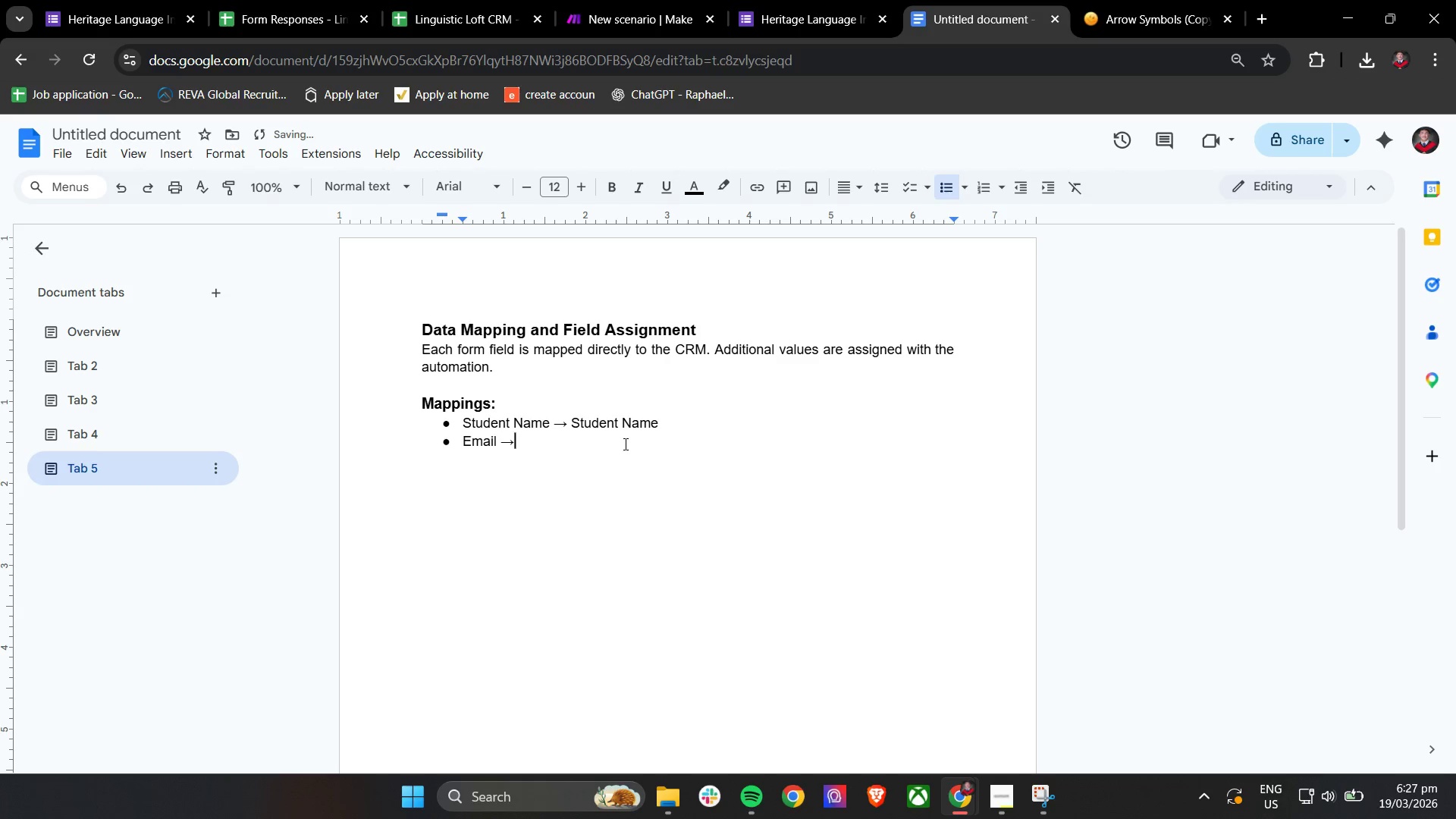 
key(Control+V)
 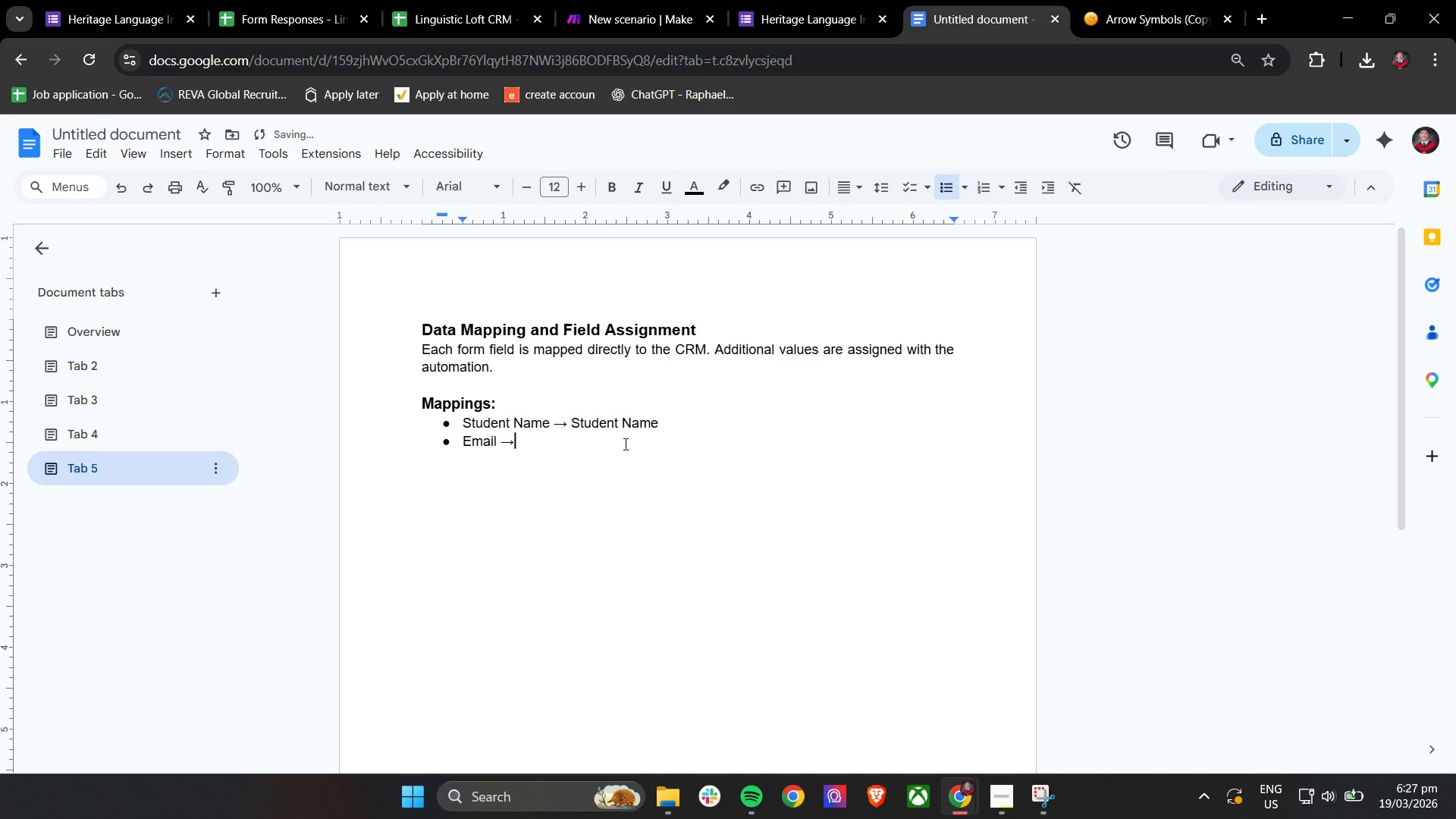 
type( Email)
 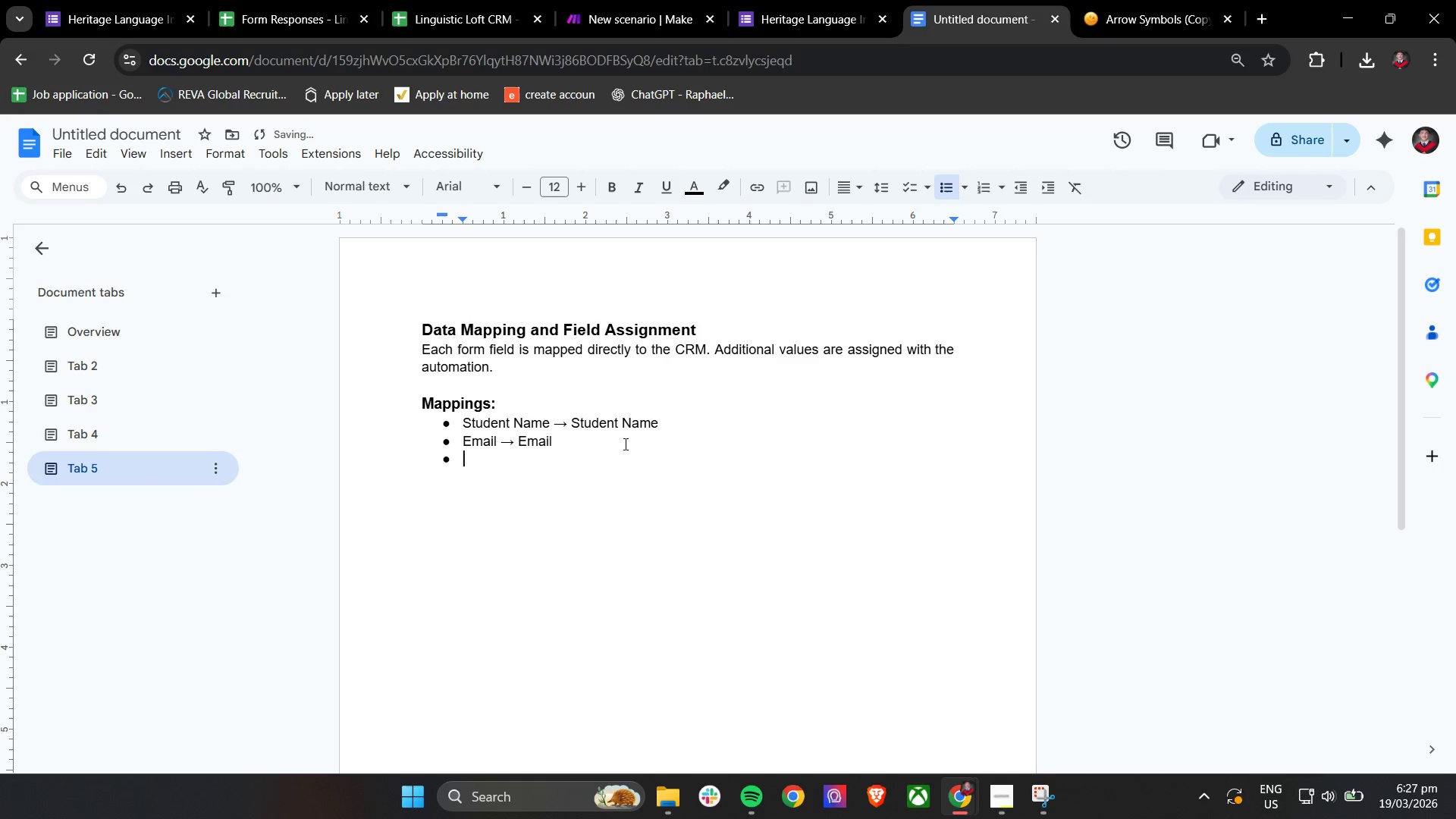 
key(Enter)
 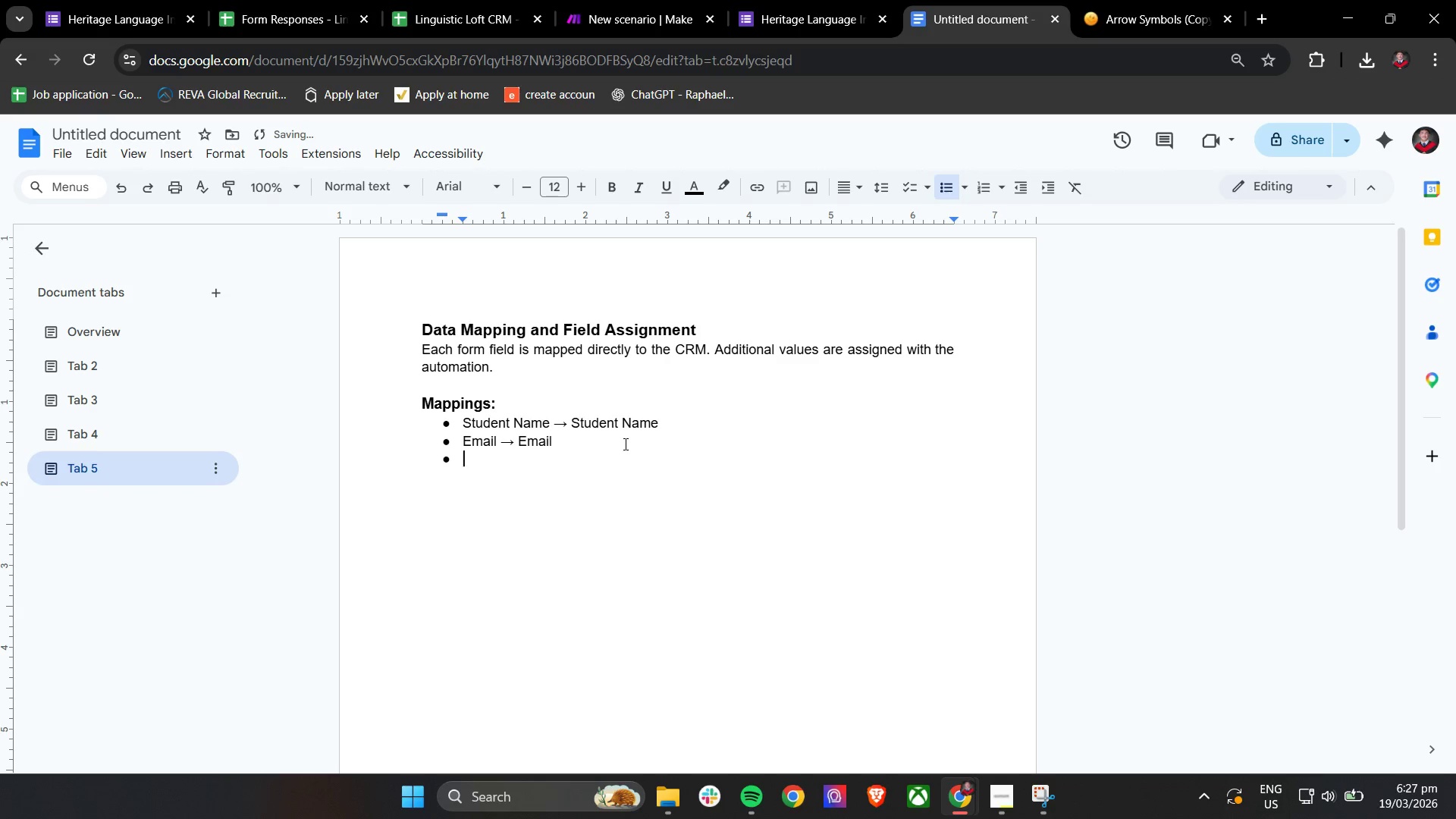 
type(Target Language )
 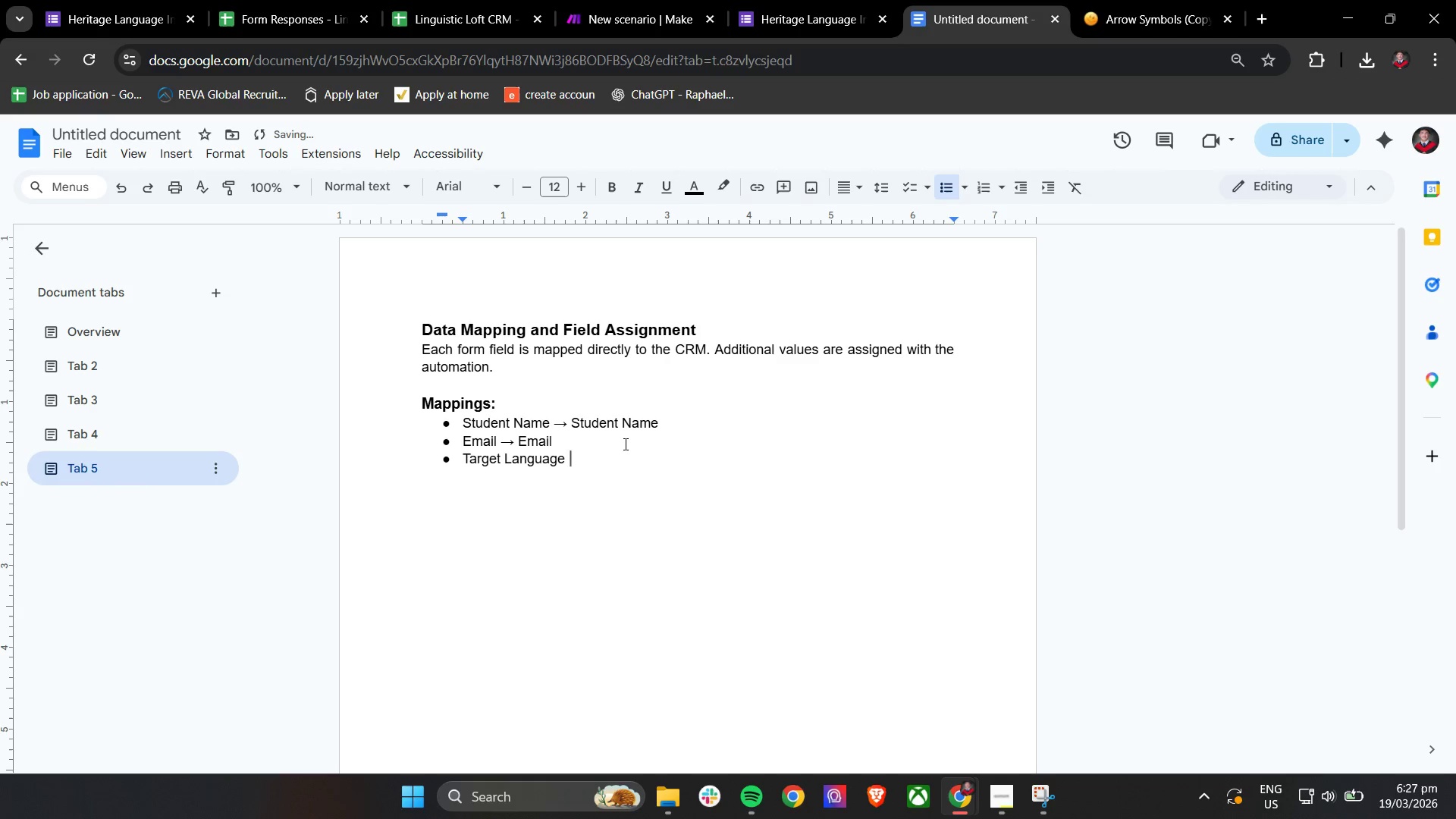 
key(Control+ControlLeft)
 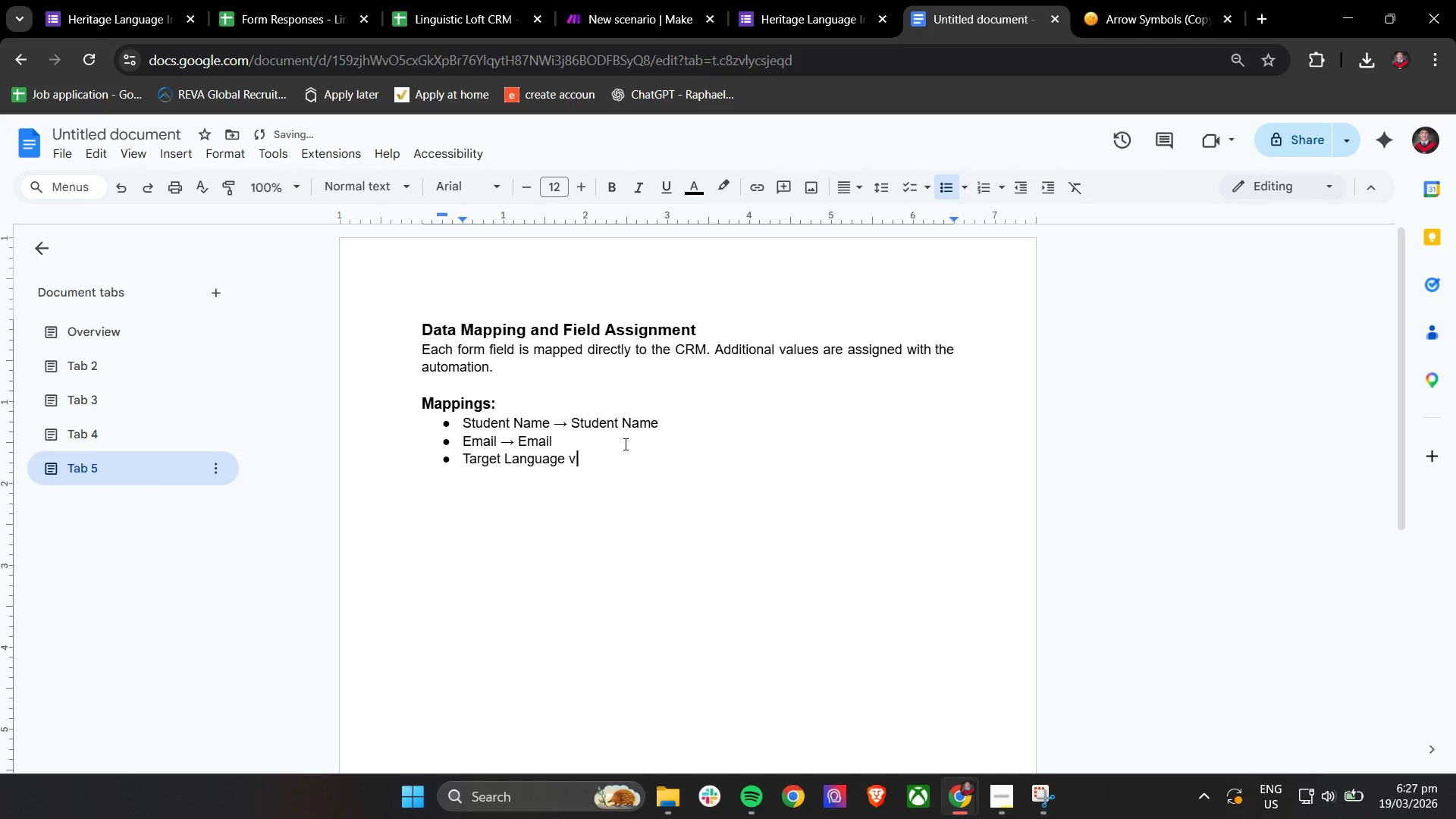 
key(V)
 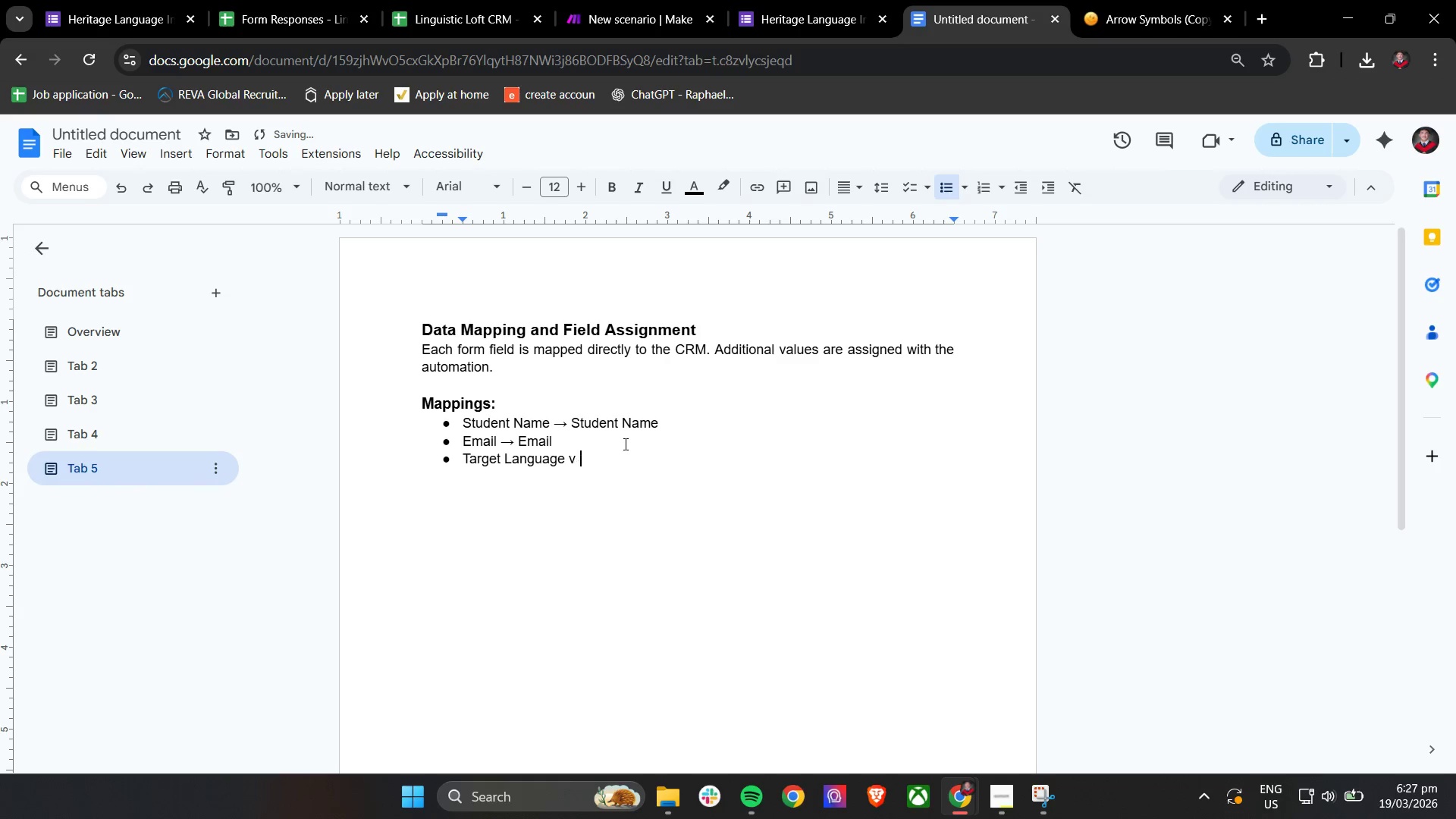 
key(Space)
 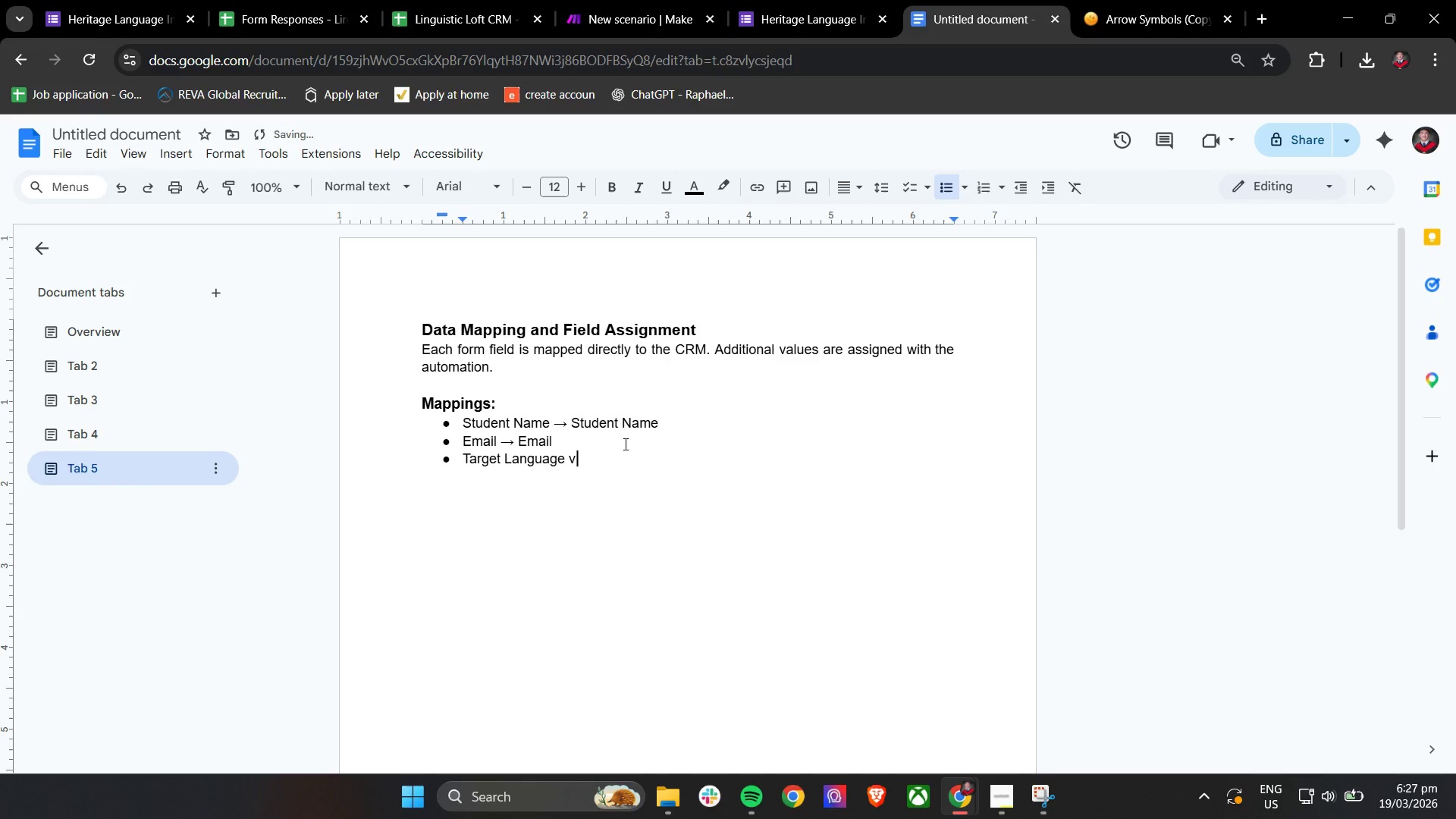 
key(Backspace)
 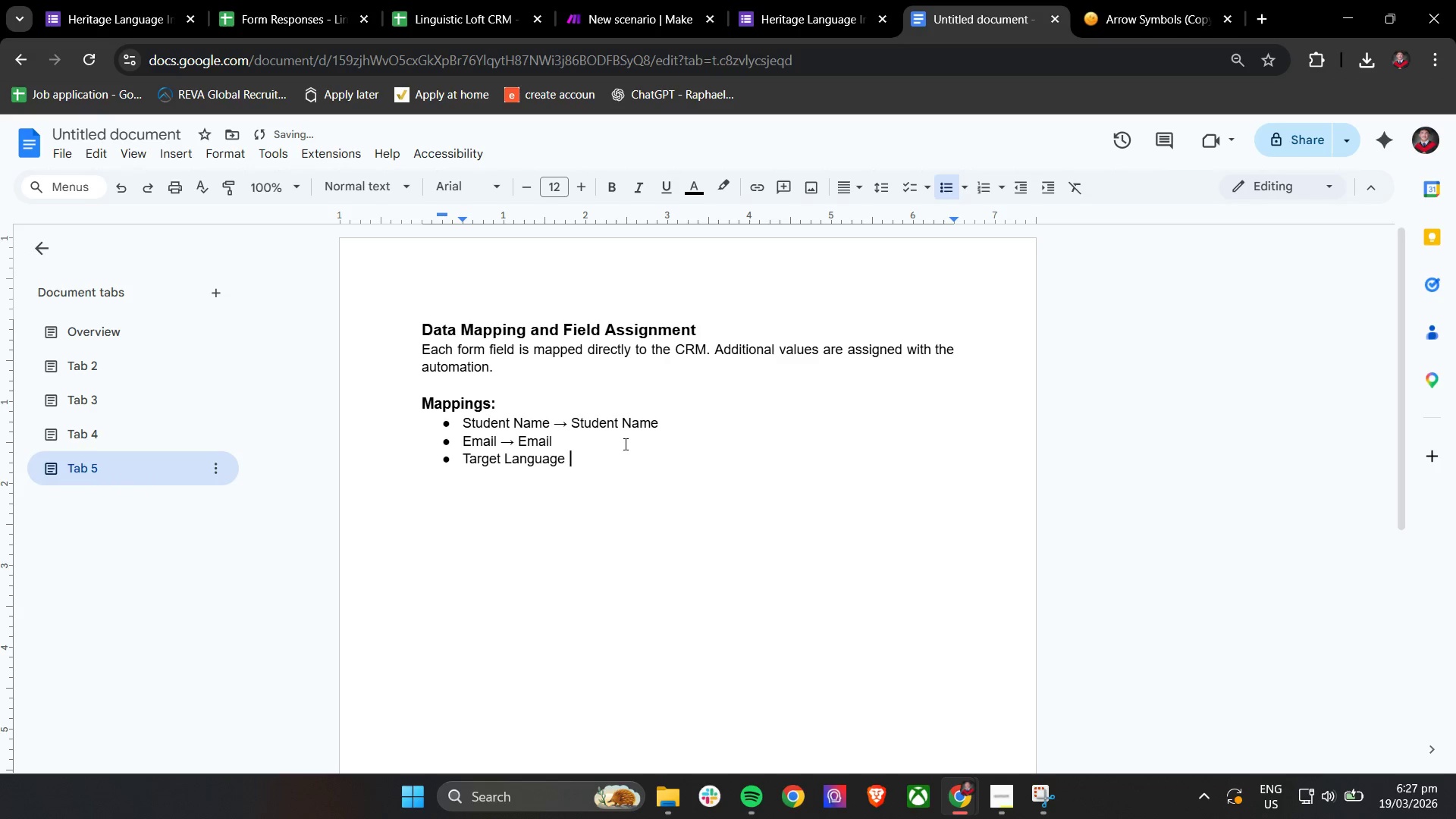 
key(Backspace)
 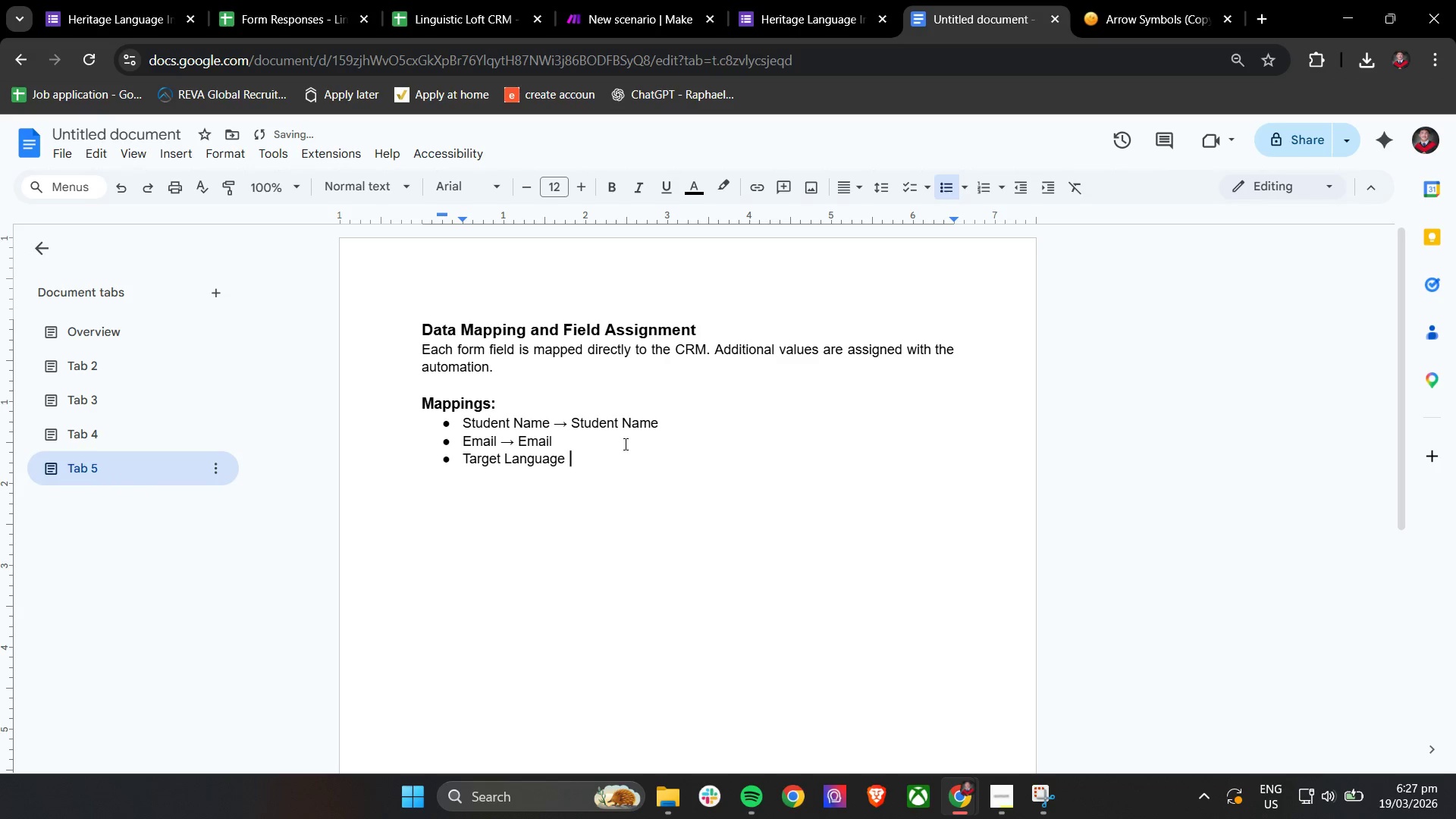 
key(Control+ControlLeft)
 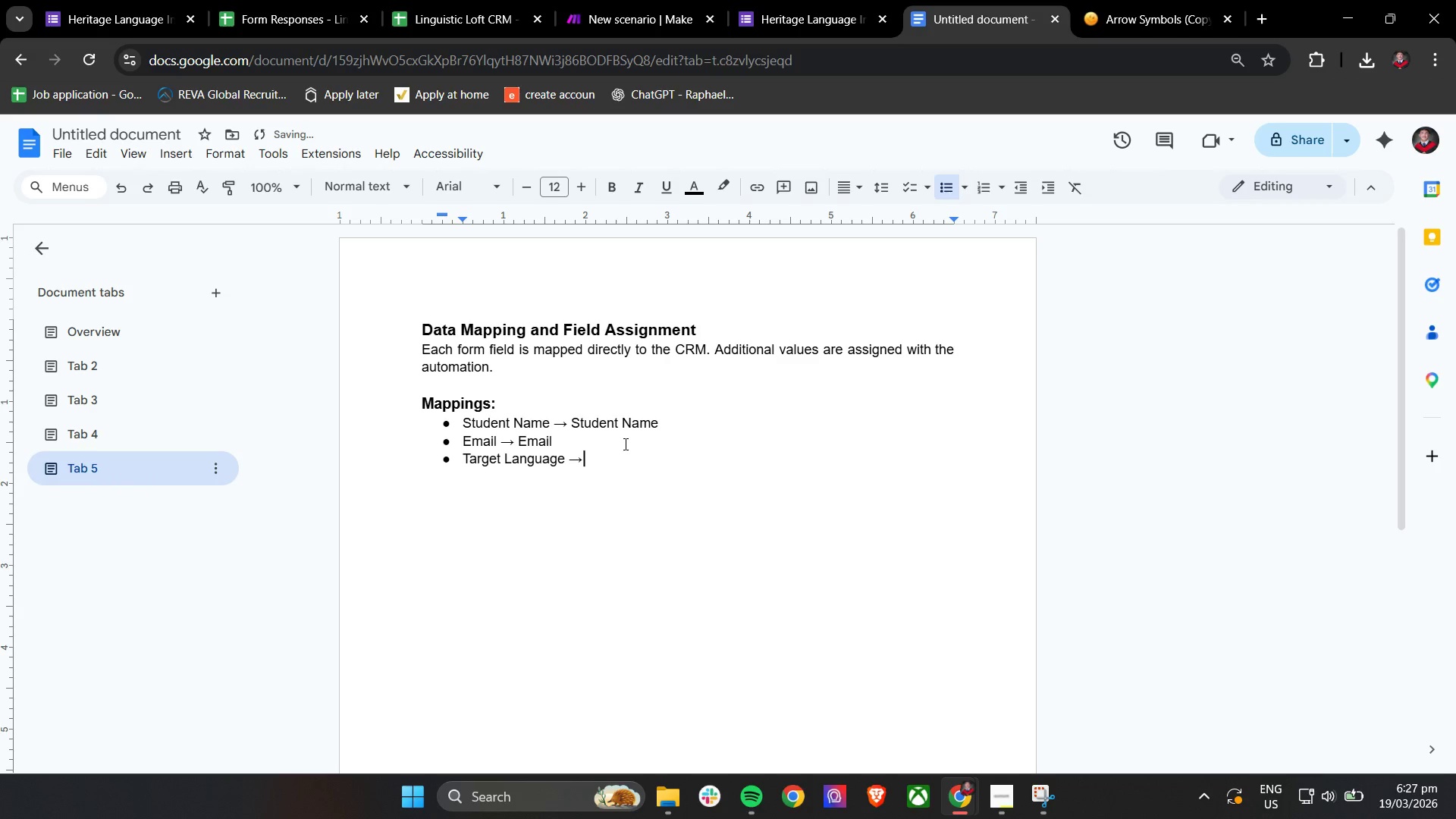 
key(Control+V)
 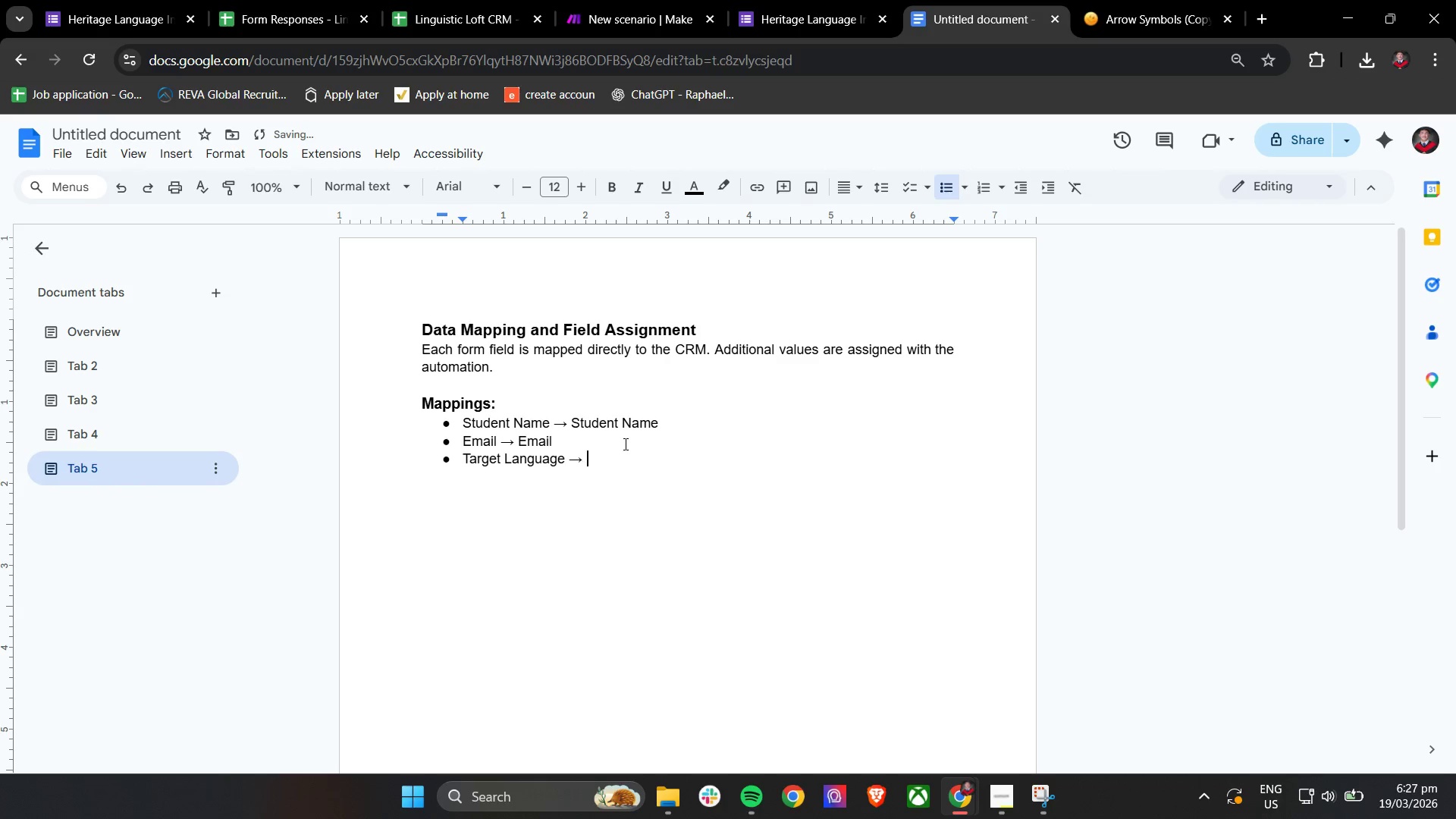 
type( Target ang)
key(Backspace)
key(Backspace)
key(Backspace)
type(Language)
 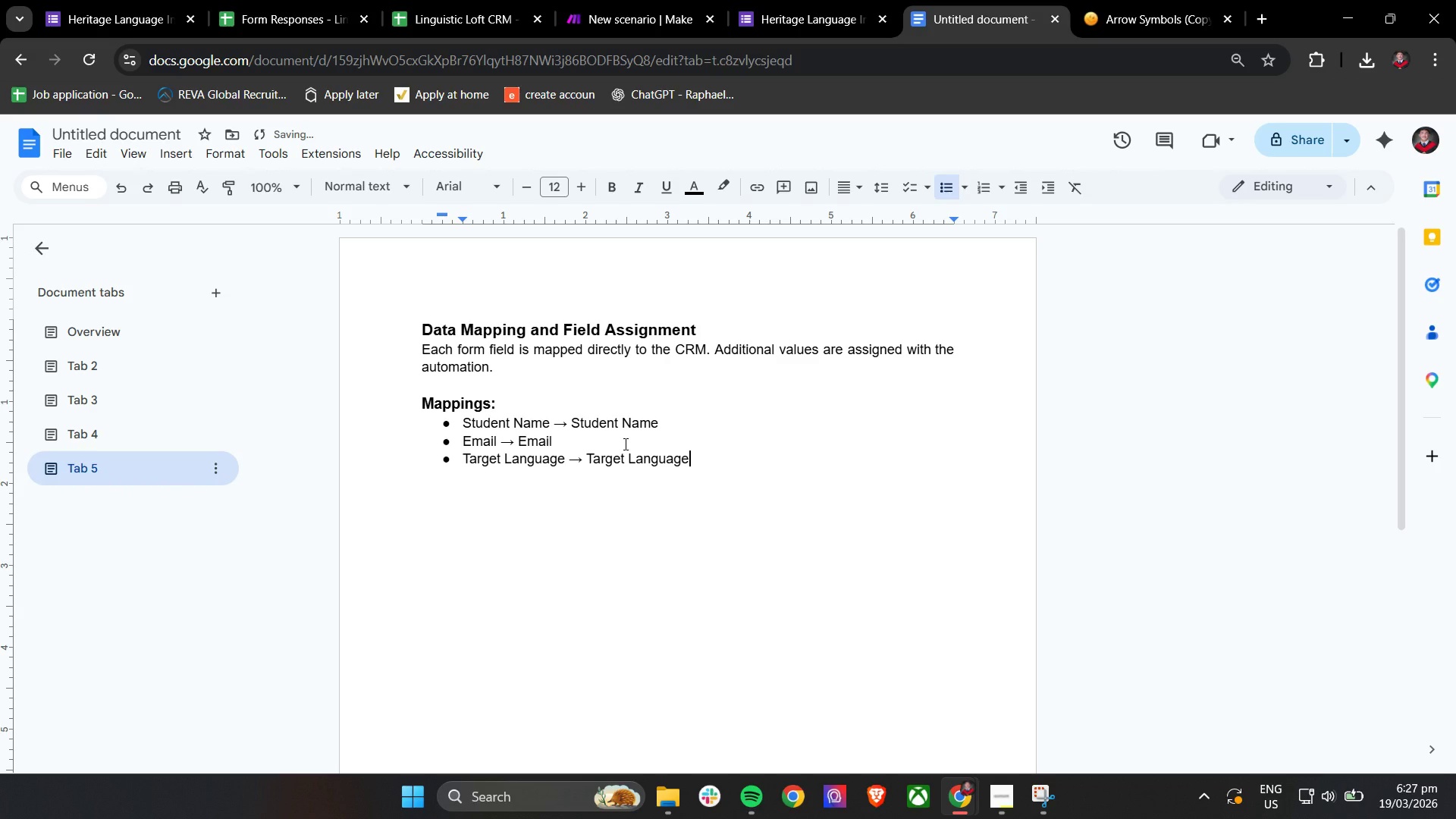 
key(Enter)
 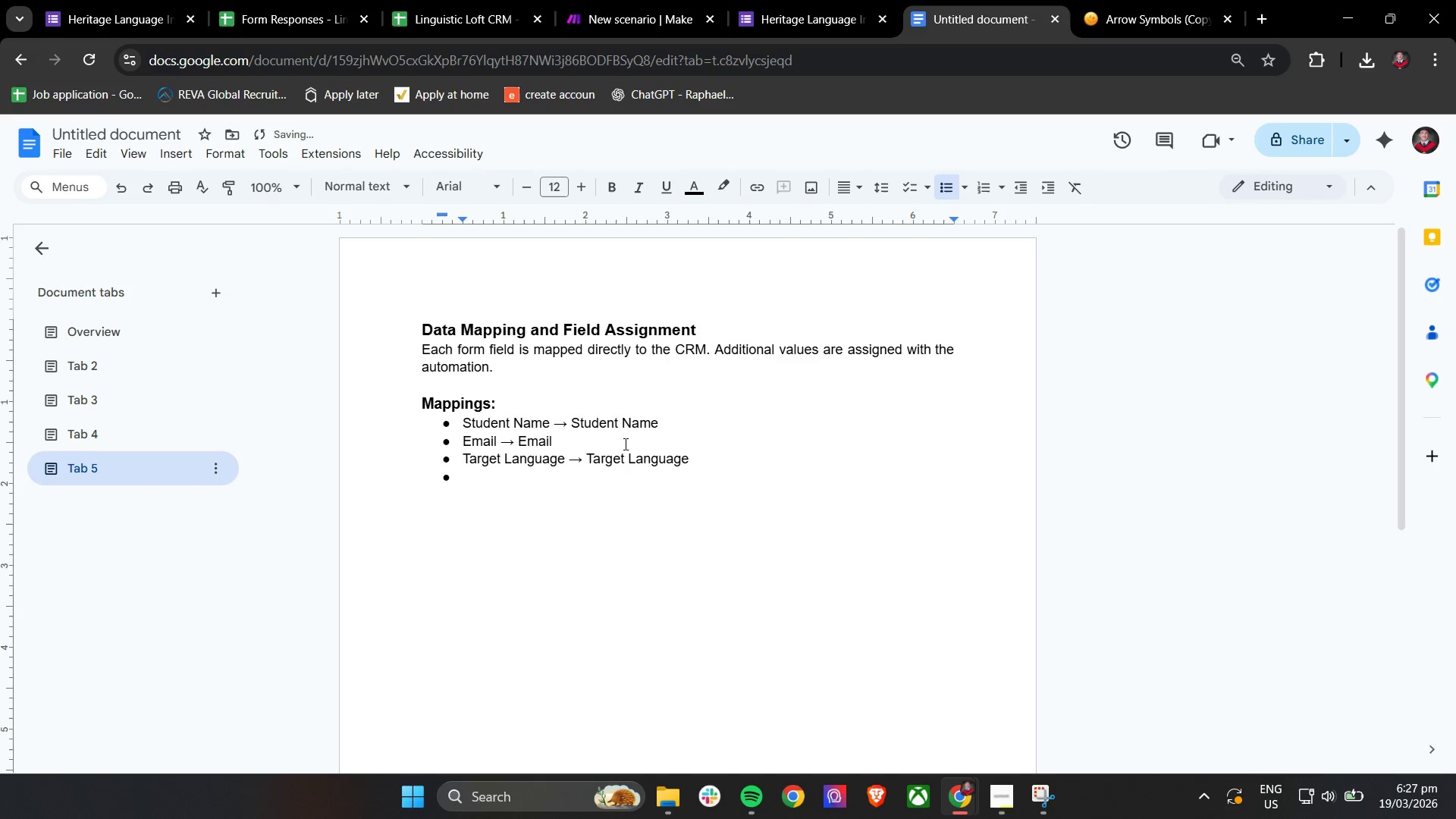 
type(Current Proficiency Level )
 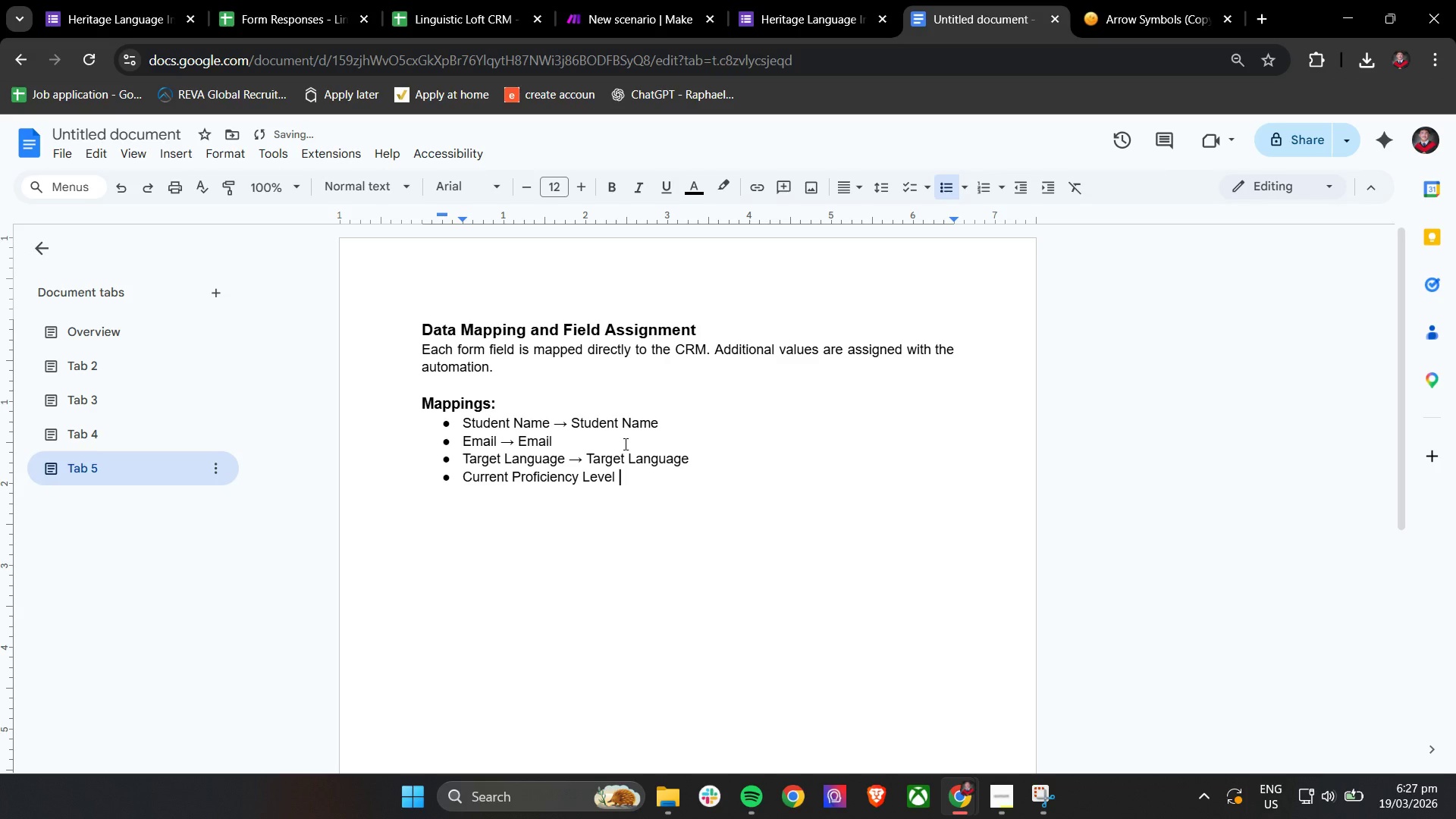 
key(Control+ControlLeft)
 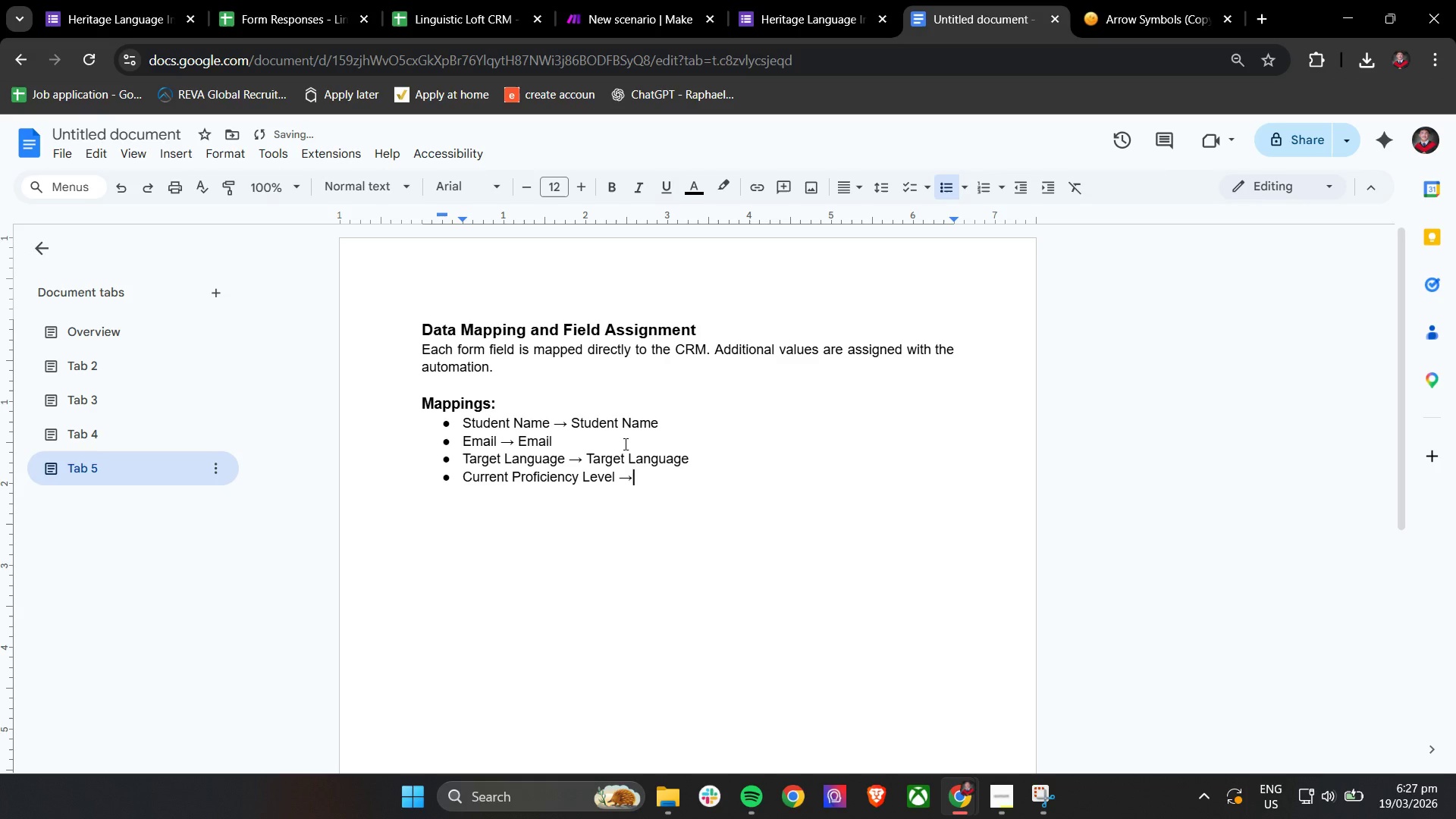 
key(Control+V)
 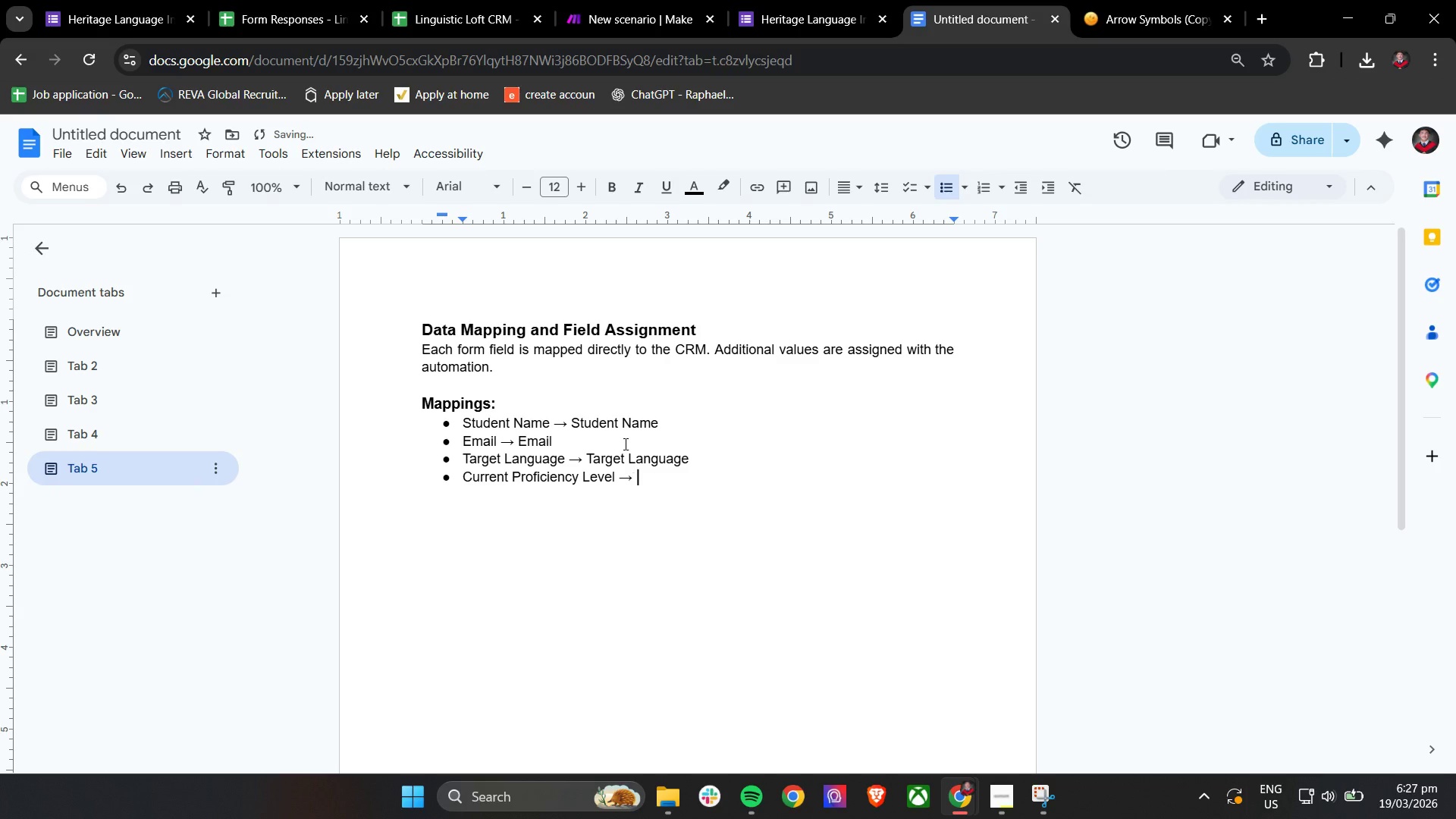 
type( Current Profe)
key(Backspace)
type(iciency Level)
 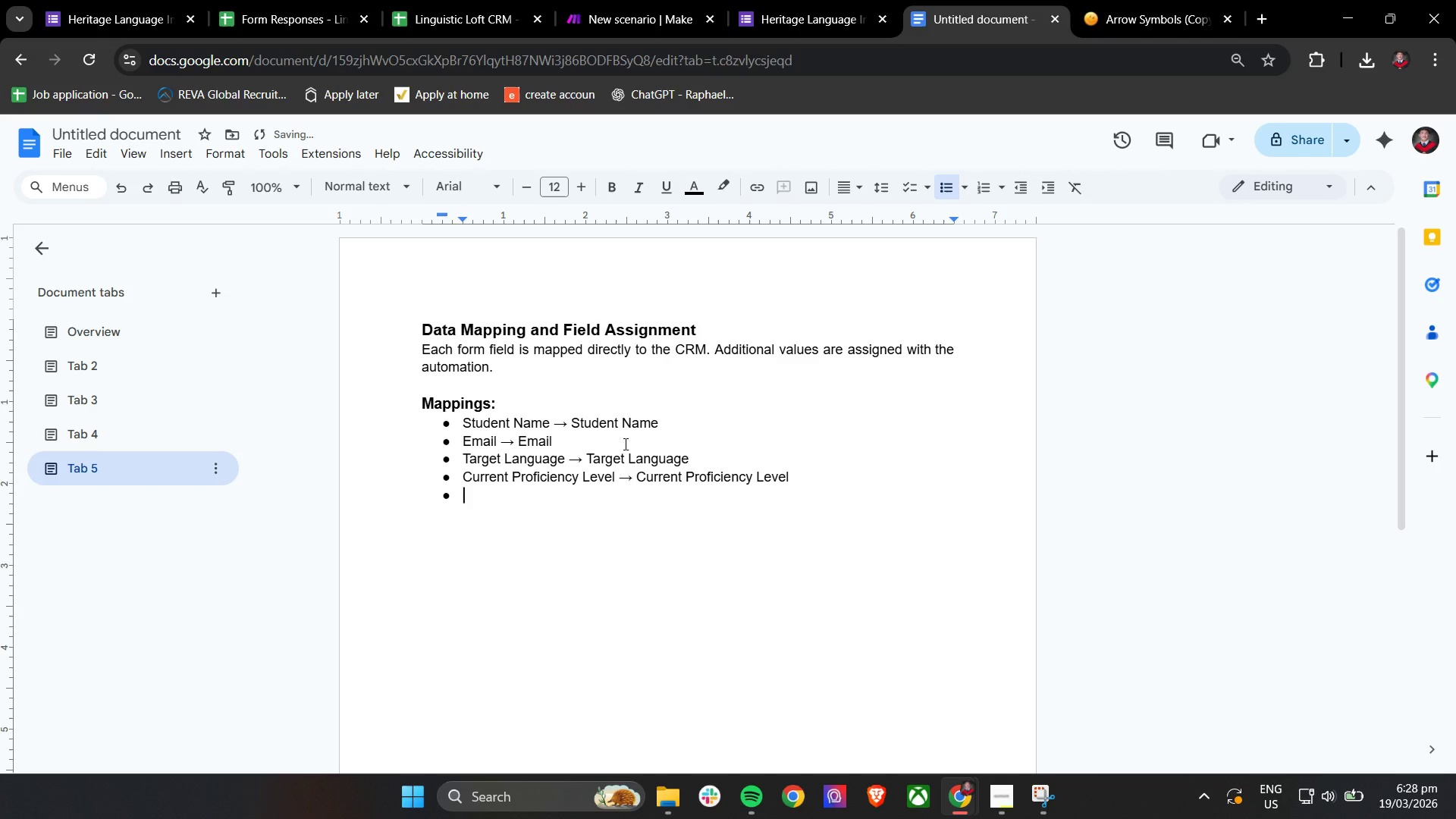 
 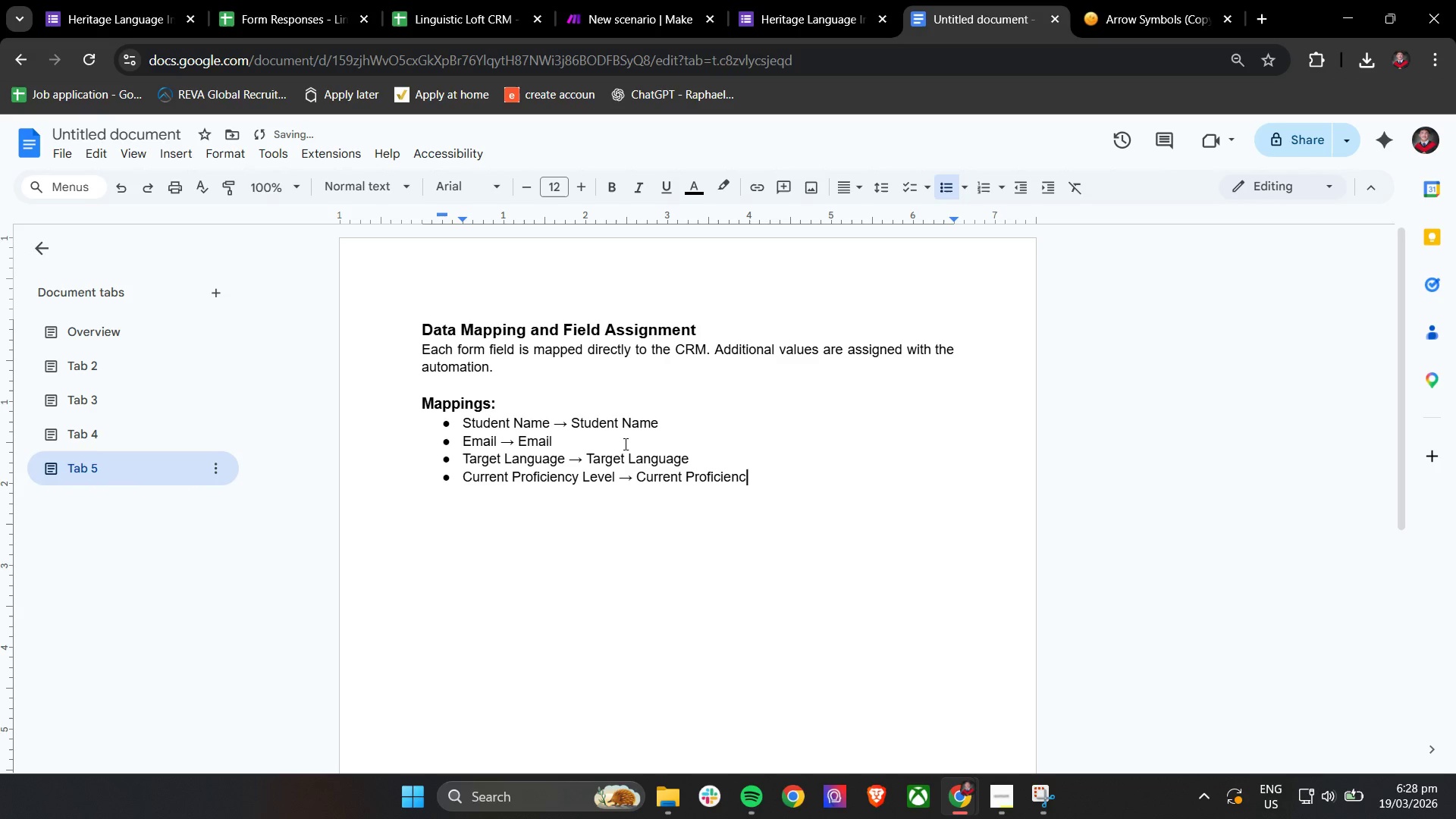 
key(Enter)
 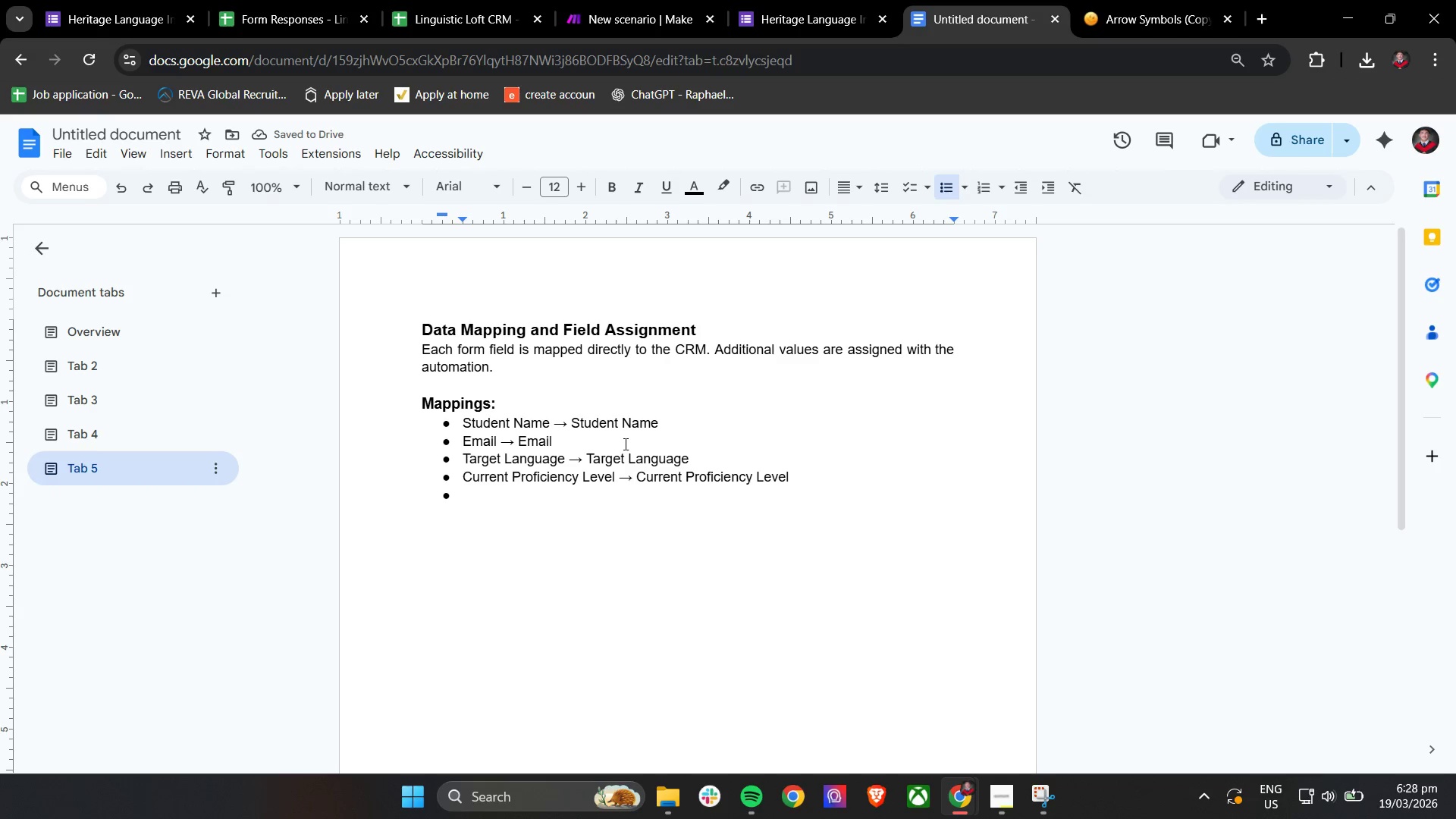 
type(Priority Status )
 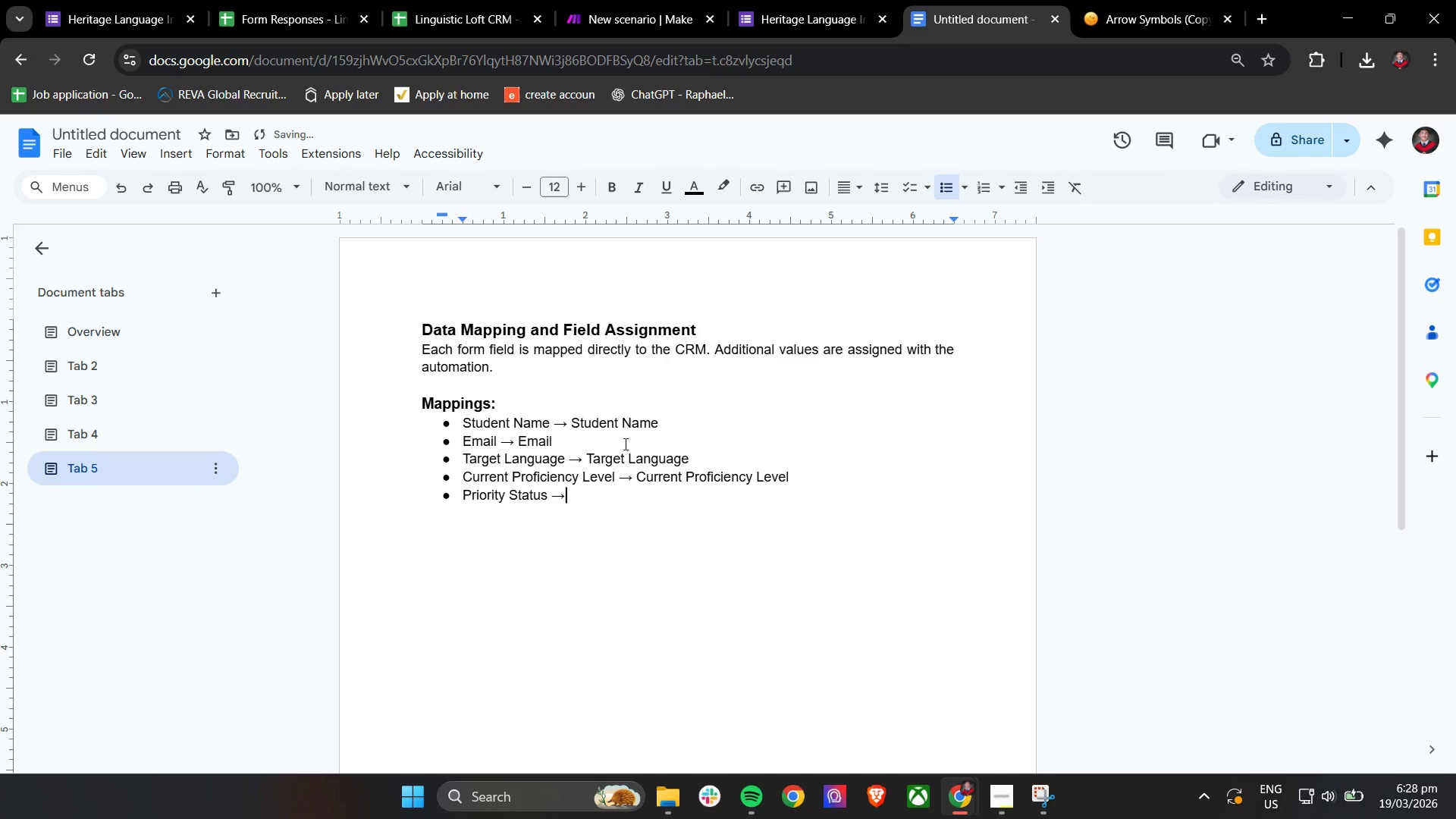 
key(Control+V)
 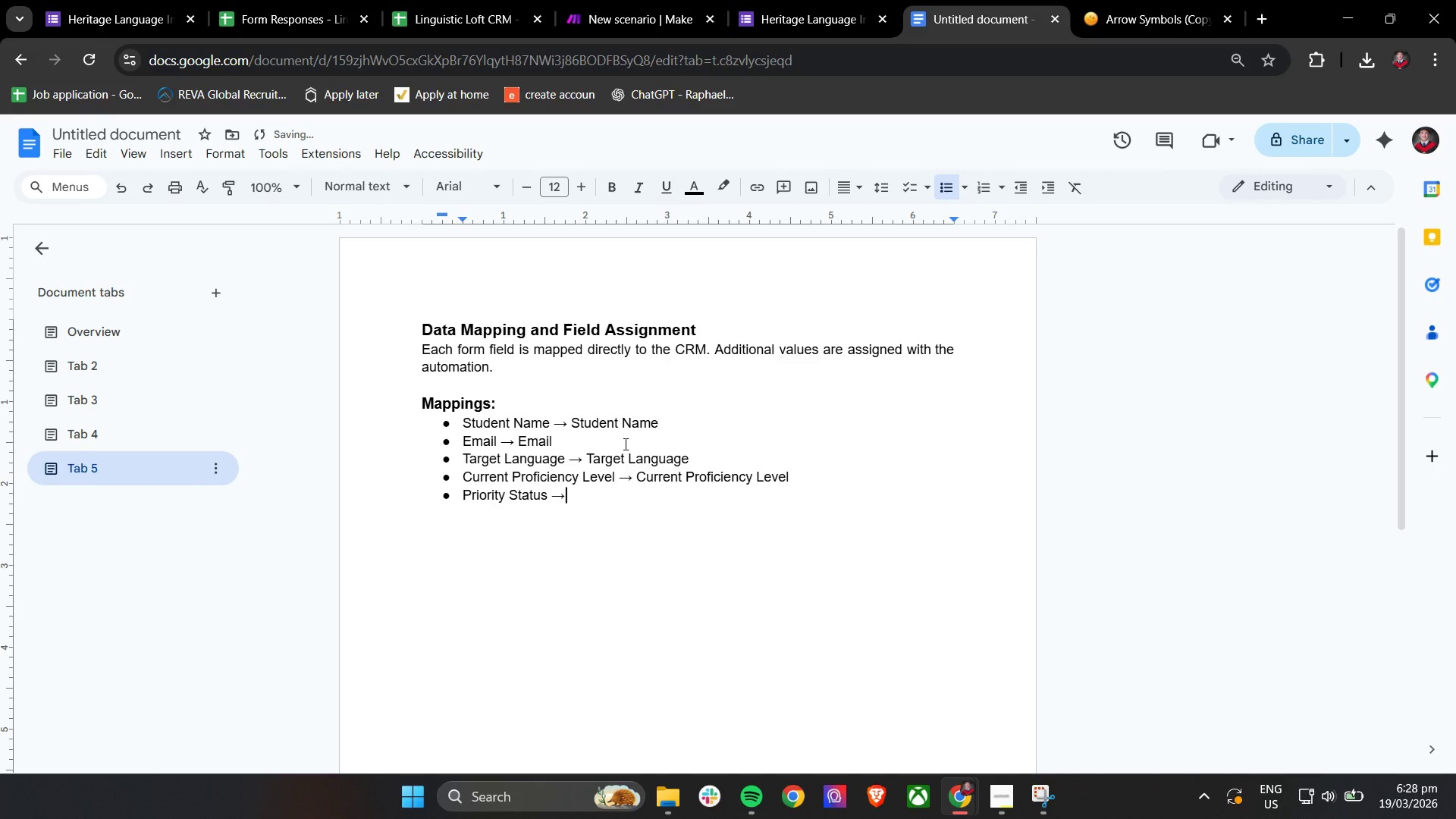 
type( (High Or Sta)
key(Backspace)
key(Backspace)
key(Backspace)
key(Backspace)
key(Backspace)
key(Backspace)
type(or Standard based on logic))
 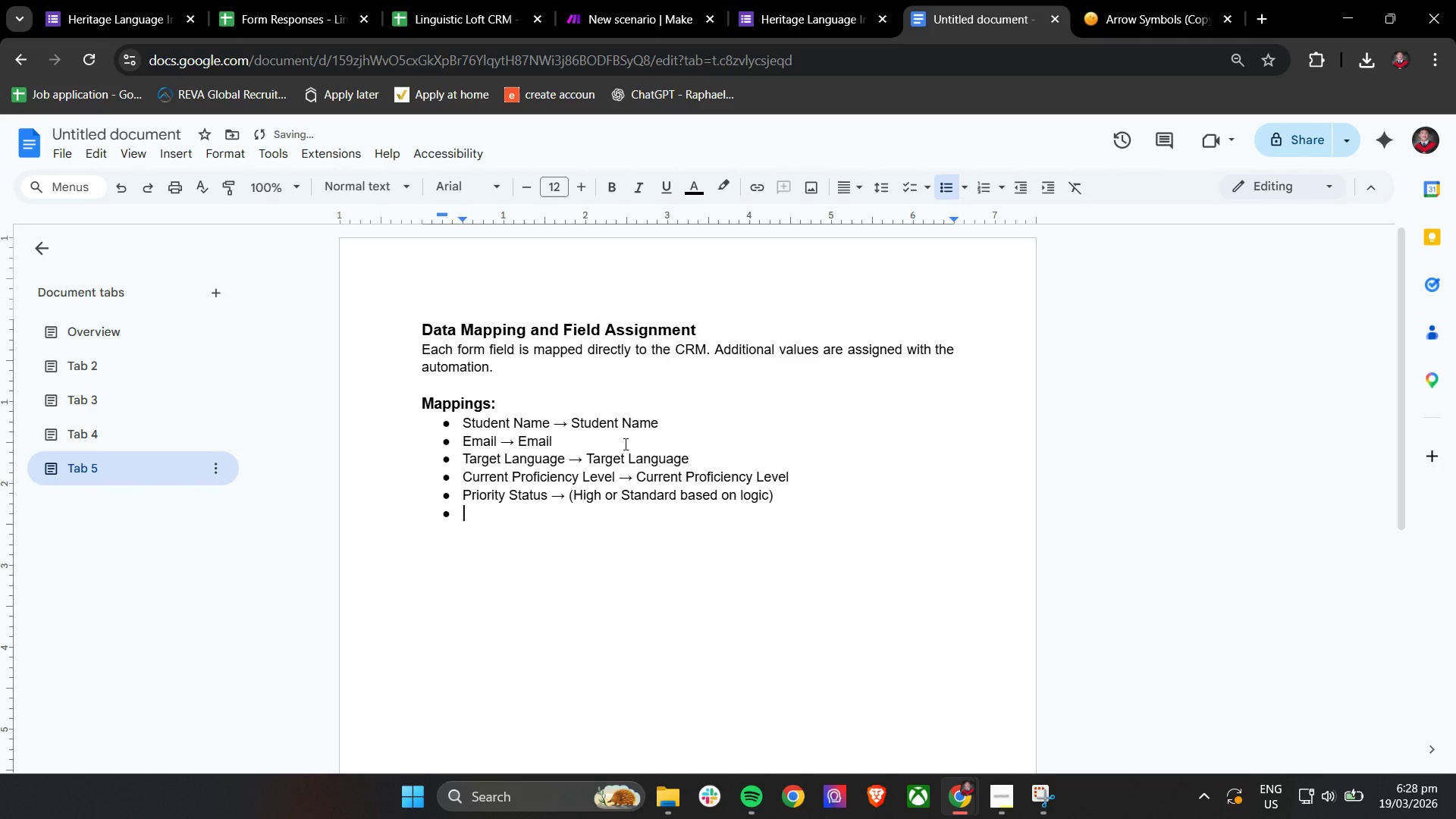 
 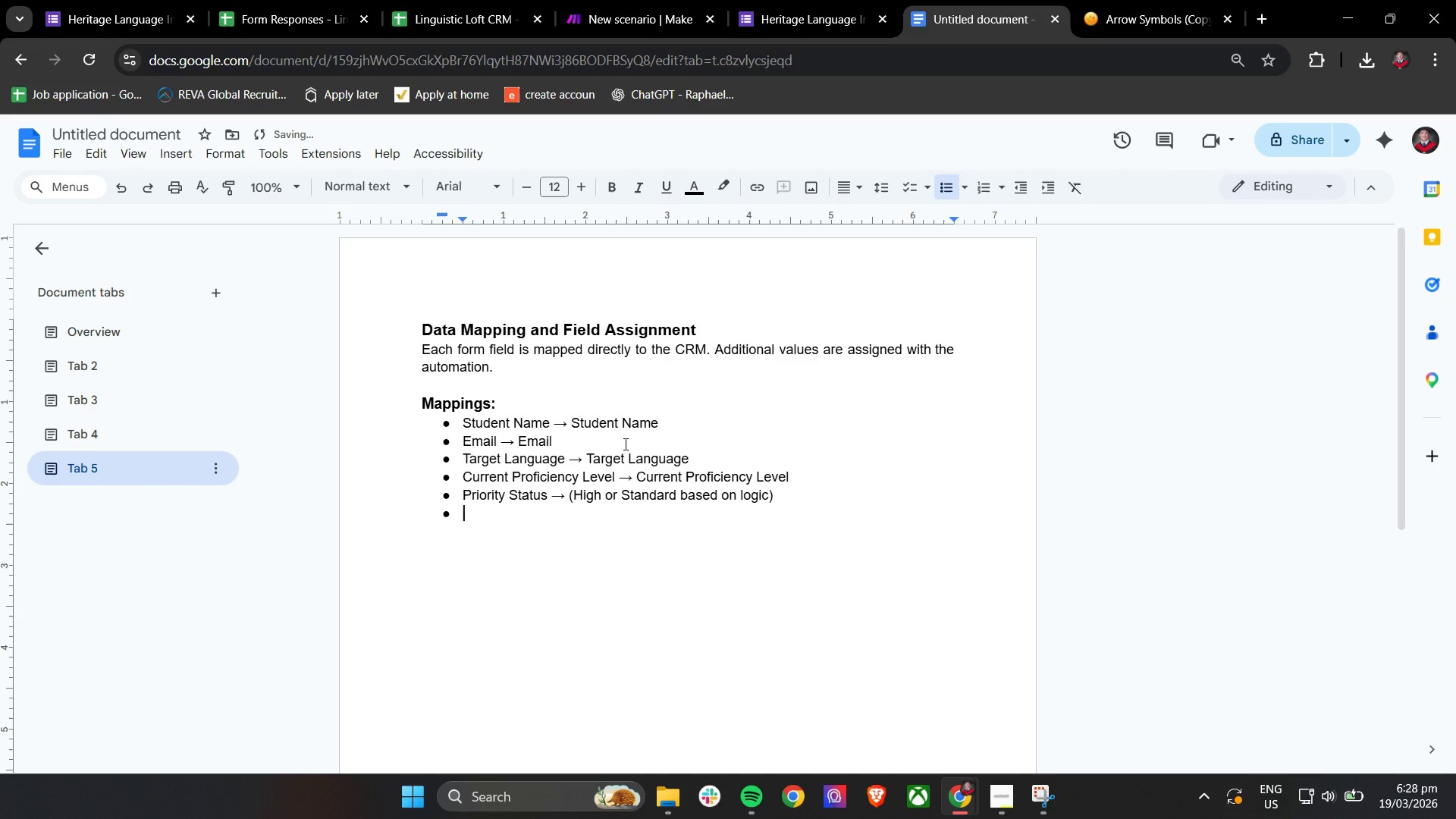 
key(Enter)
 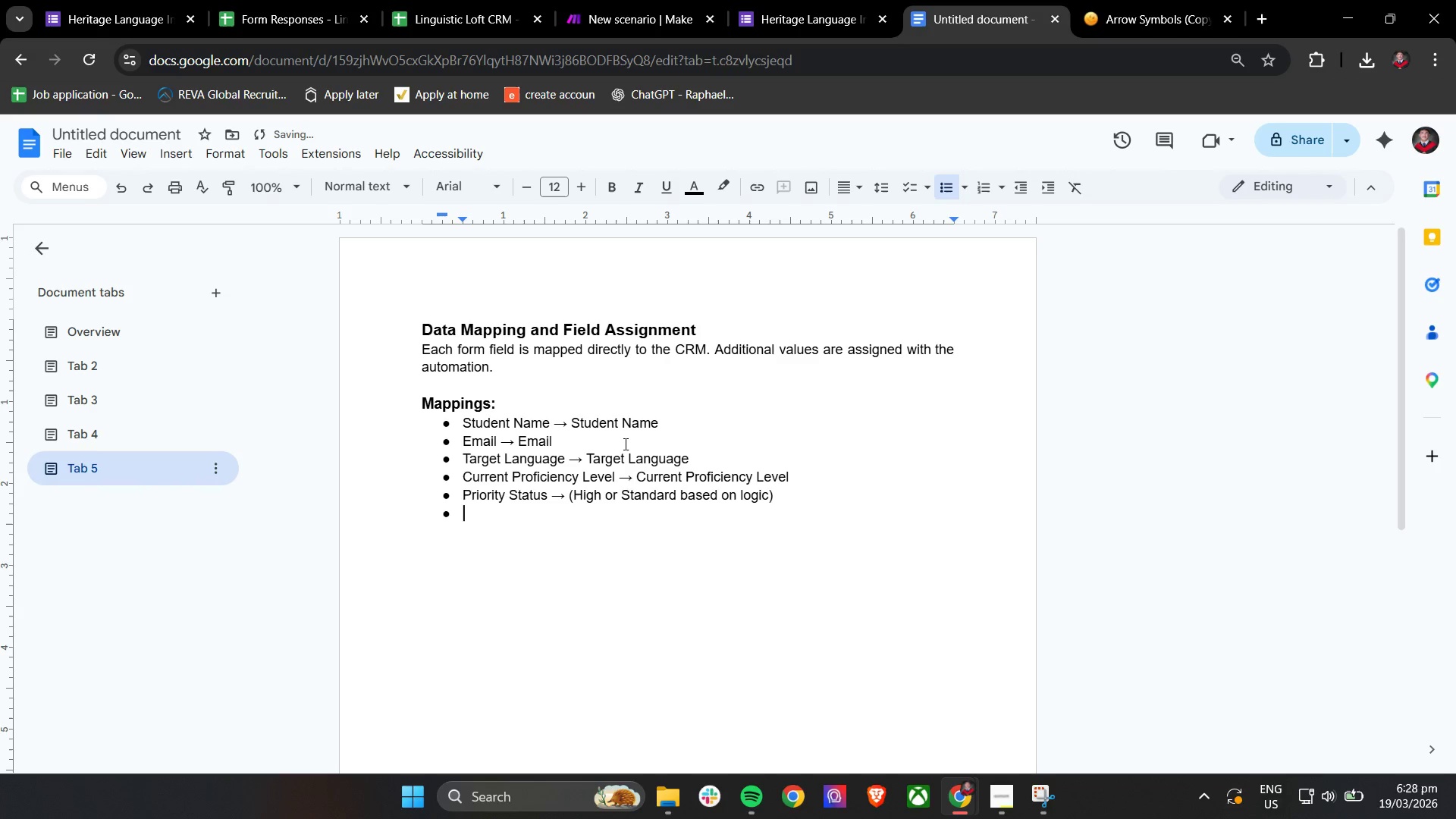 
type(Assigned Admin )
 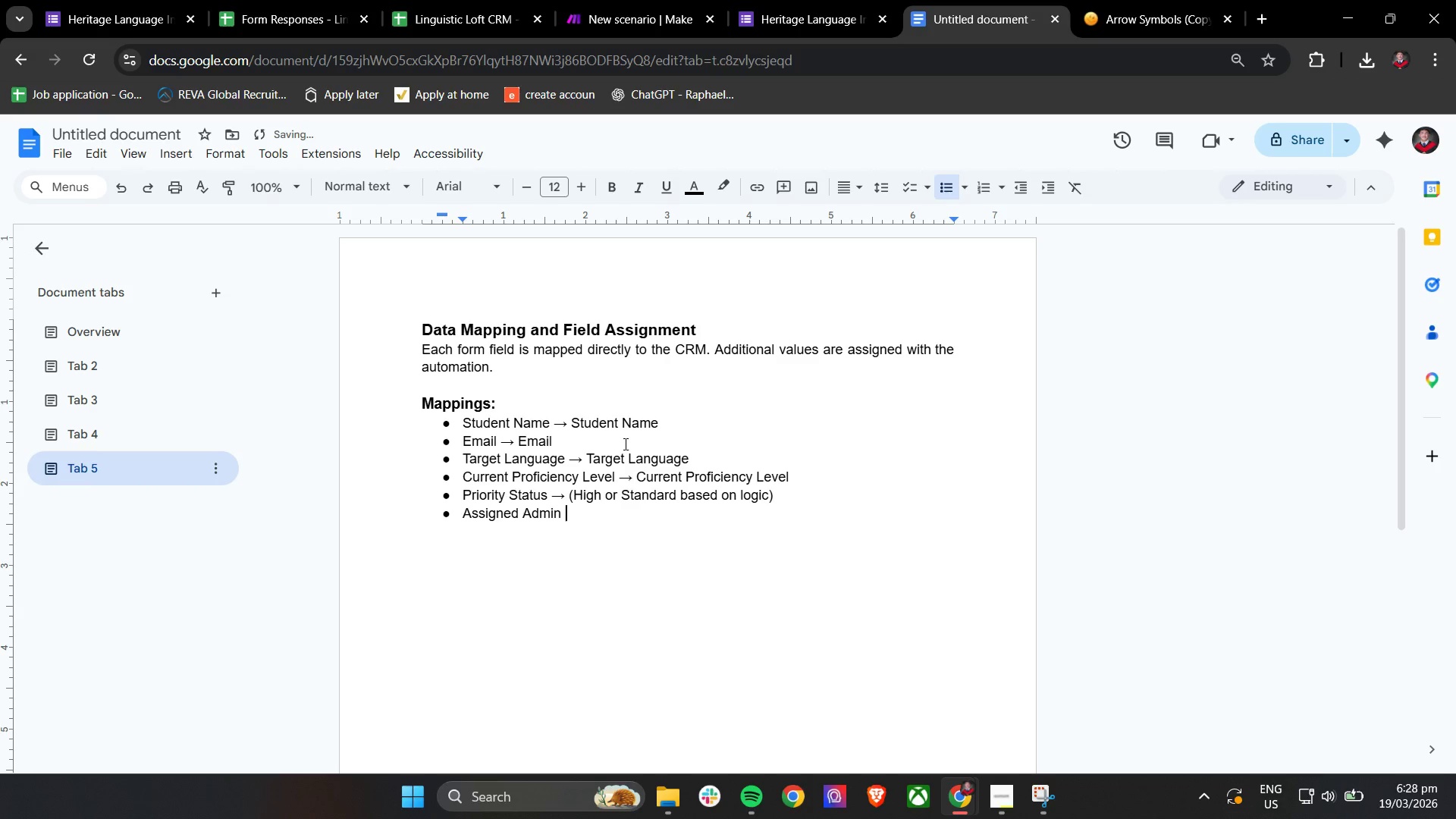 
key(Control+V)
 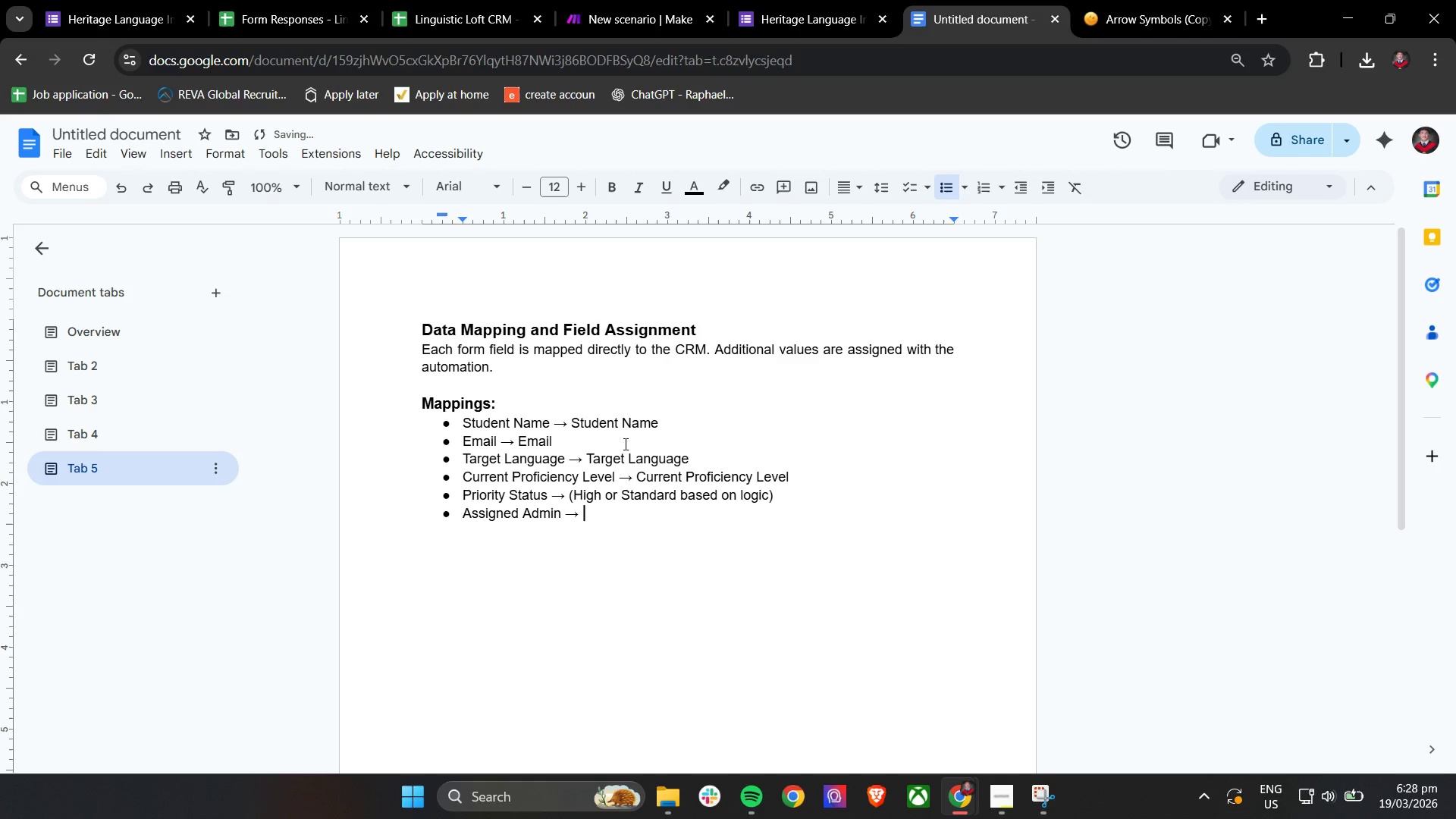 
type( Add)
key(Backspace)
type(missions Team)
 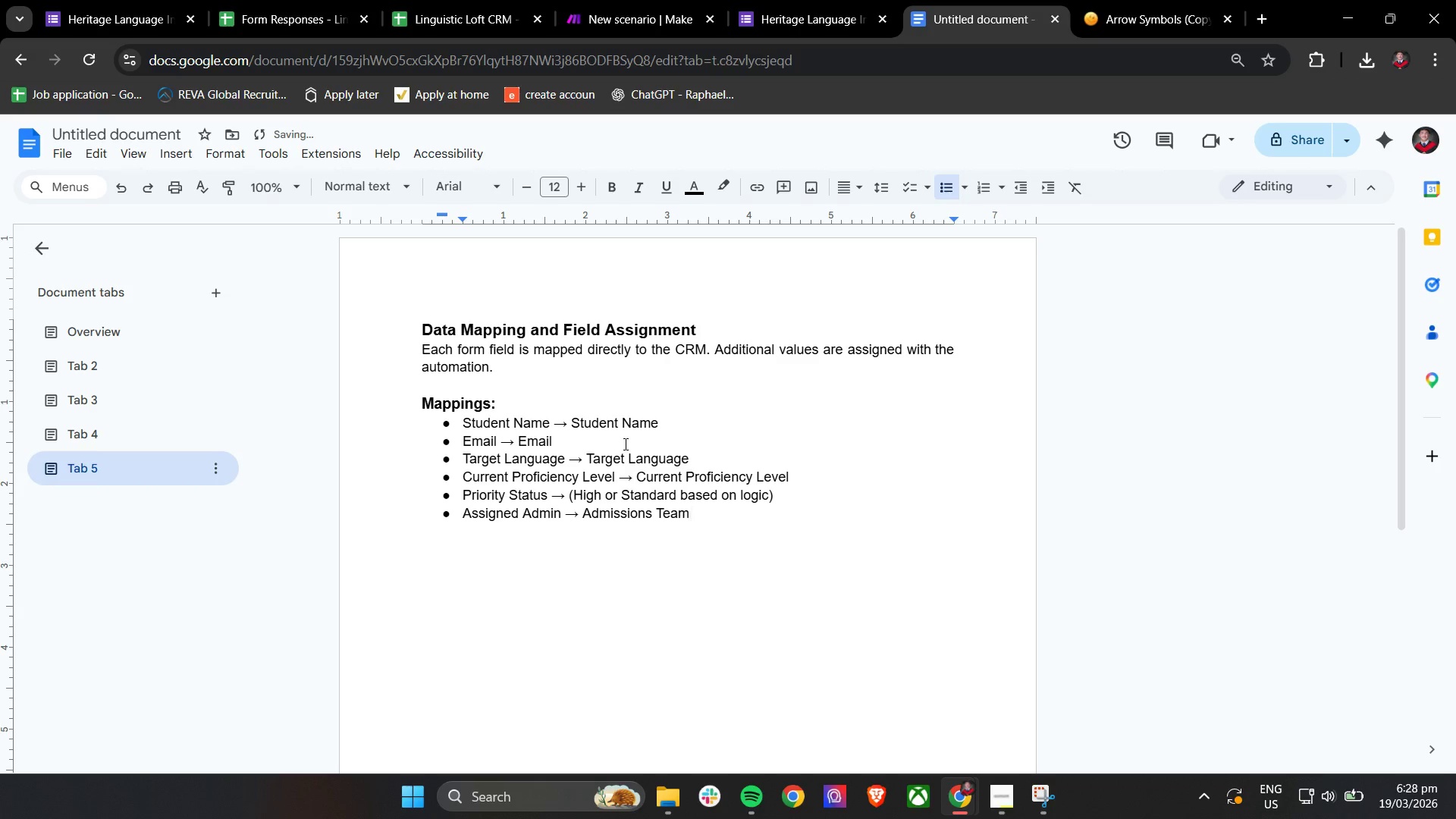 
key(Enter)
 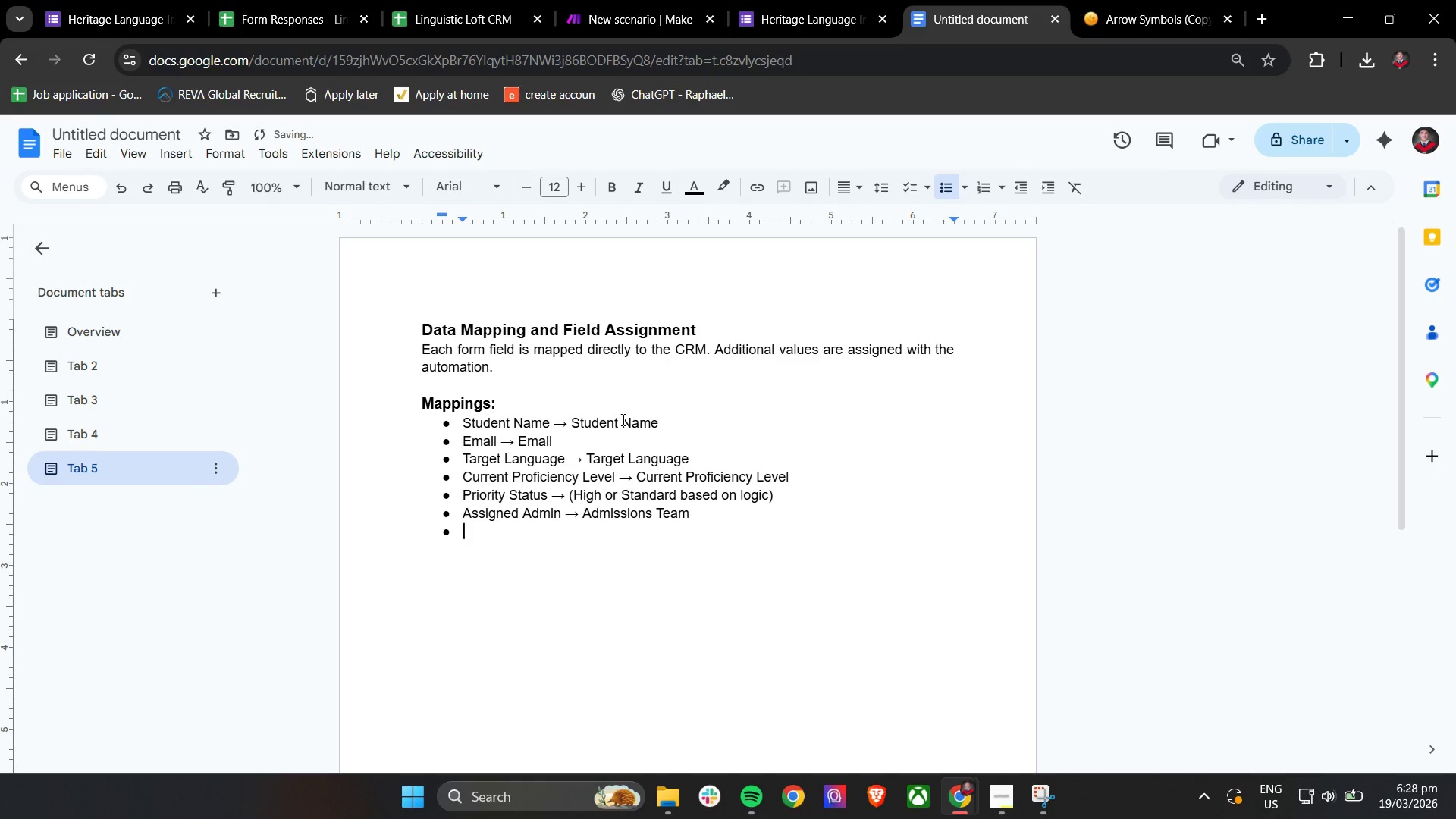 
key(Backspace)
 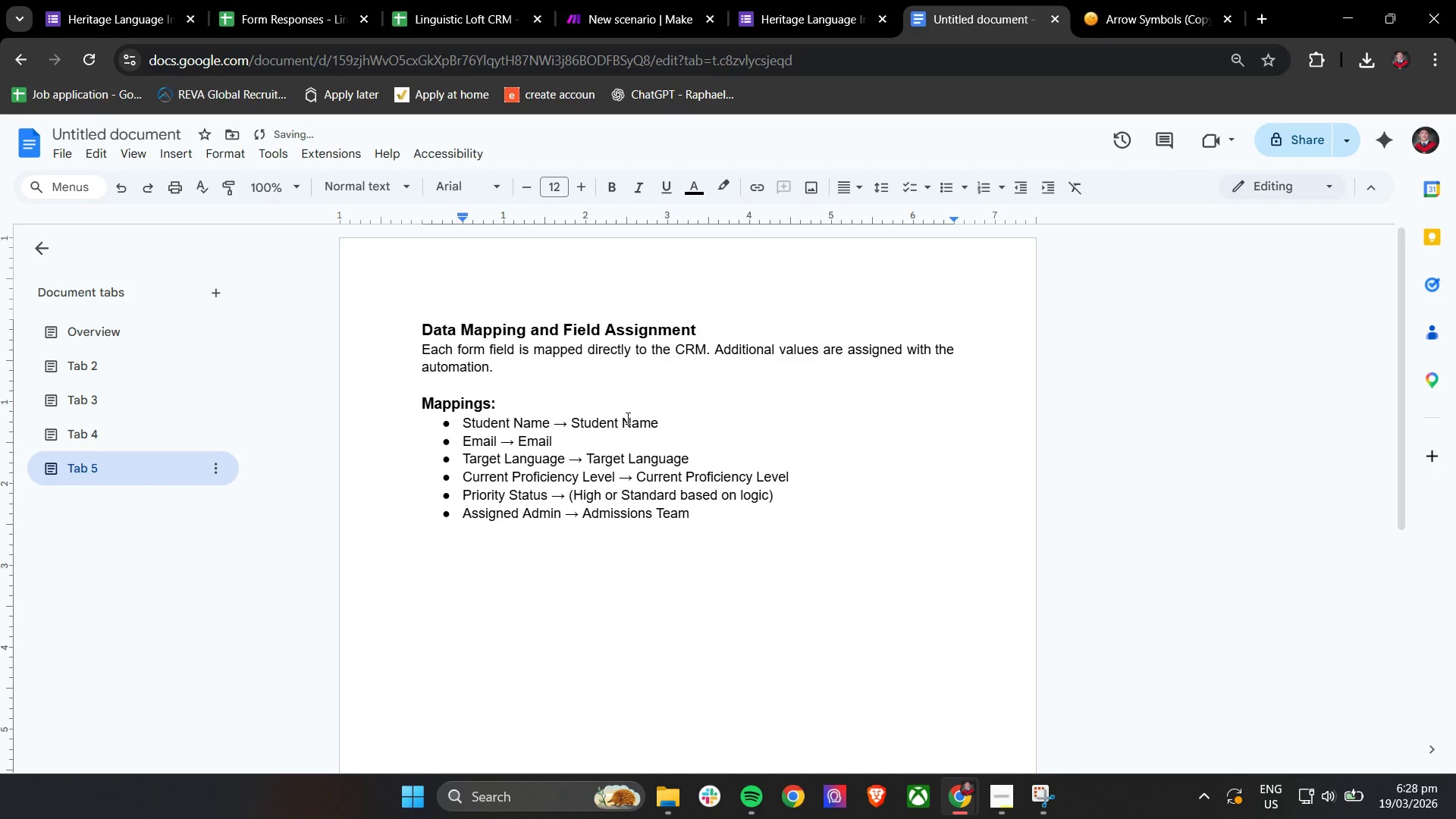 
wait(7.73)
 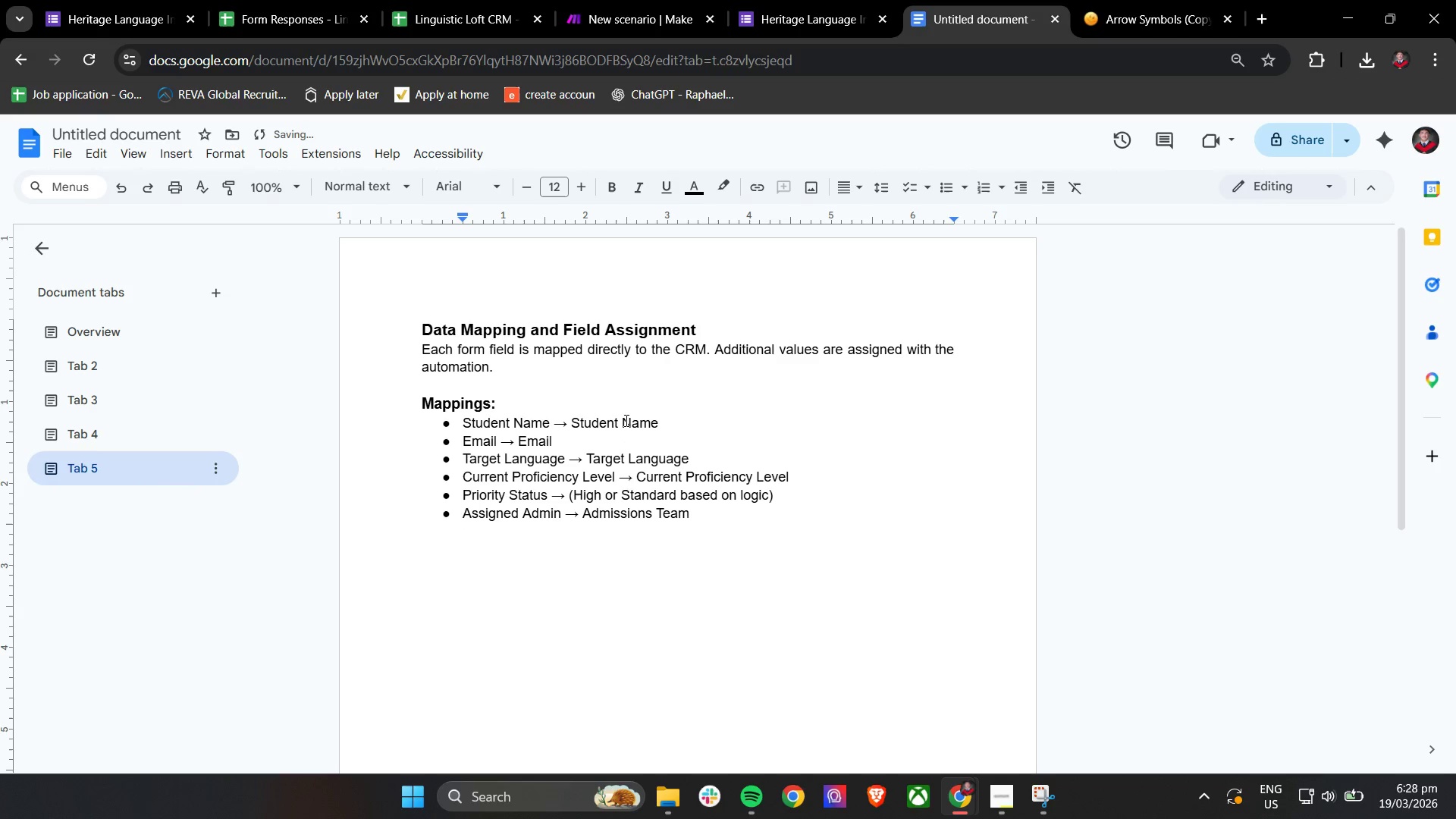 
left_click([473, 0])
 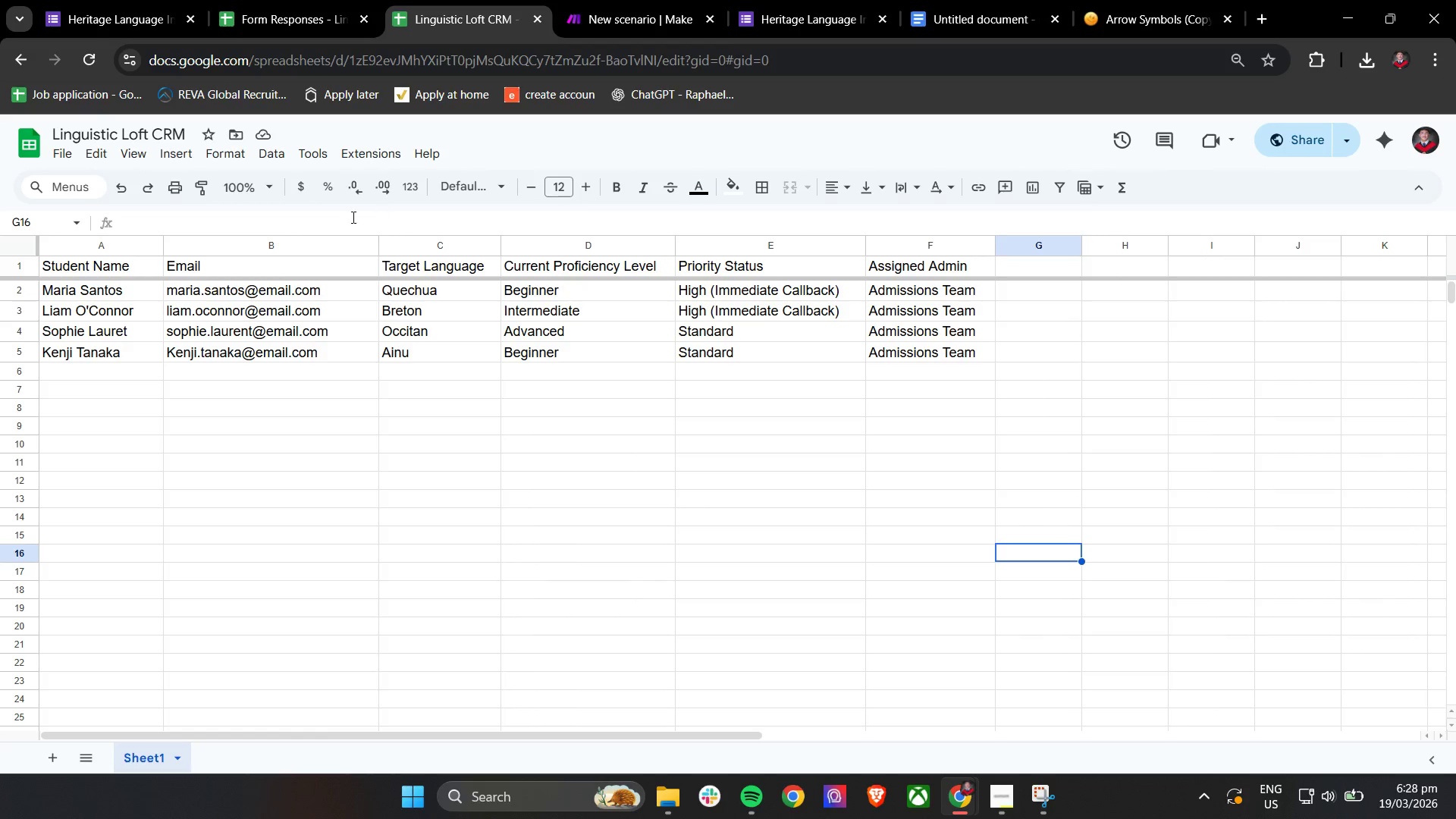 
left_click([265, 0])
 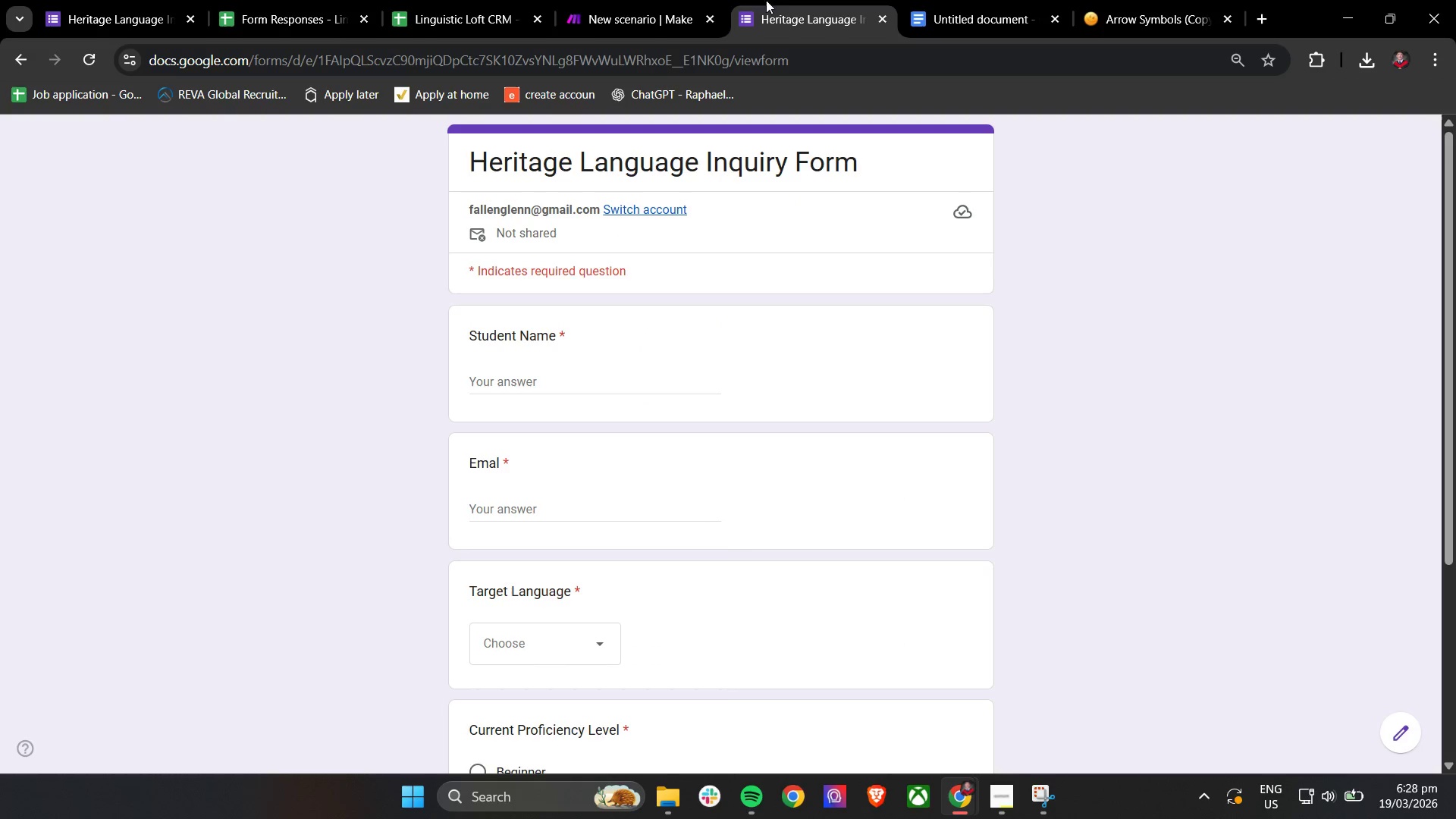 
double_click([627, 0])
 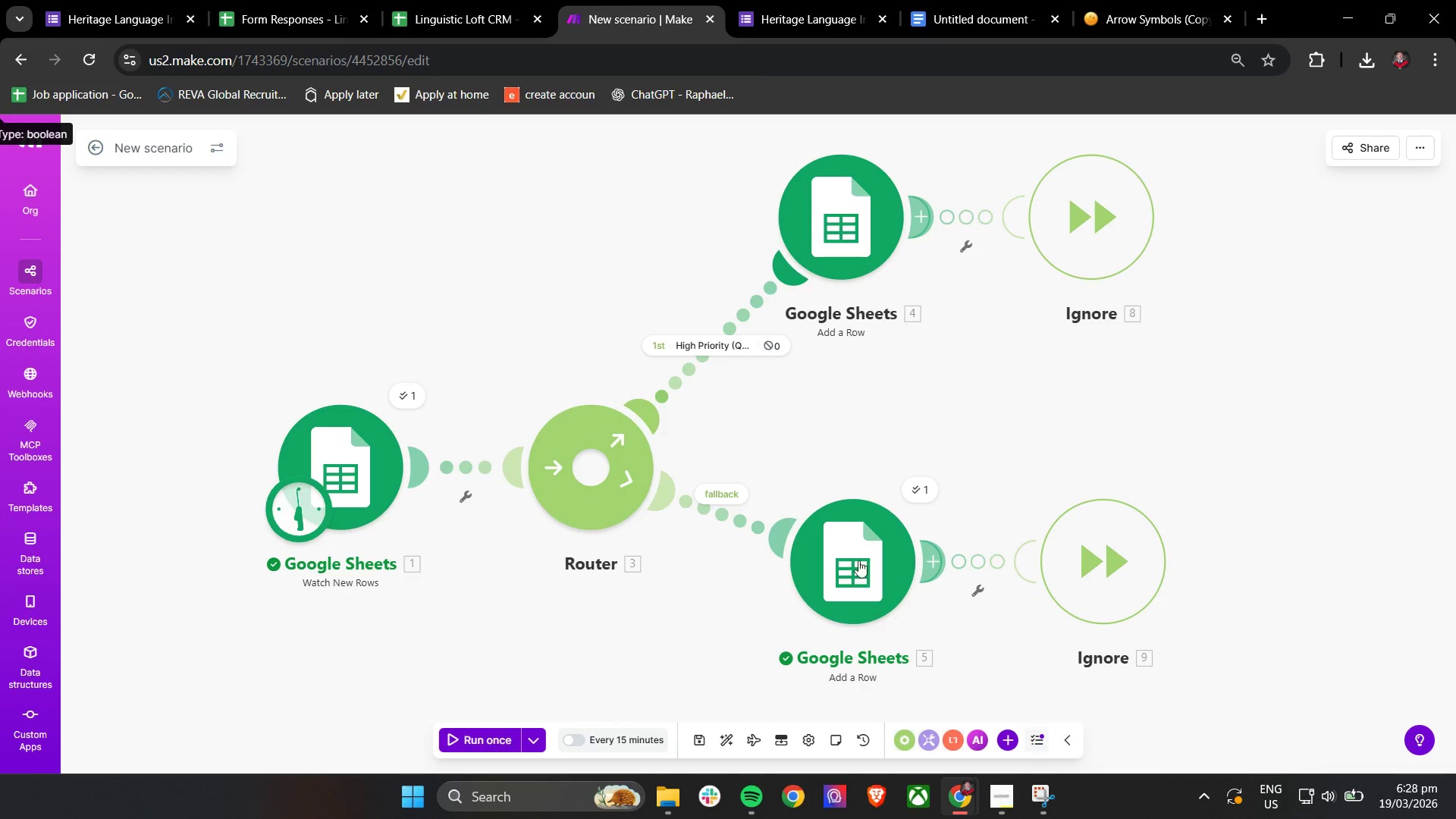 
left_click([859, 560])
 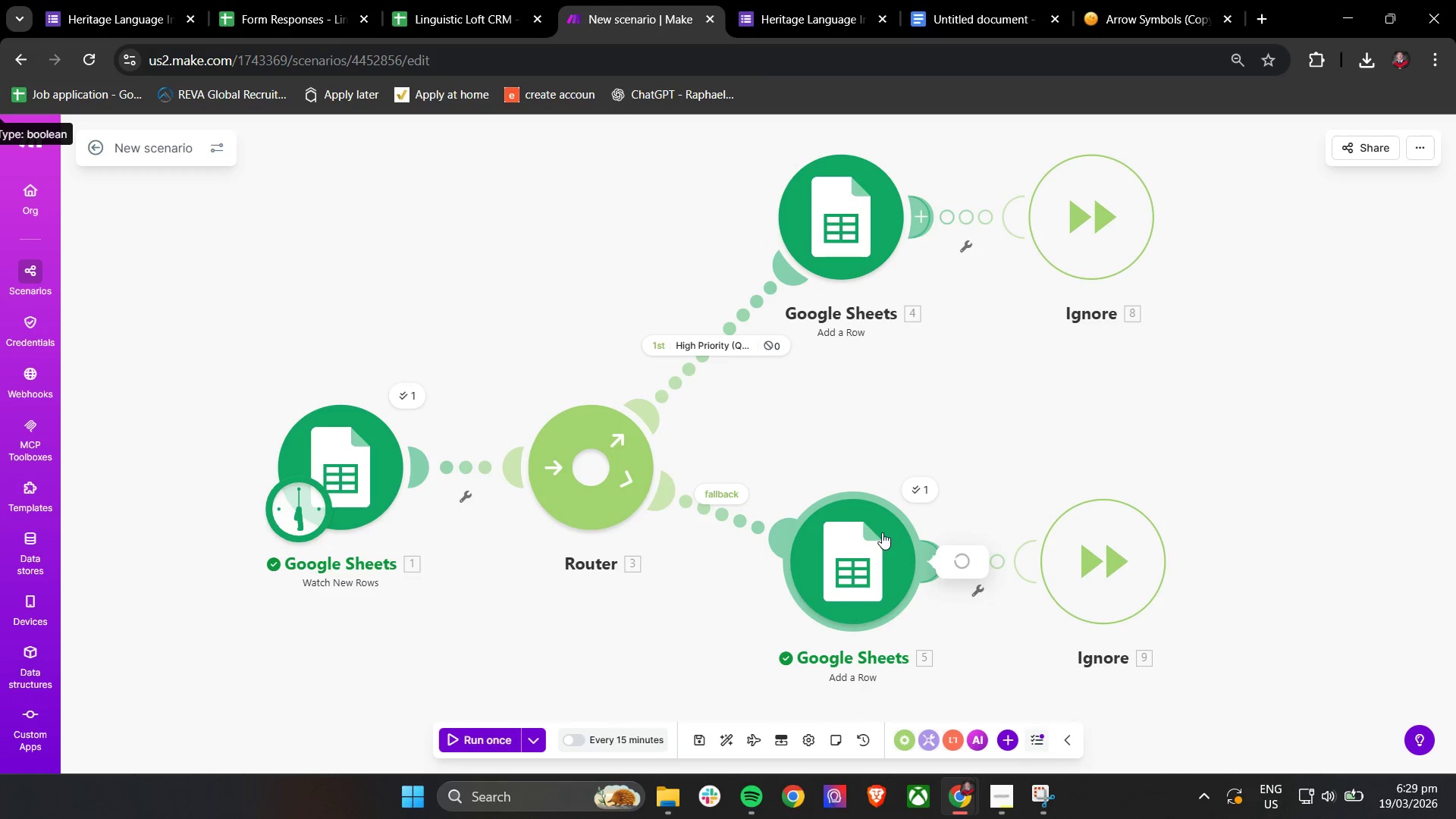 
left_click([833, 193])
 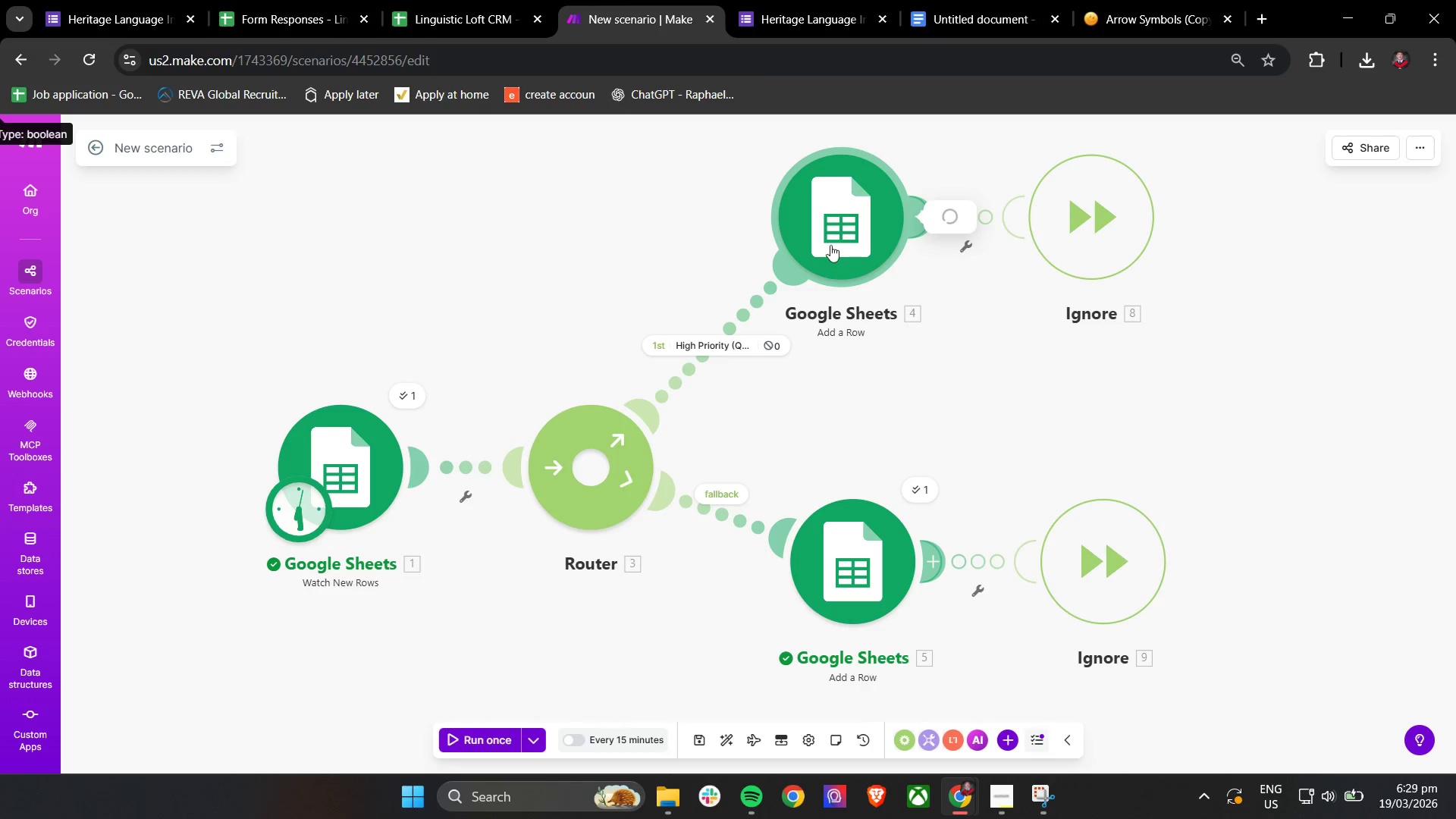 
double_click([830, 242])
 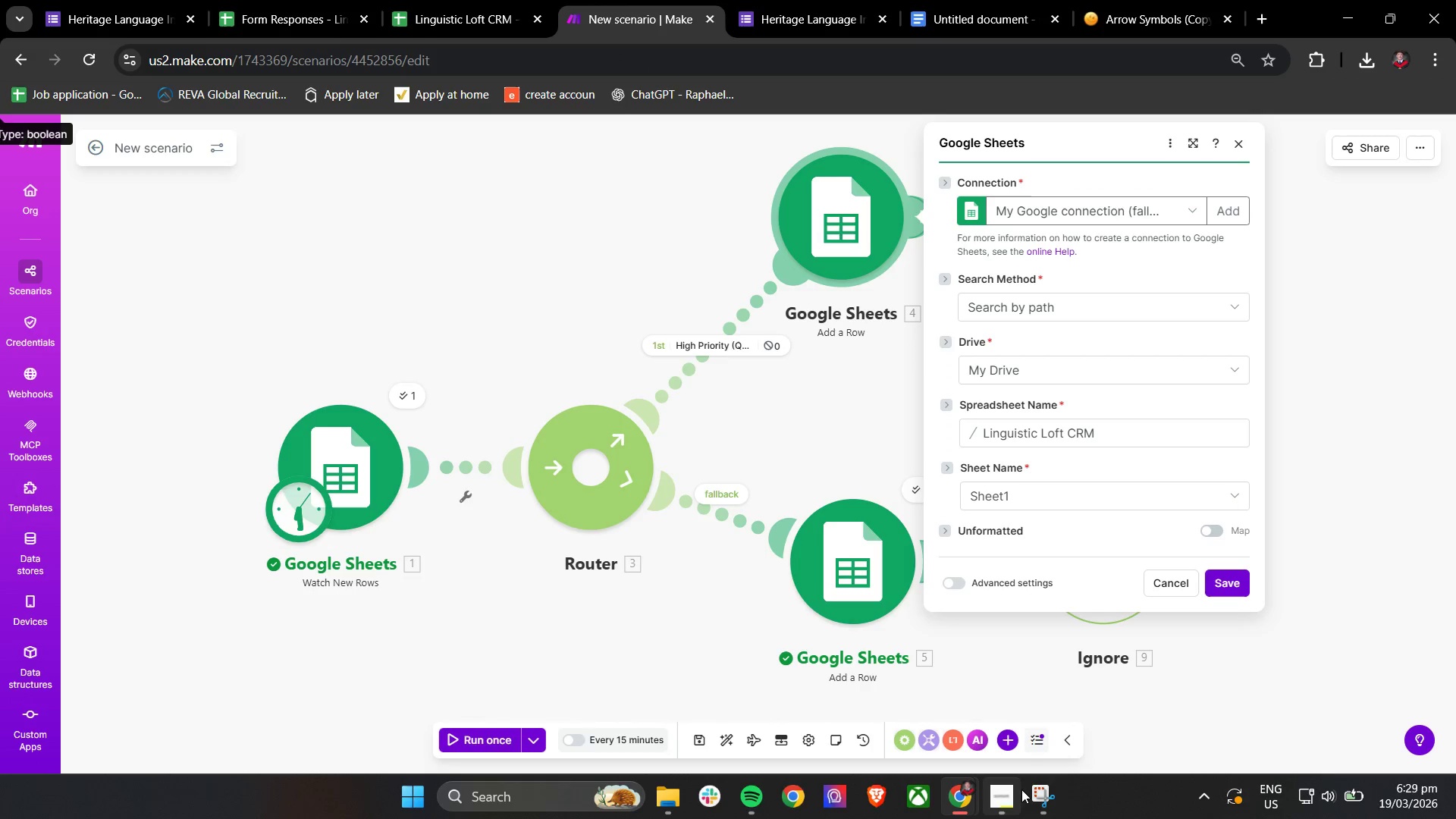 
scroll: coordinate [1108, 322], scroll_direction: down, amount: 1.0
 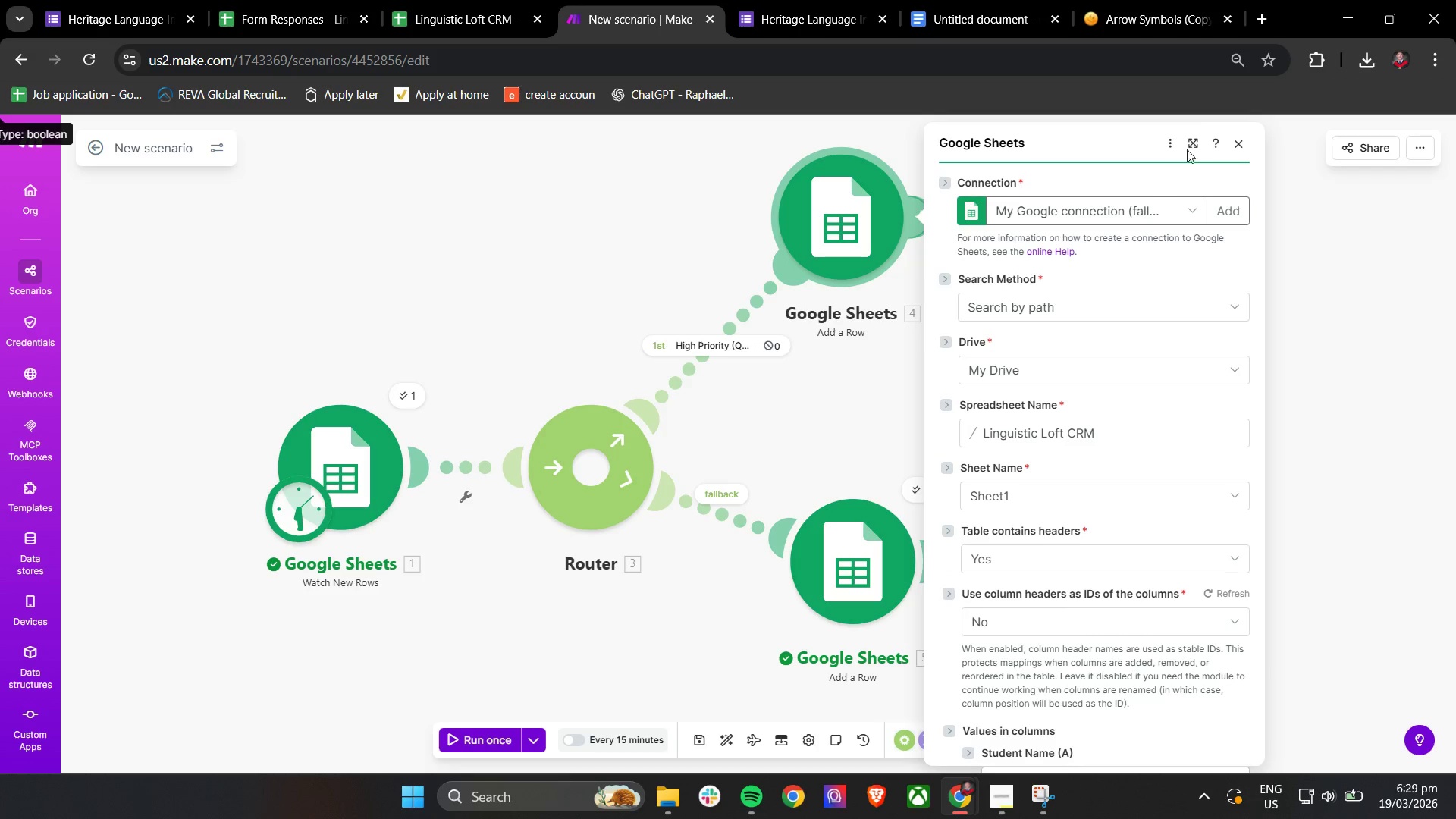 
left_click([1192, 144])
 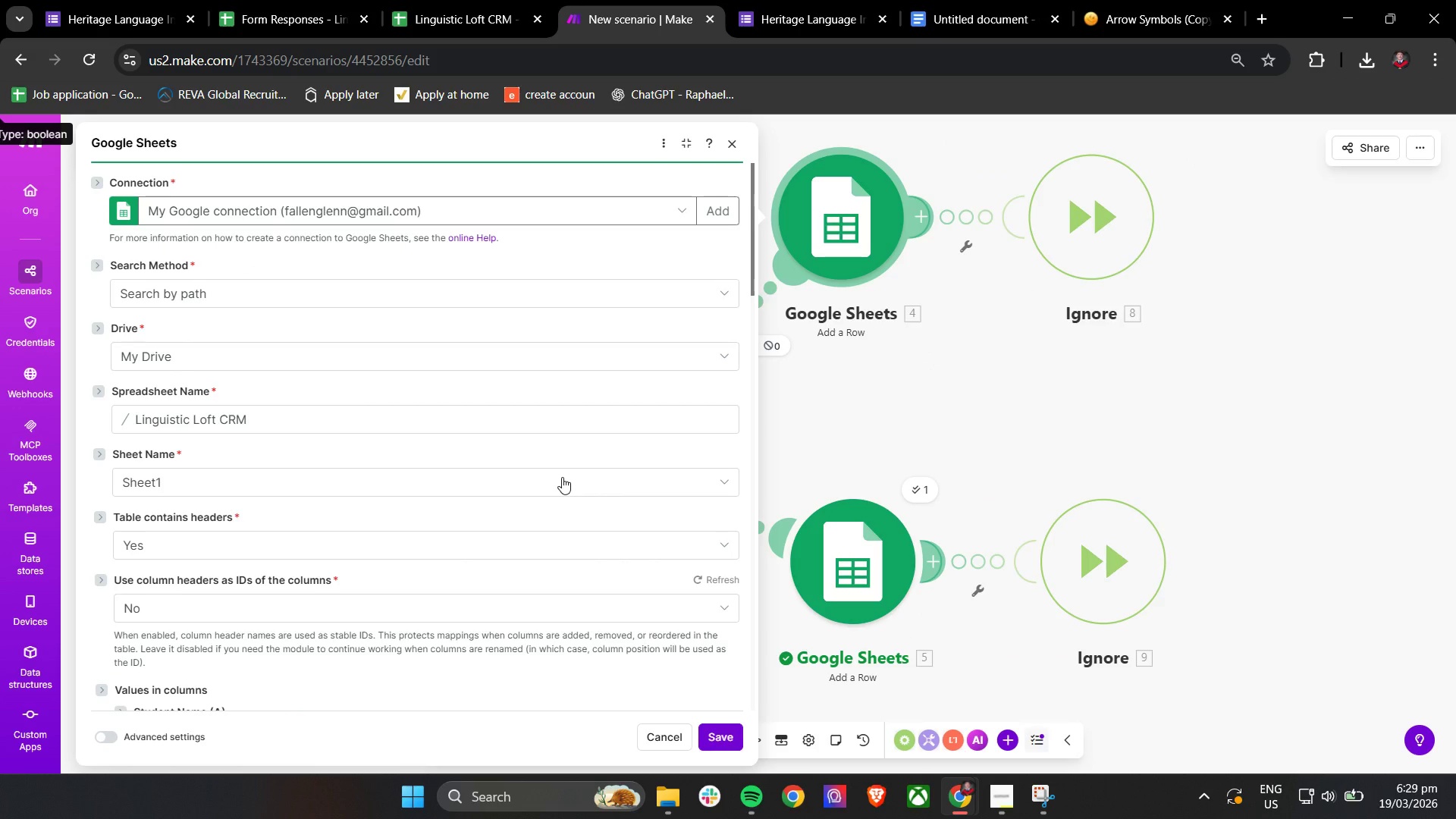 
scroll: coordinate [563, 475], scroll_direction: down, amount: 6.0
 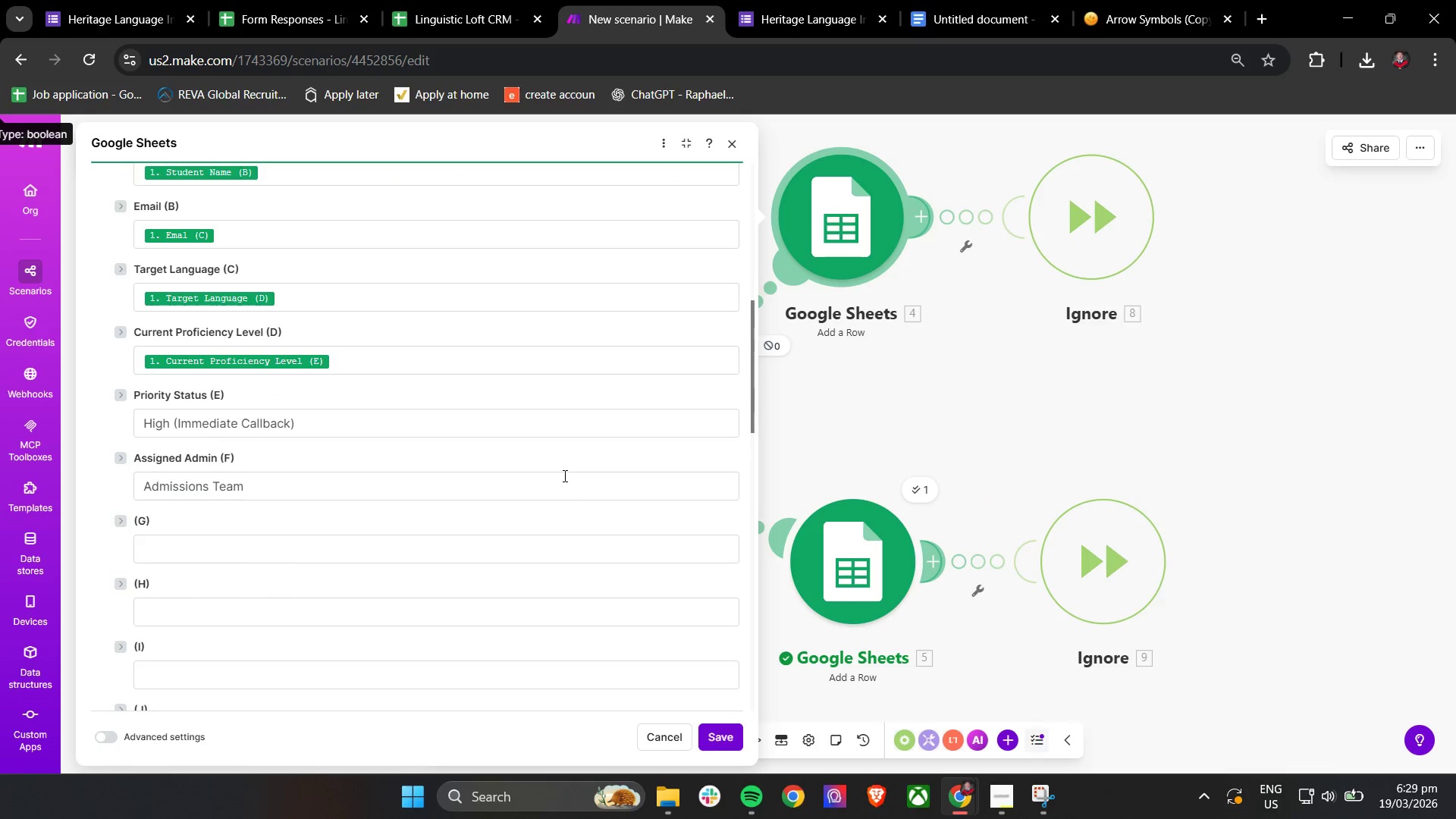 
scroll: coordinate [563, 475], scroll_direction: up, amount: 1.0
 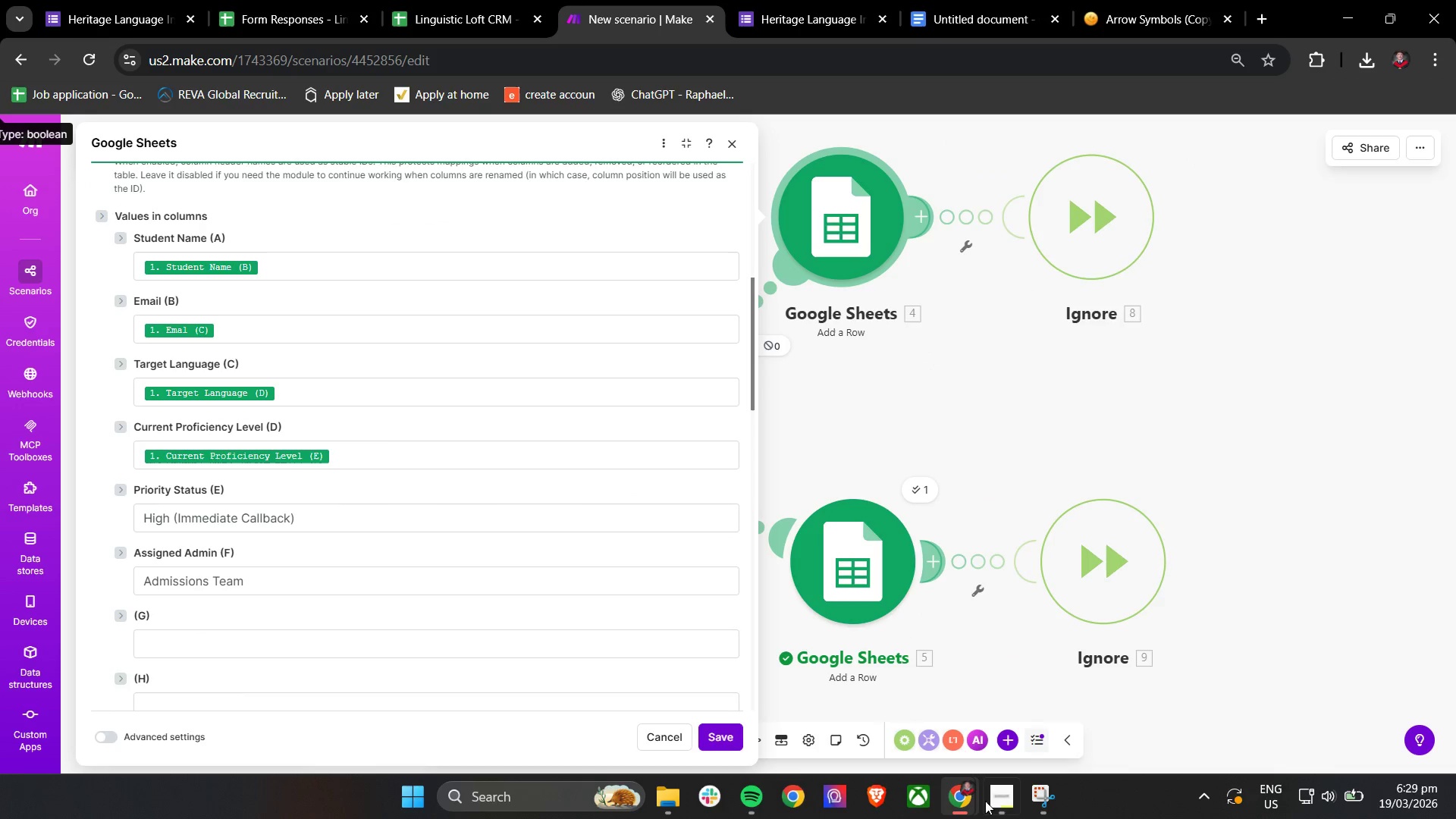 
left_click([1031, 795])
 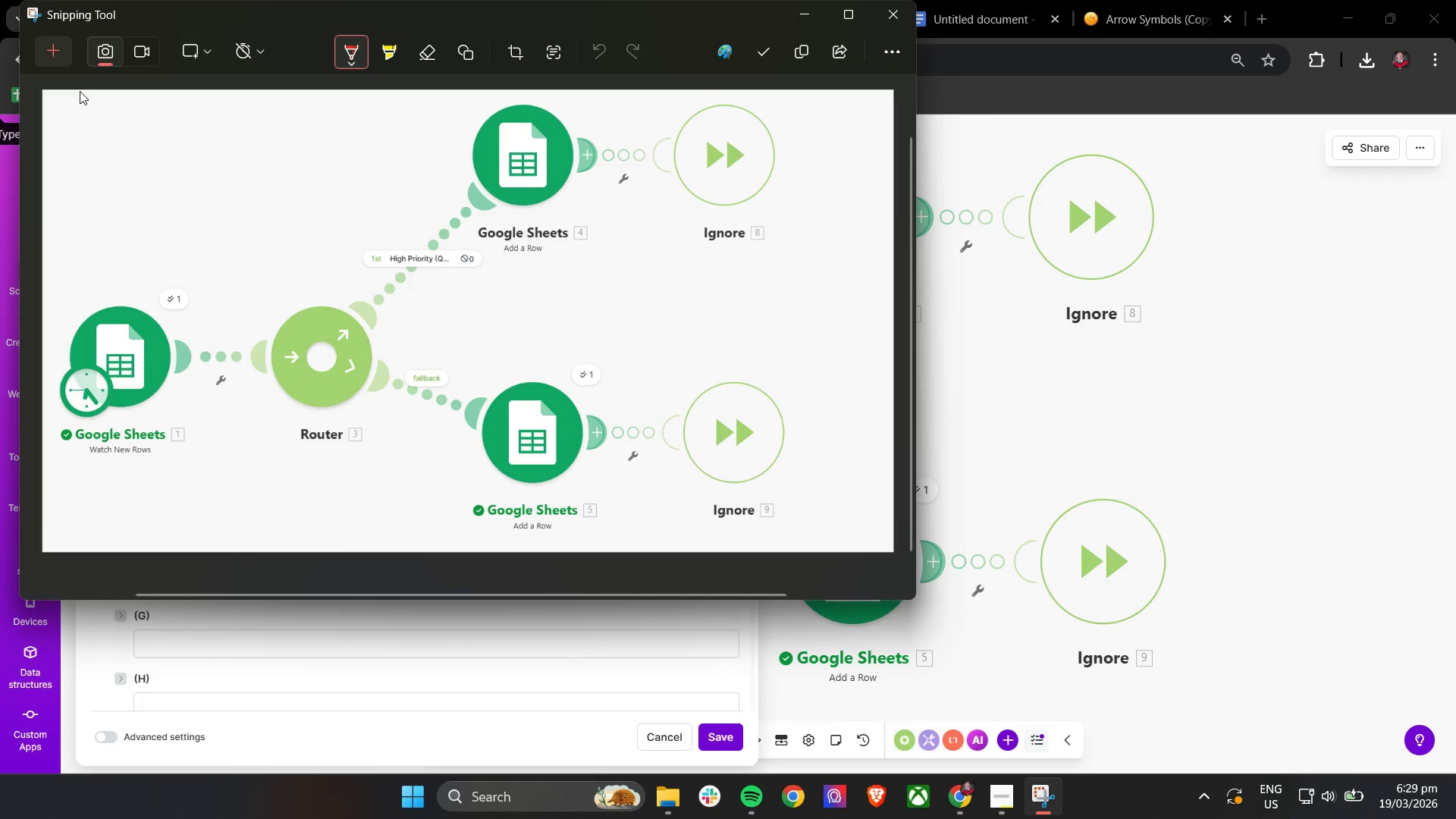 
left_click([53, 44])
 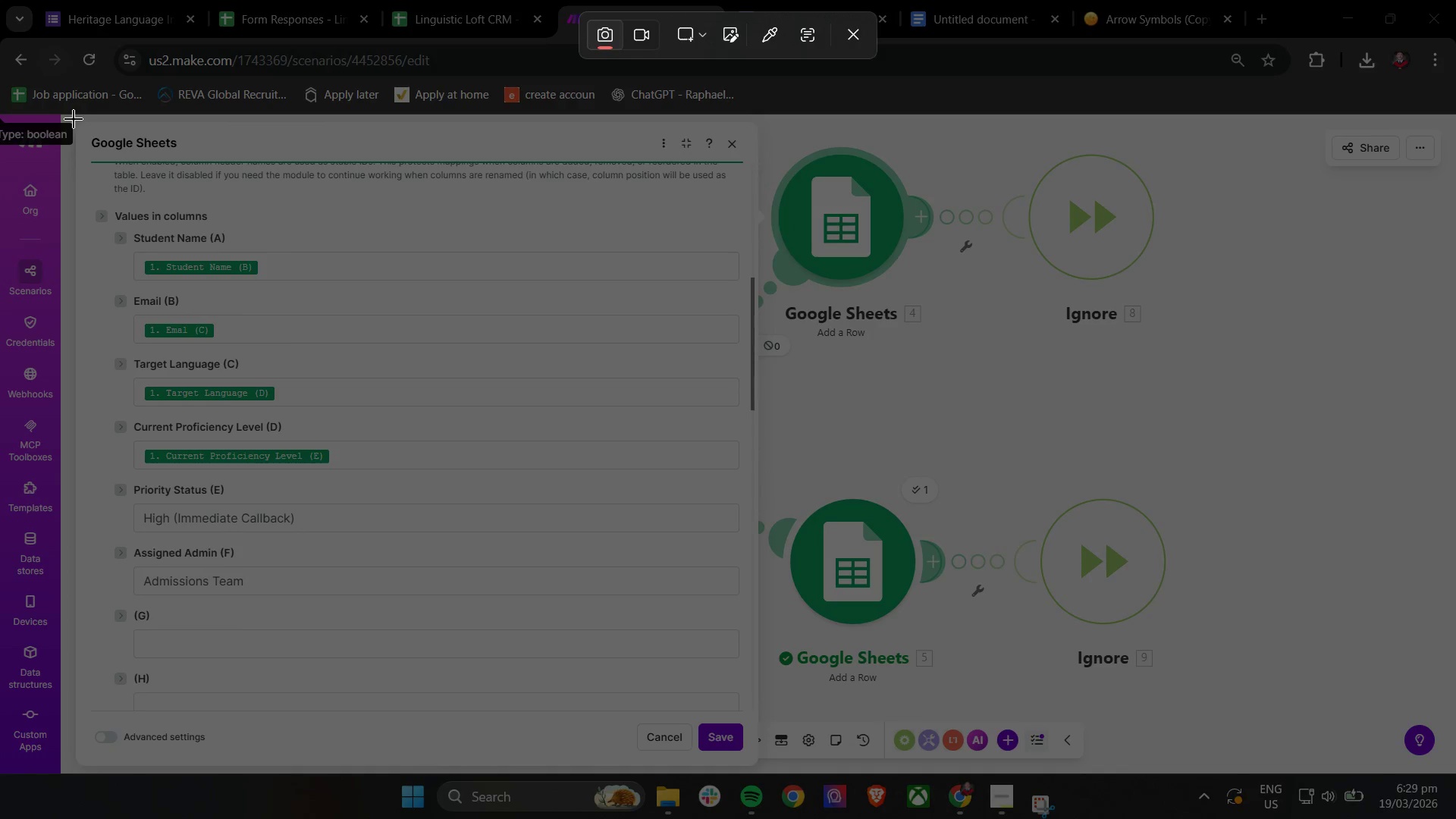 
left_click_drag(start_coordinate=[74, 121], to_coordinate=[767, 770])
 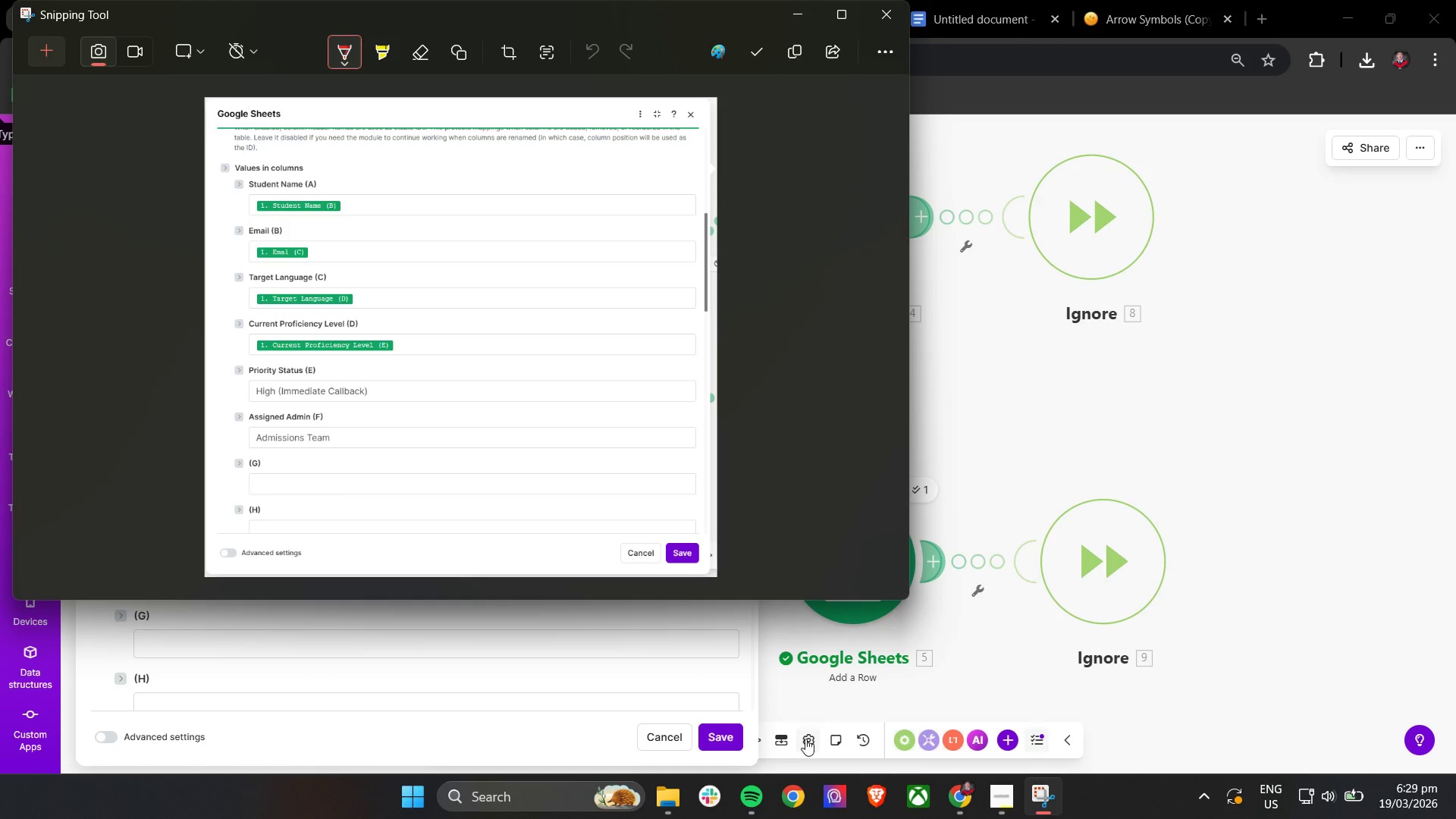 
key(Shift+ShiftLeft)
 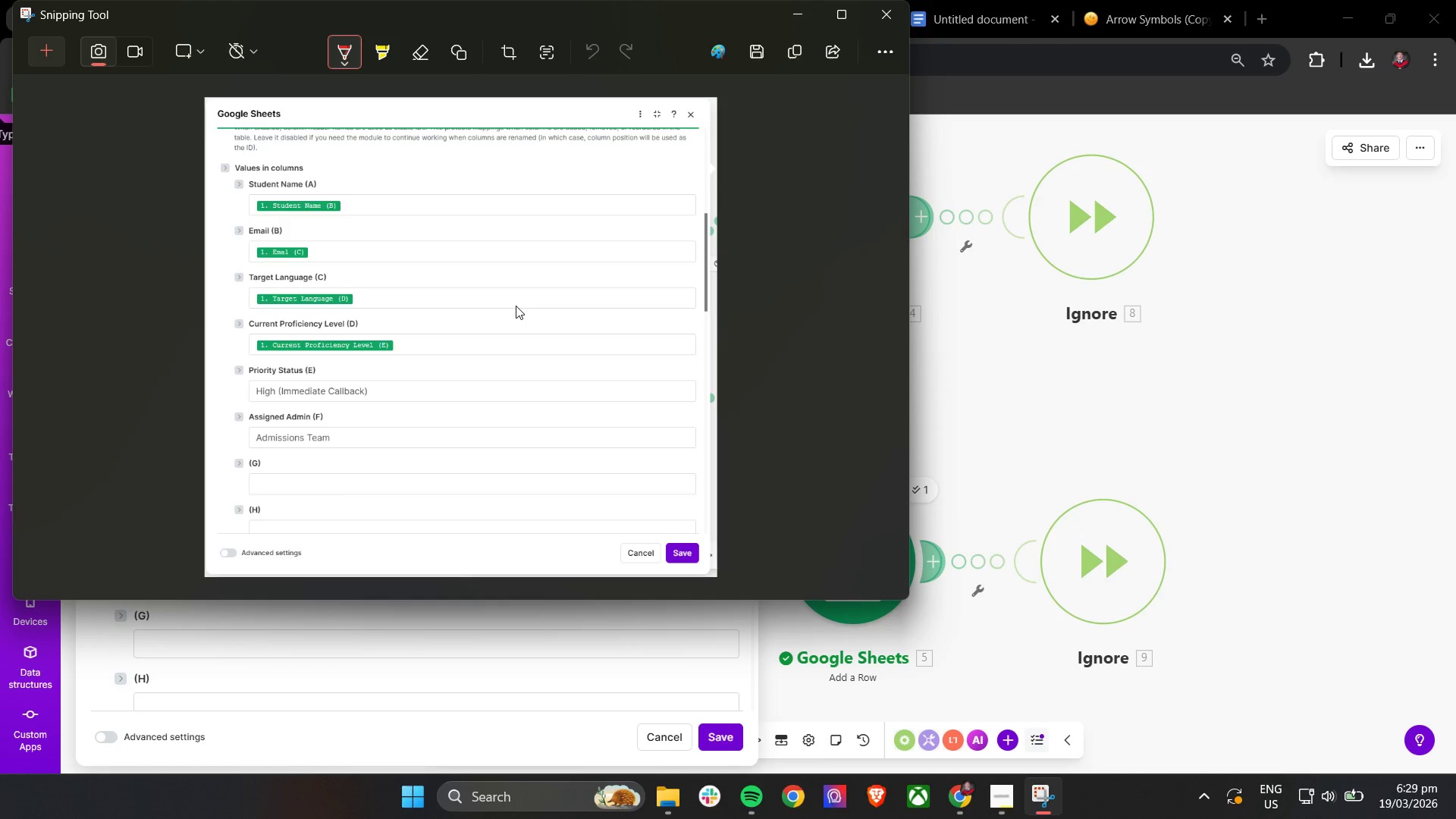 
key(Control+S)
 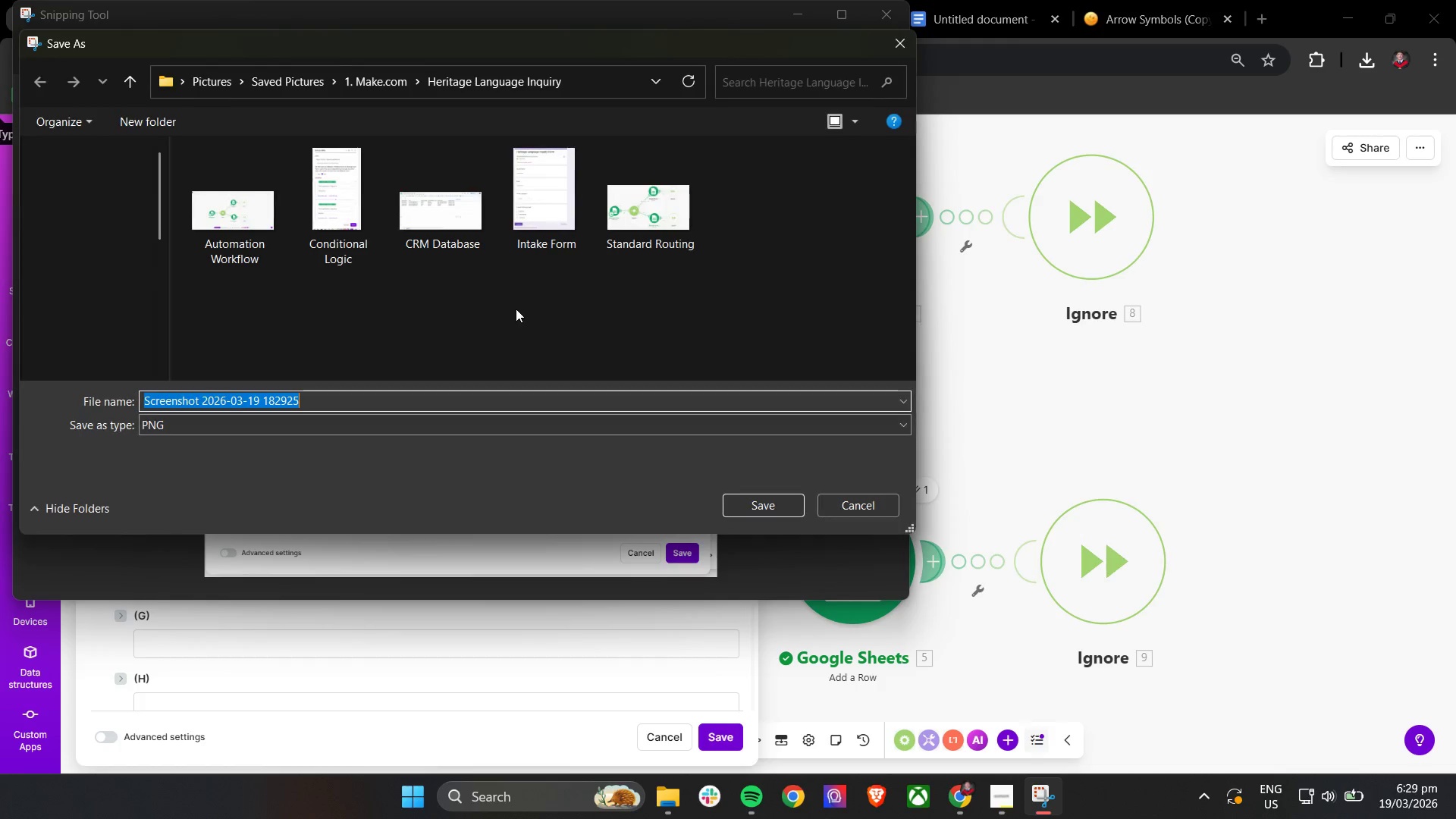 
type(High pri)
key(Backspace)
key(Backspace)
key(Backspace)
type(Priority)
 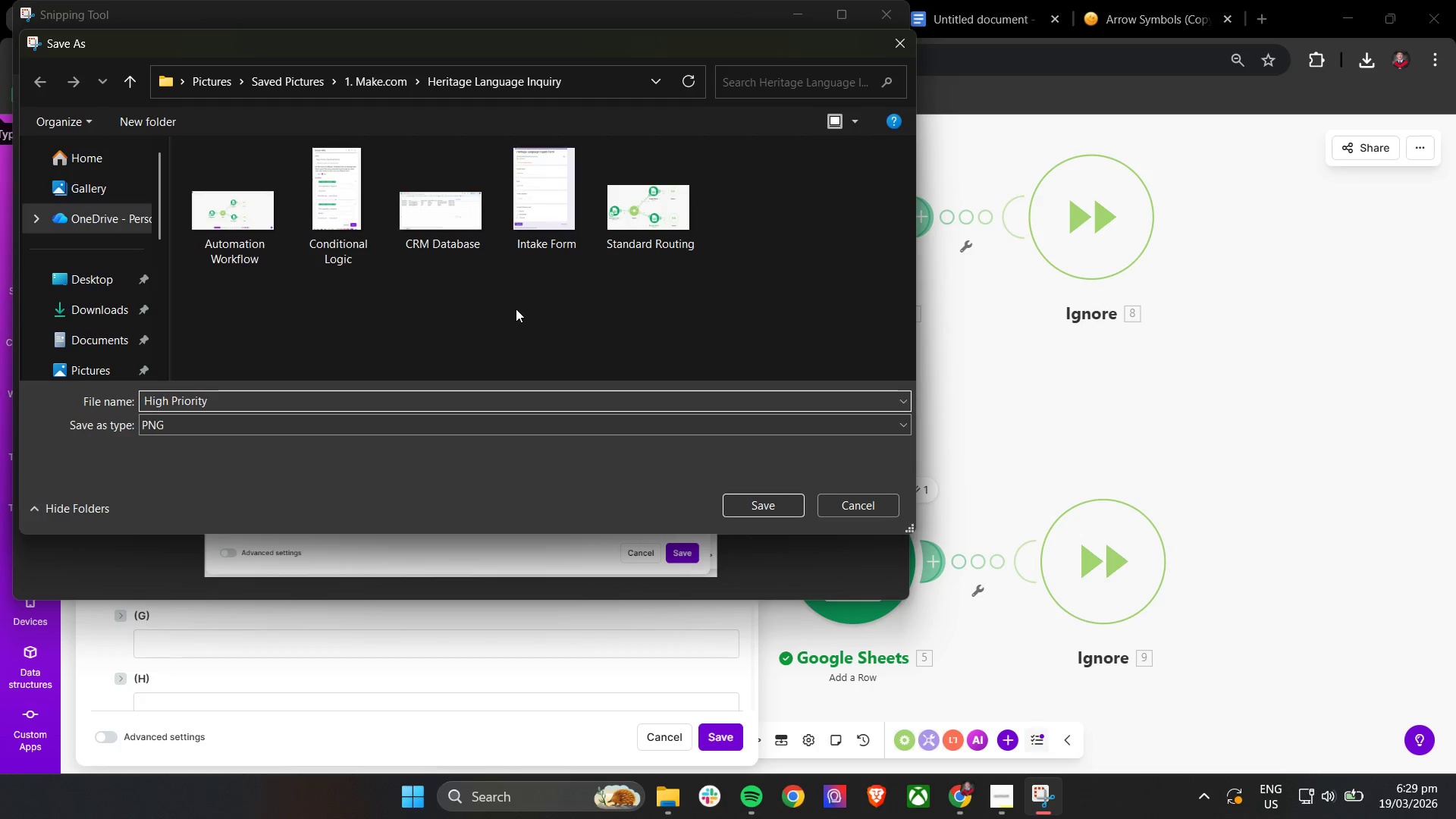 
left_click([771, 508])
 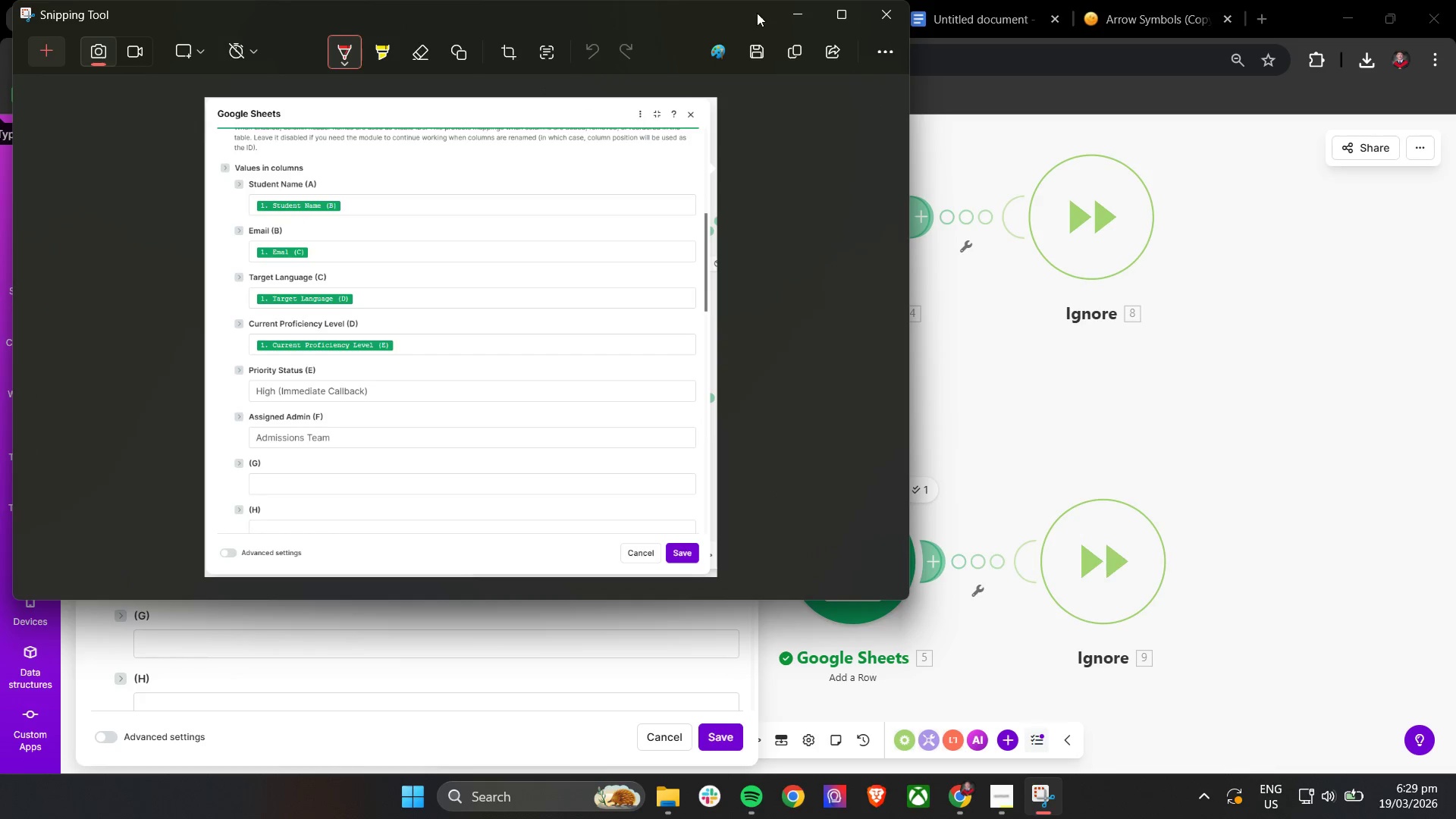 
left_click([811, 14])
 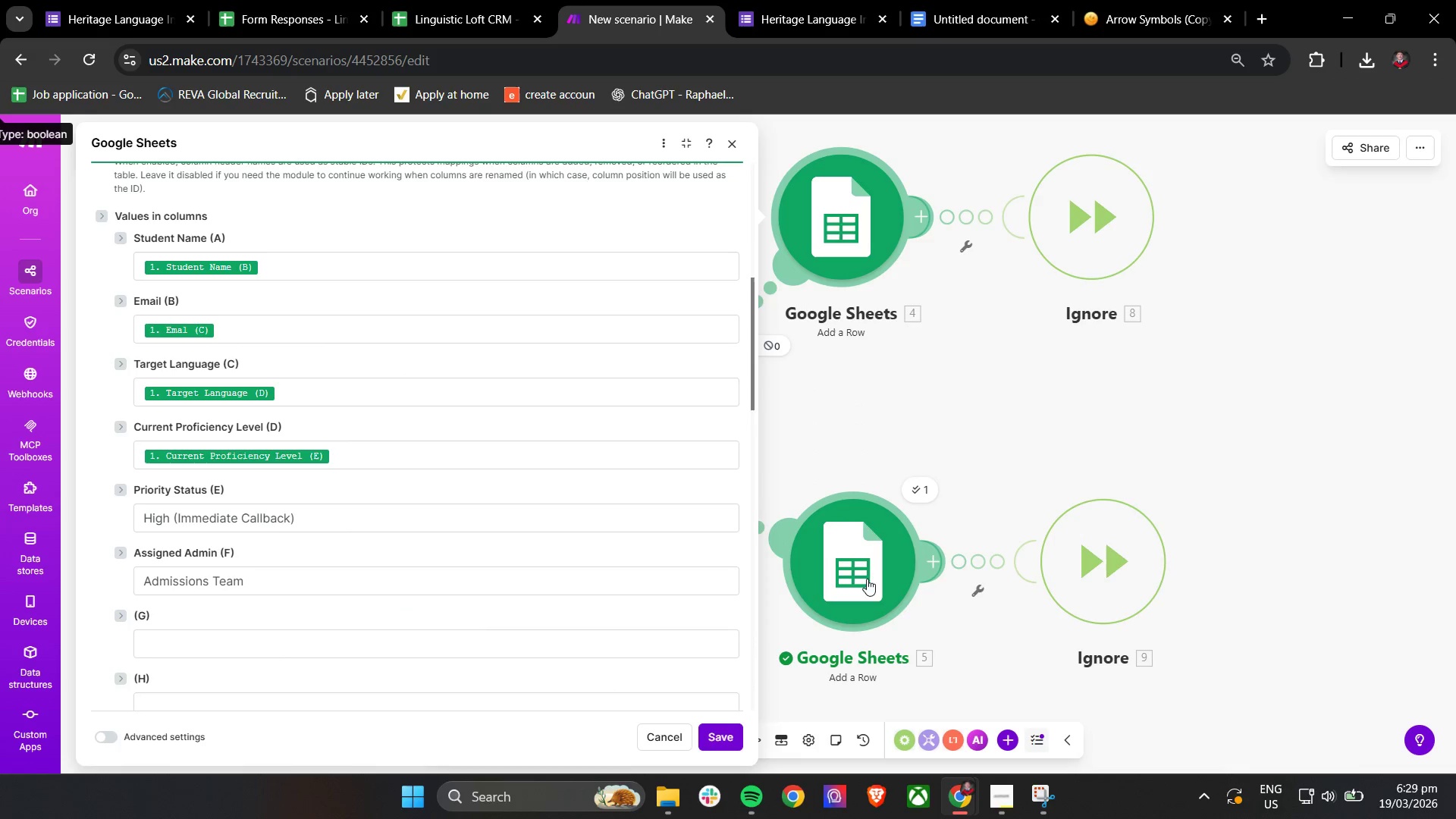 
left_click([731, 146])
 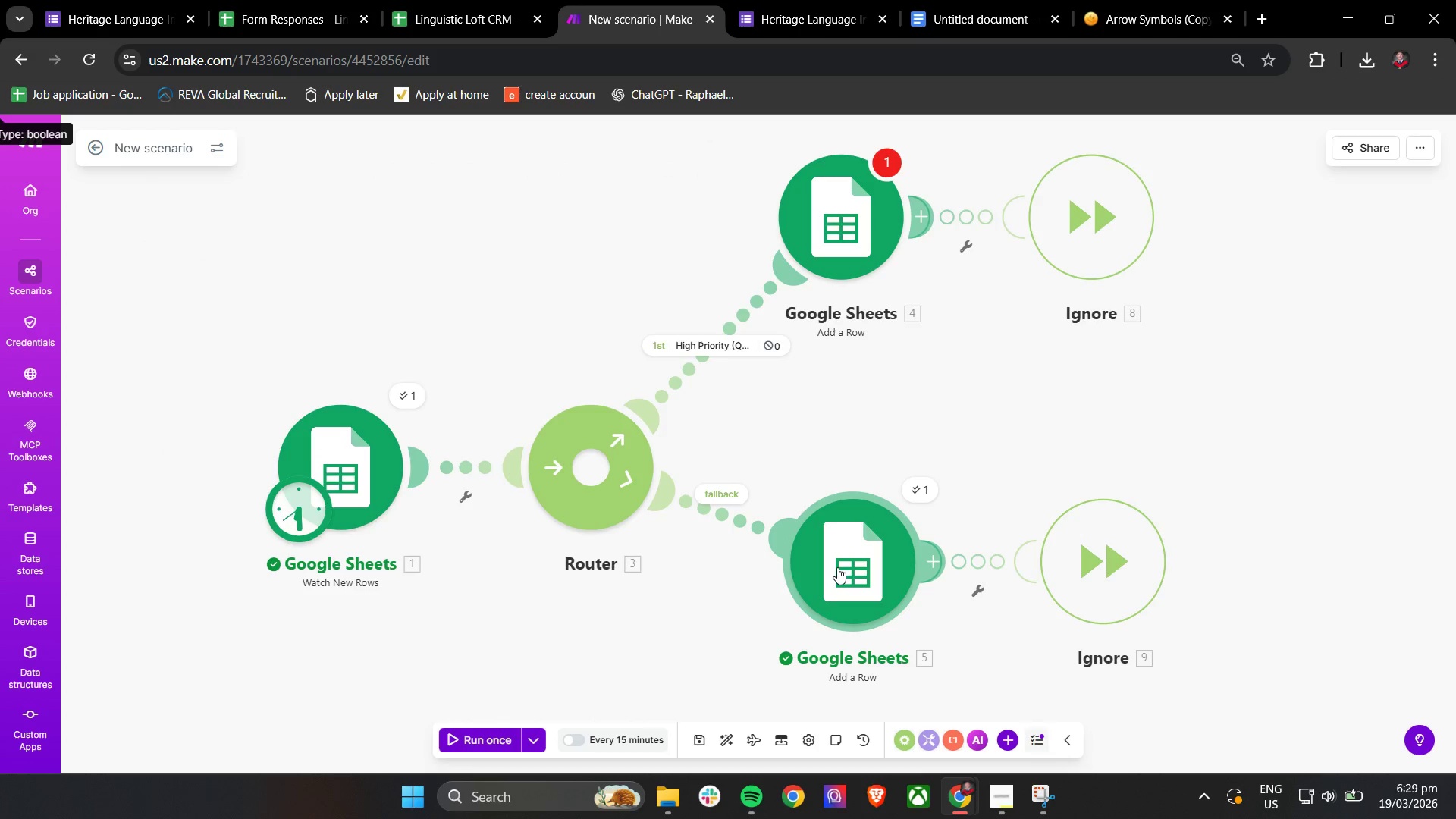 
left_click([839, 568])
 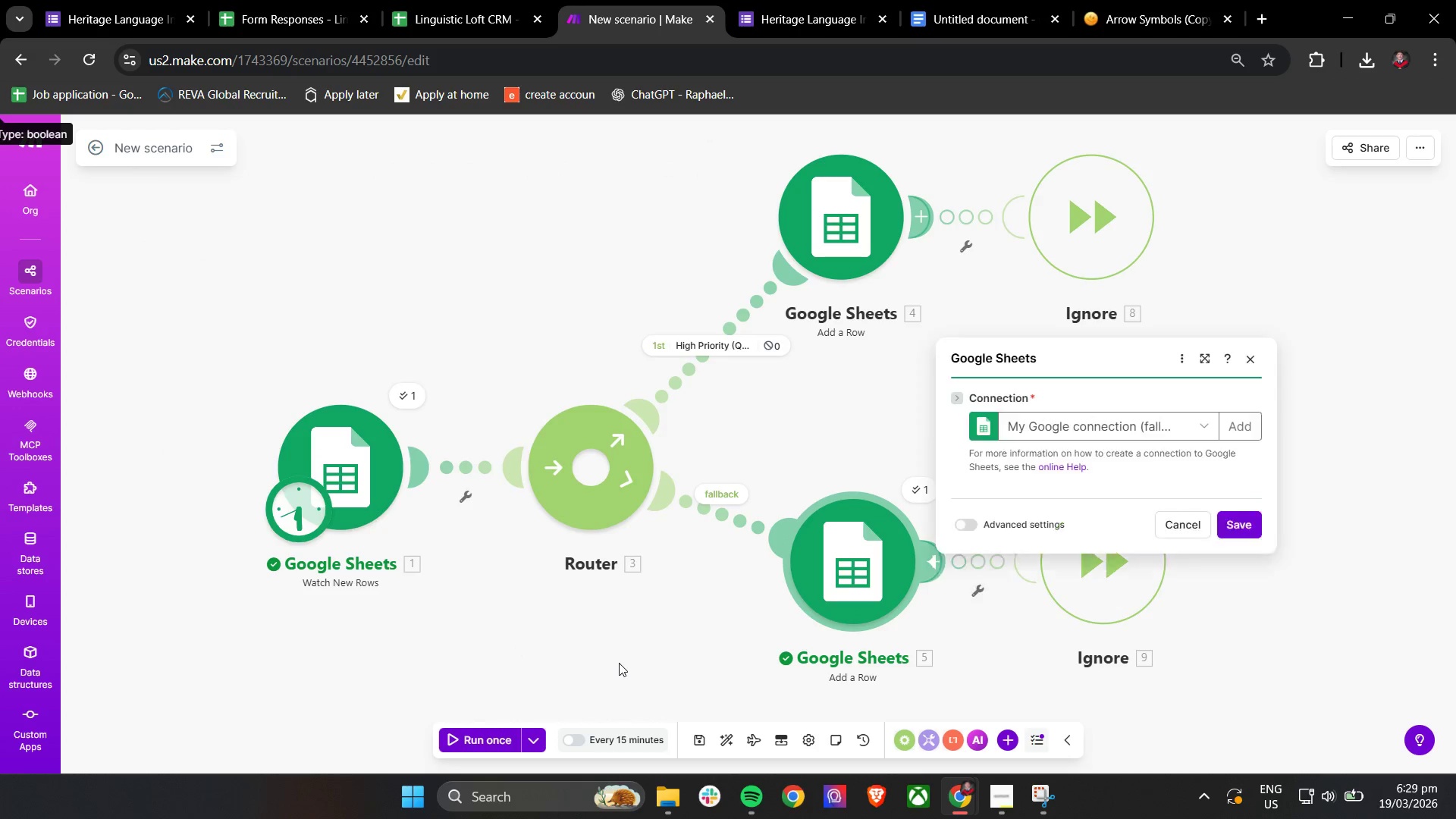 
left_click([1213, 356])
 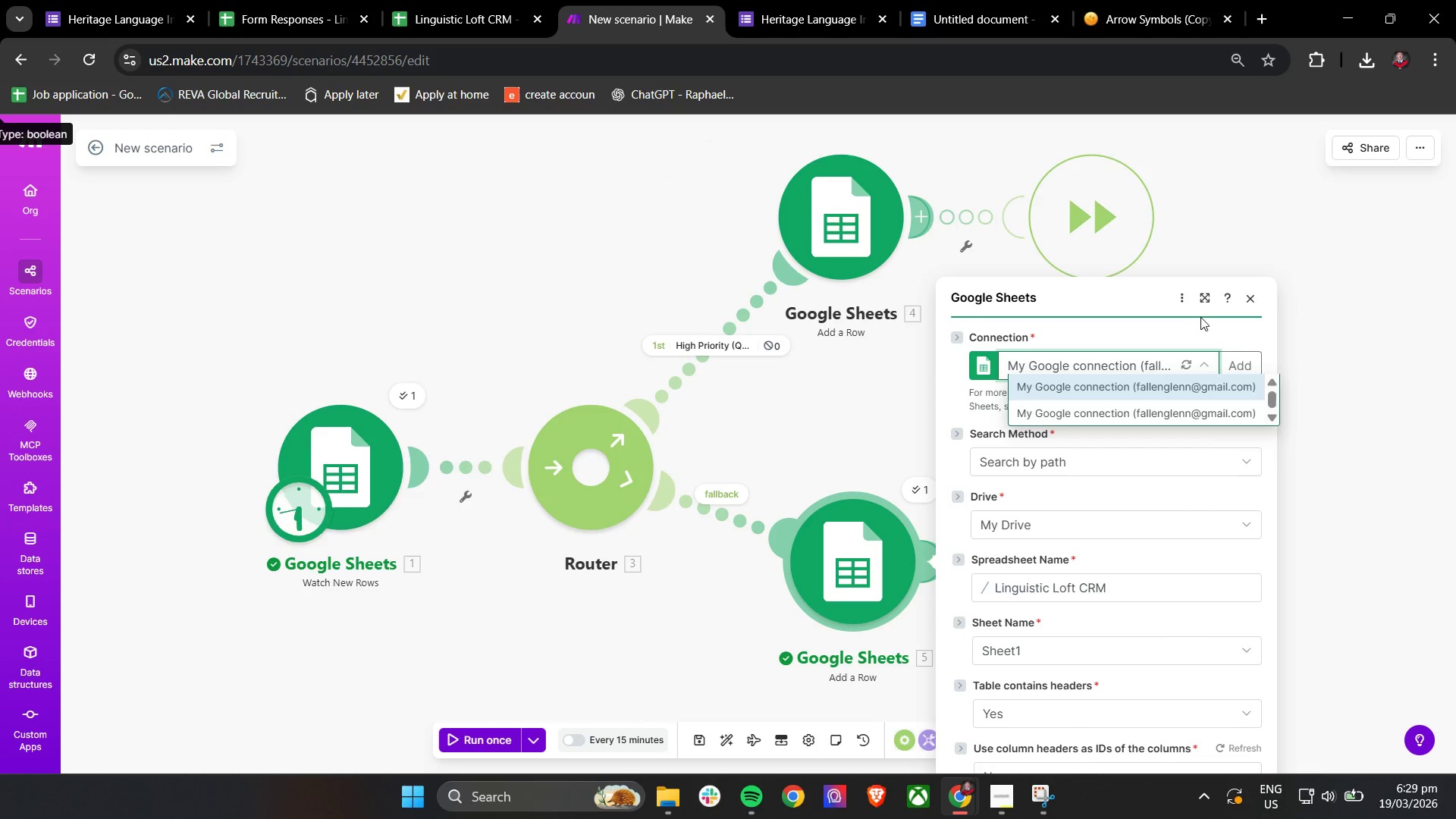 
left_click([1198, 297])
 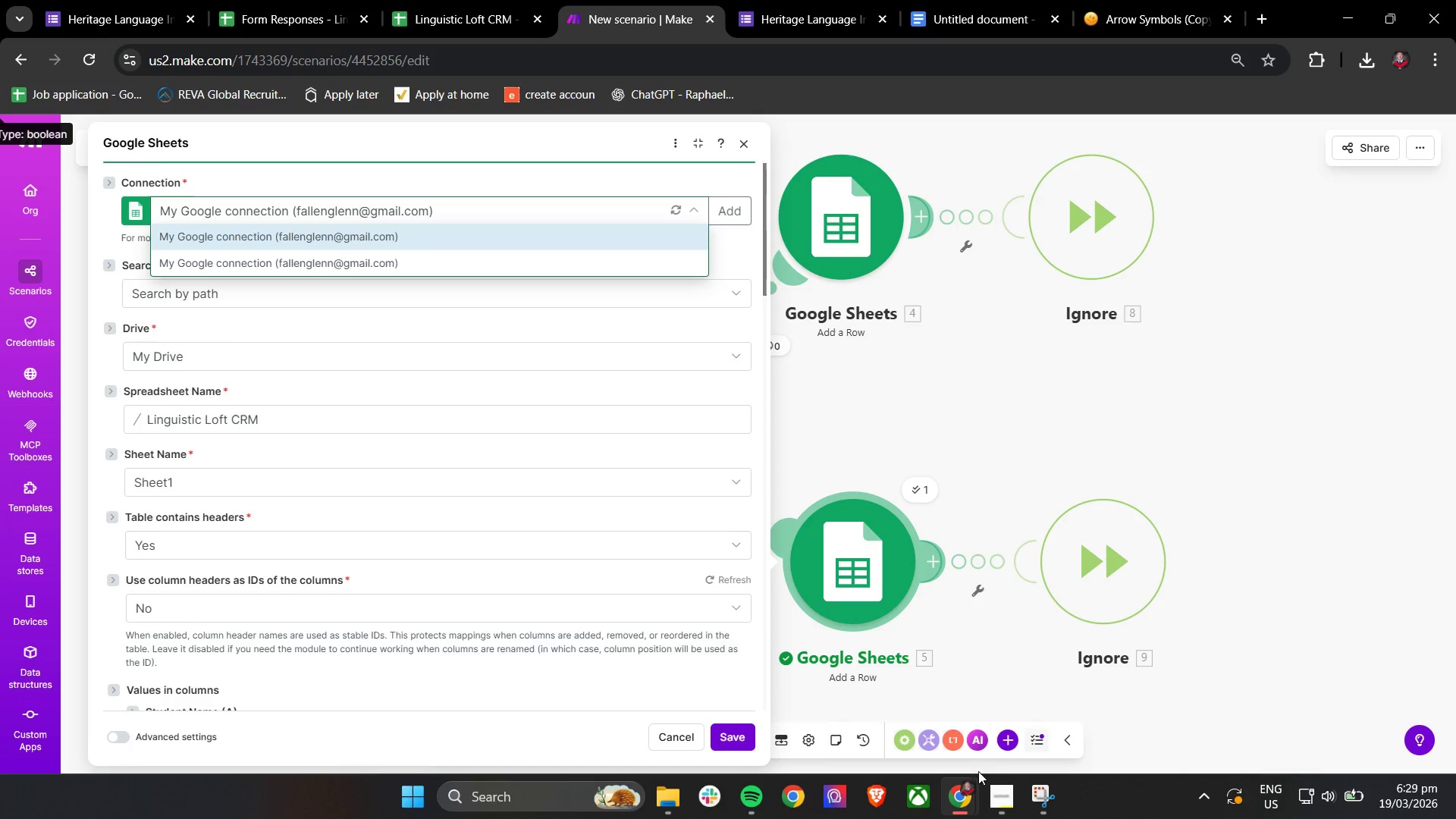 
left_click([1024, 801])
 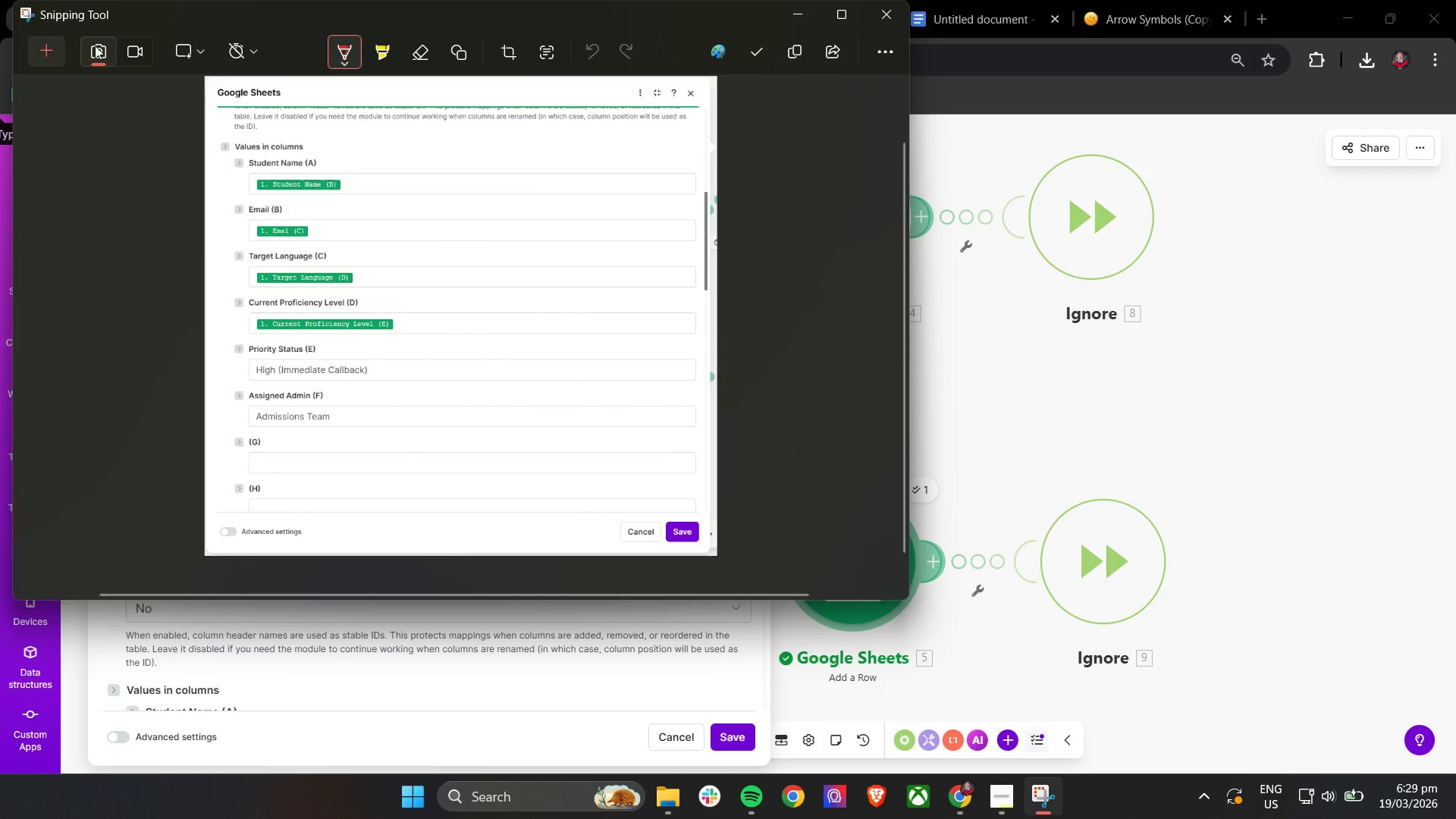 
left_click([43, 53])
 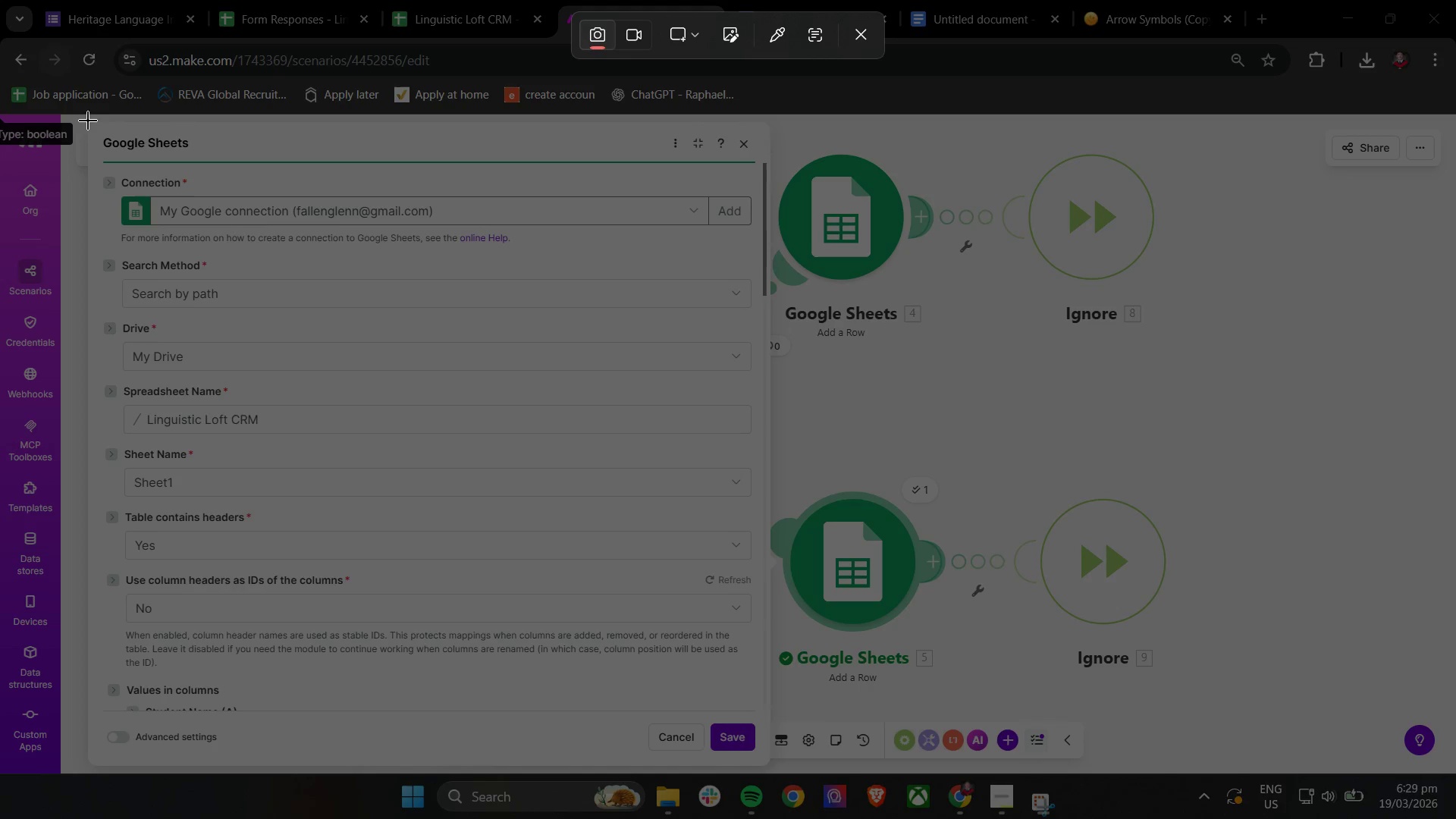 
left_click_drag(start_coordinate=[84, 118], to_coordinate=[781, 771])
 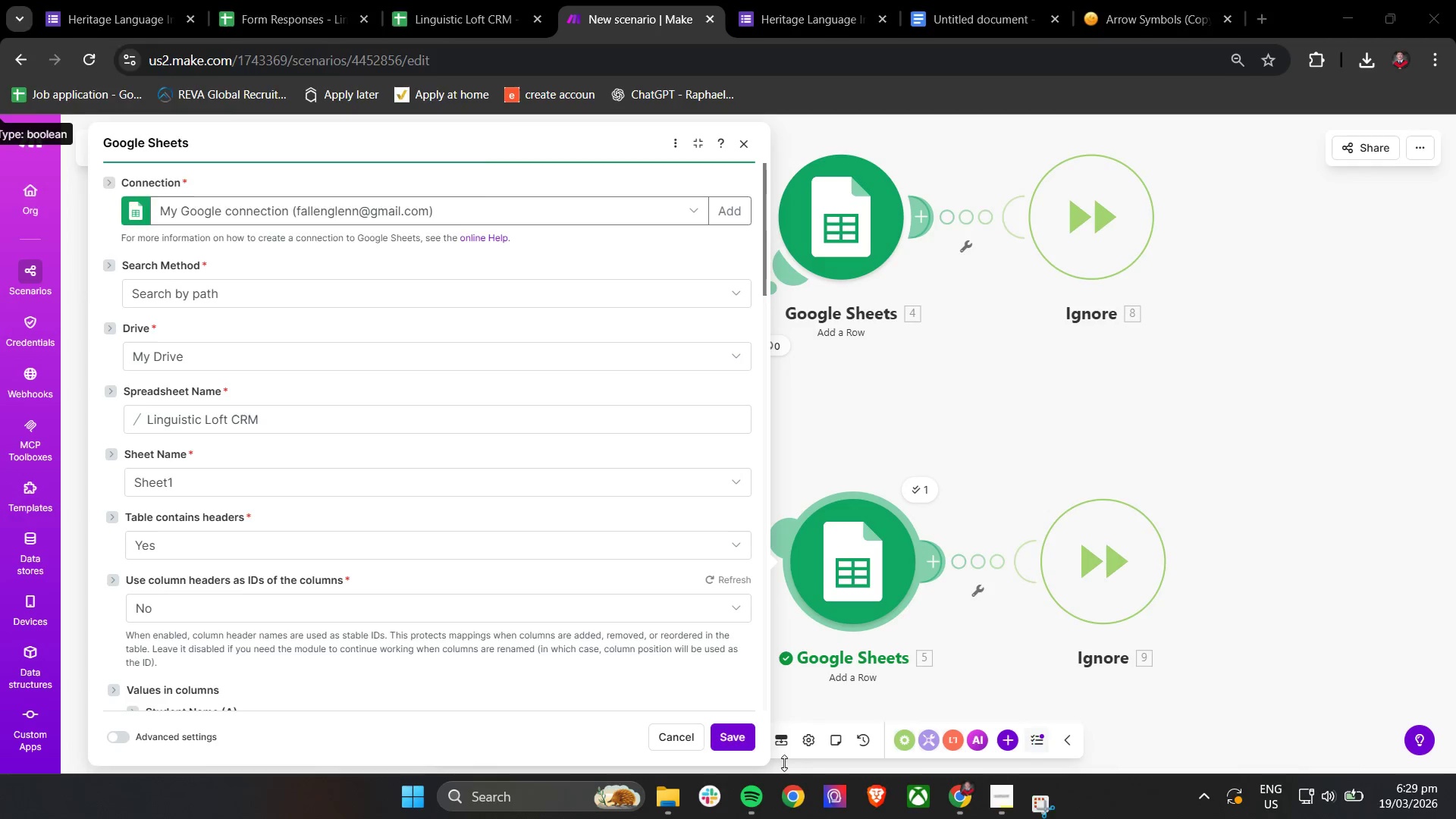 
key(Control+S)
 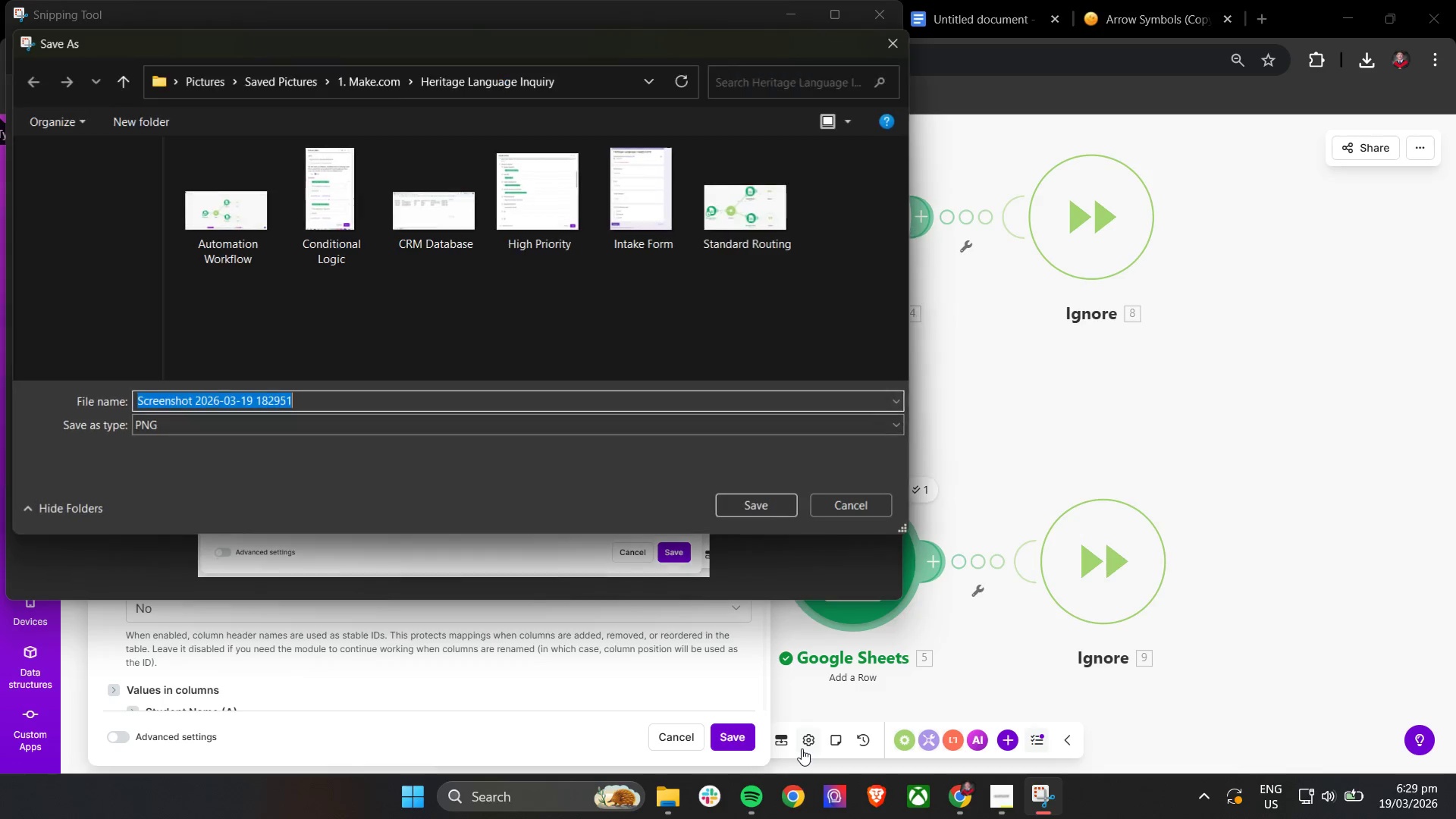 
type(Stand)
 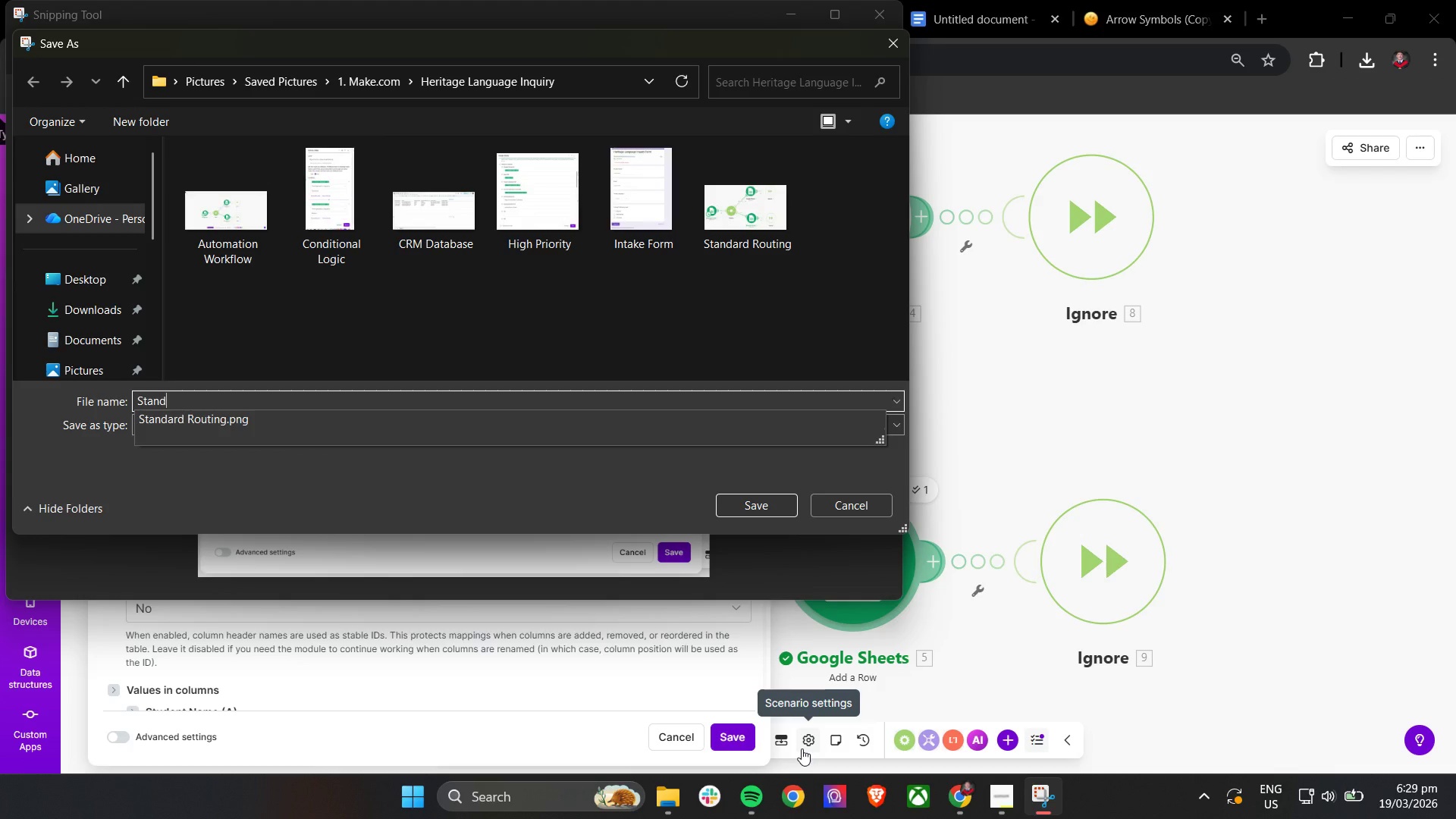 
wait(5.83)
 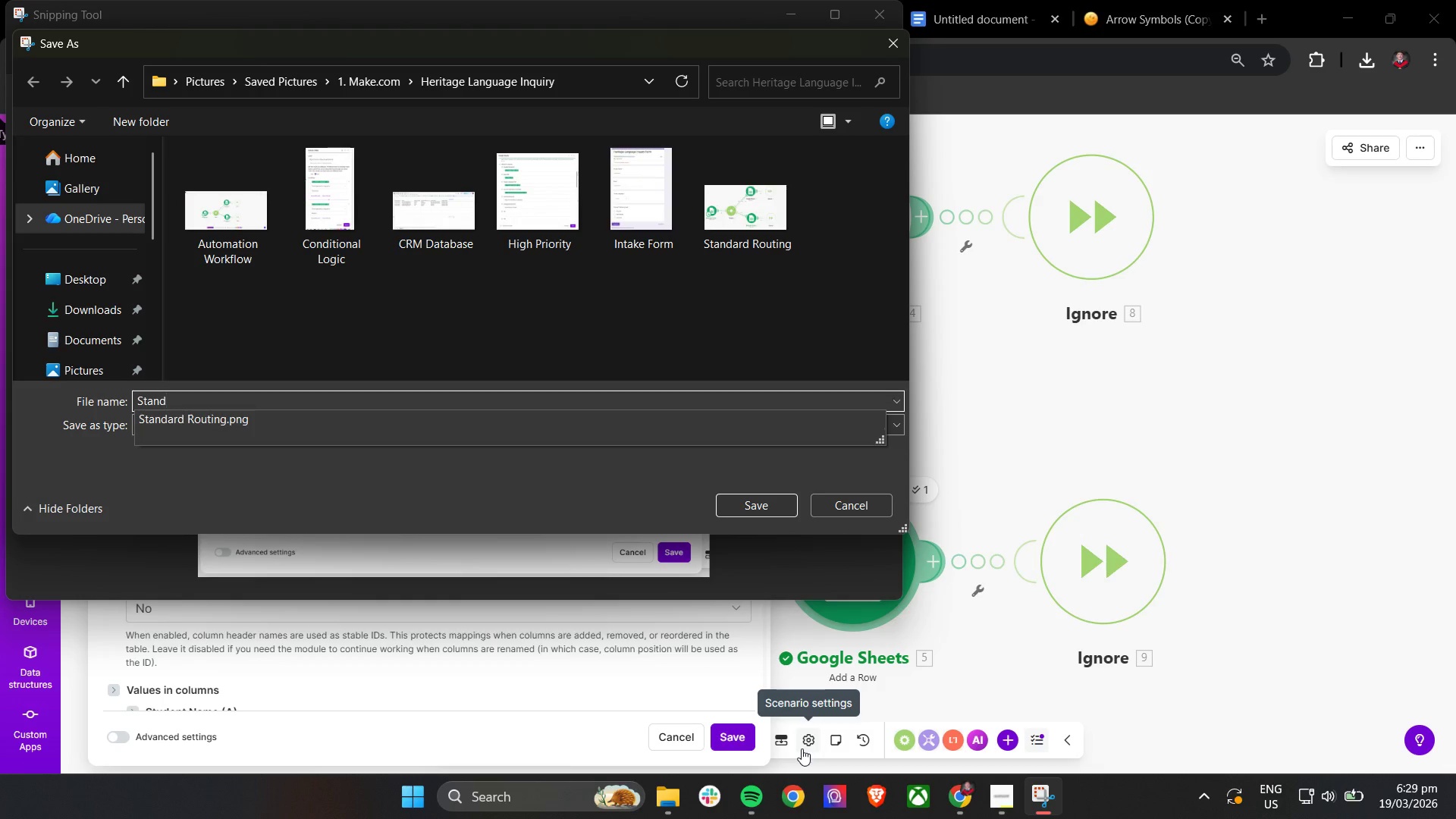 
type(ard )
 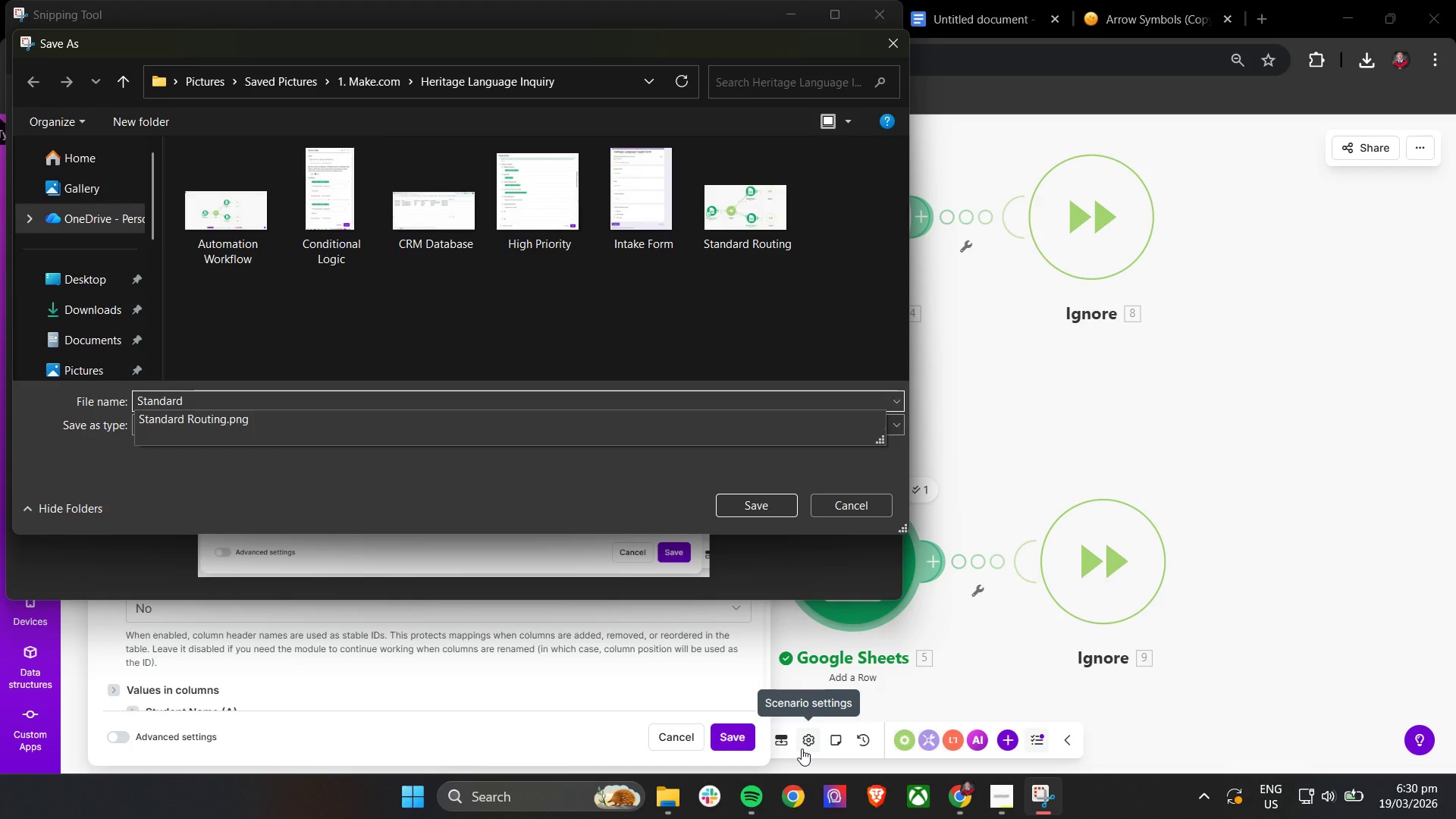 
wait(8.83)
 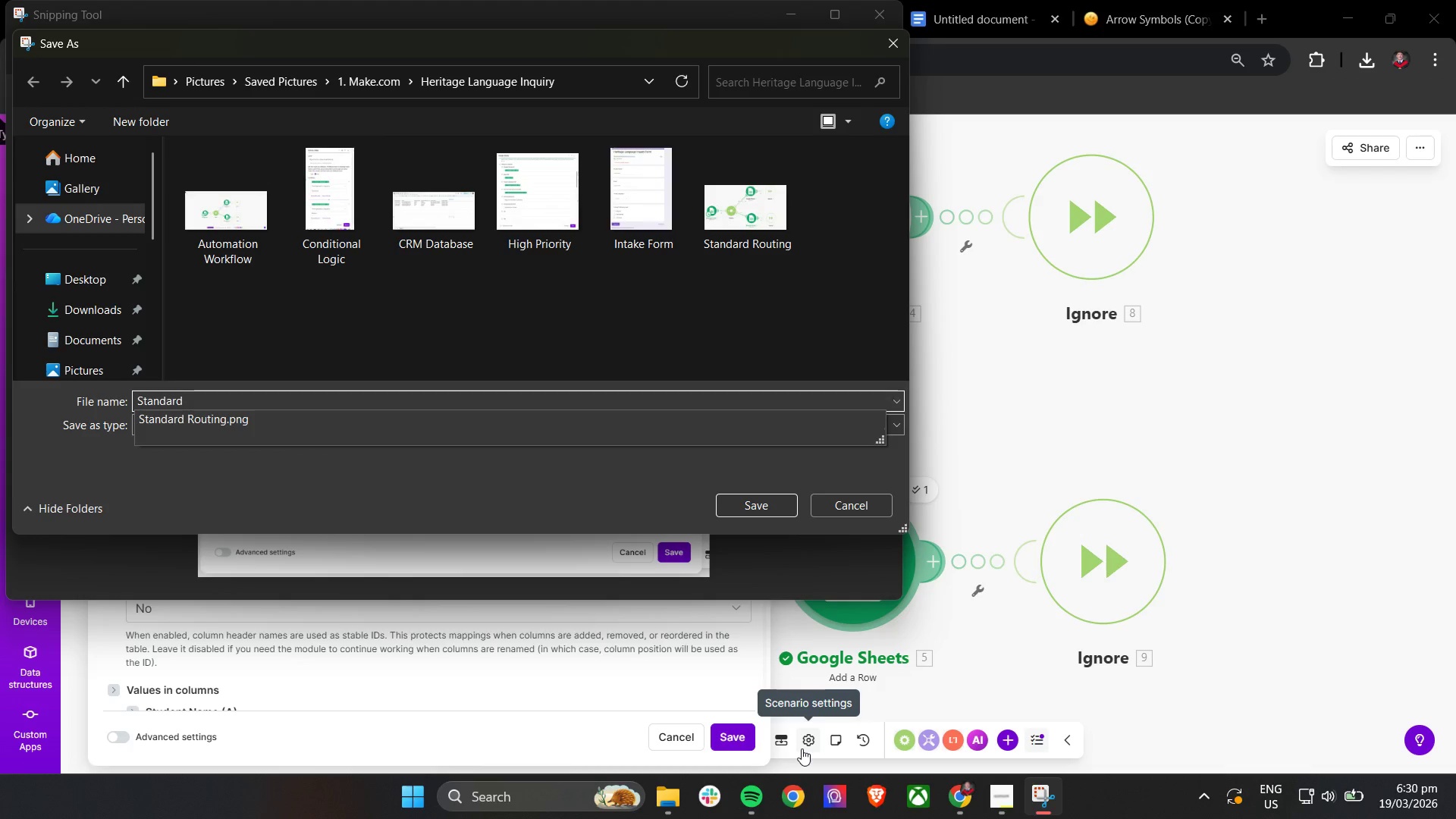 
type(r)
key(Backspace)
type(Route)
 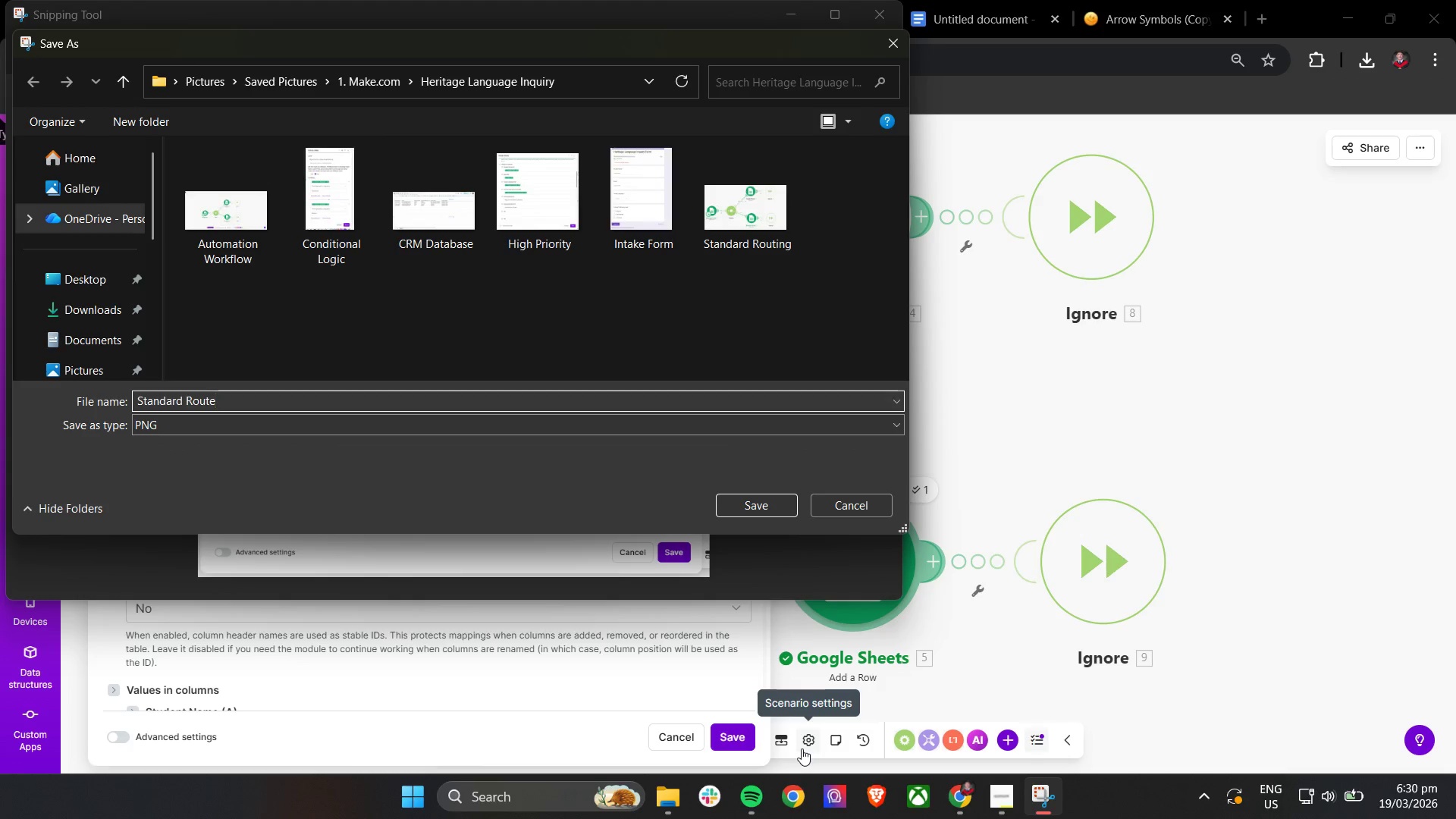 
left_click([744, 506])
 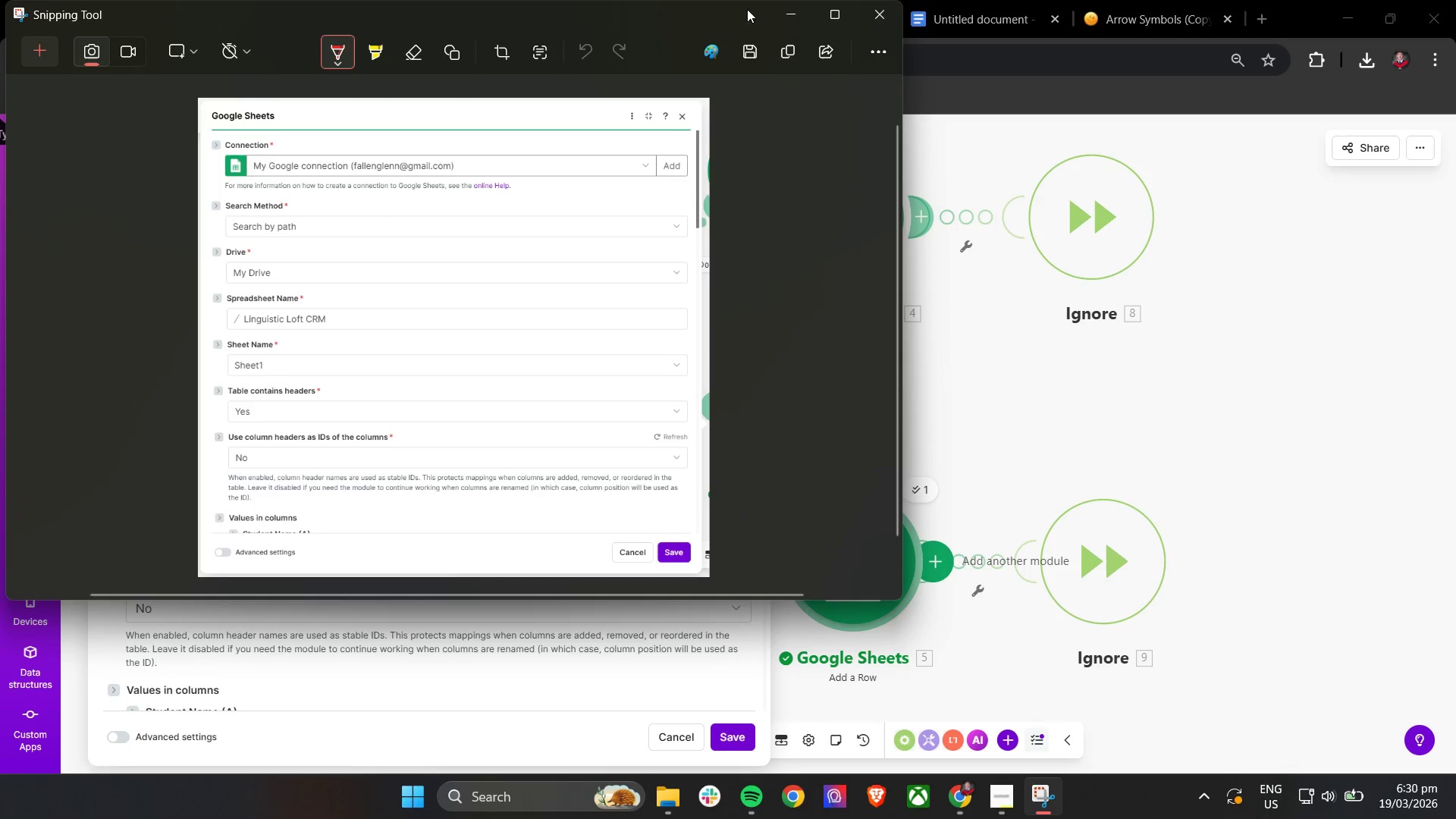 
left_click([784, 14])
 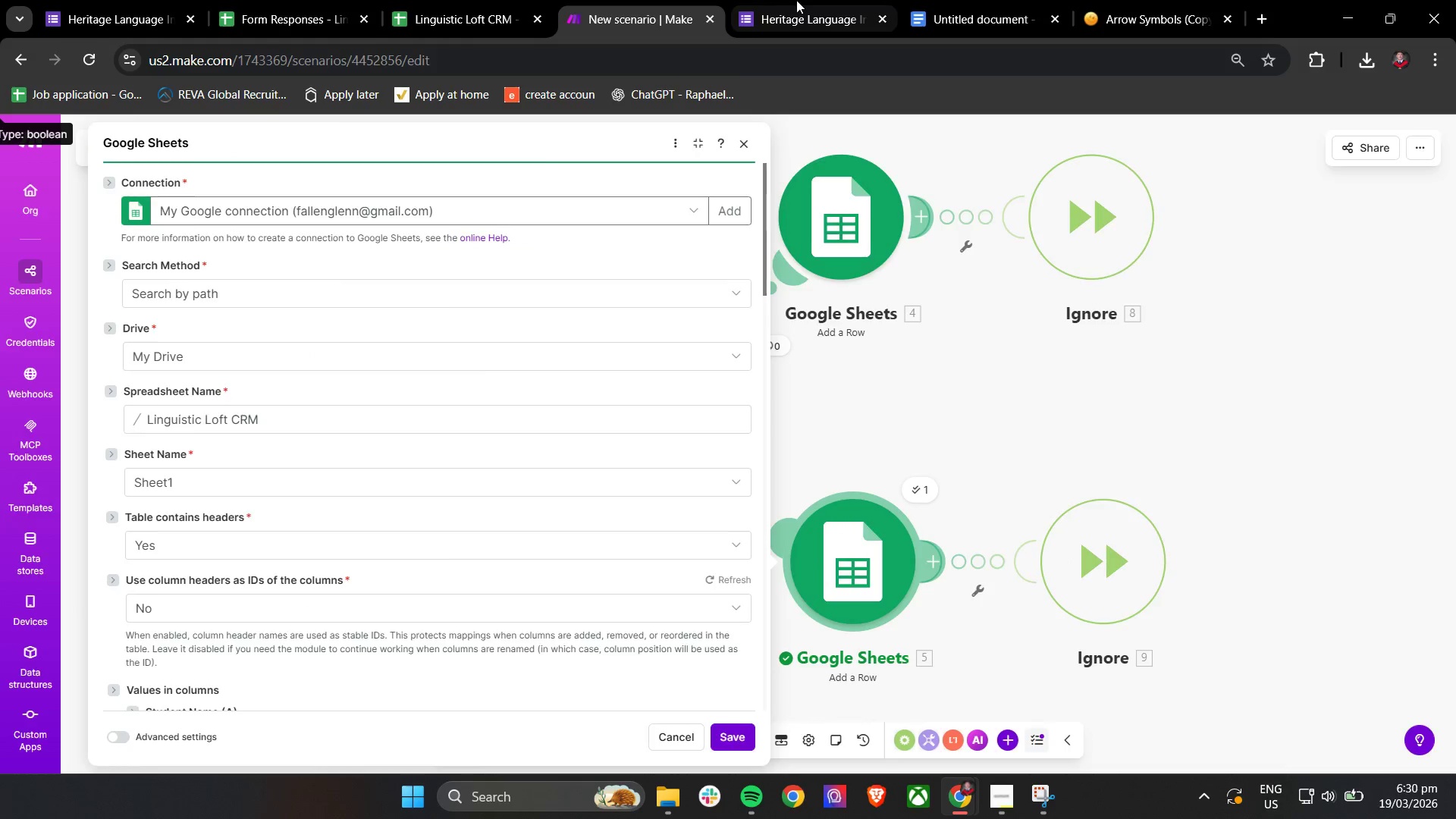 
double_click([969, 0])
 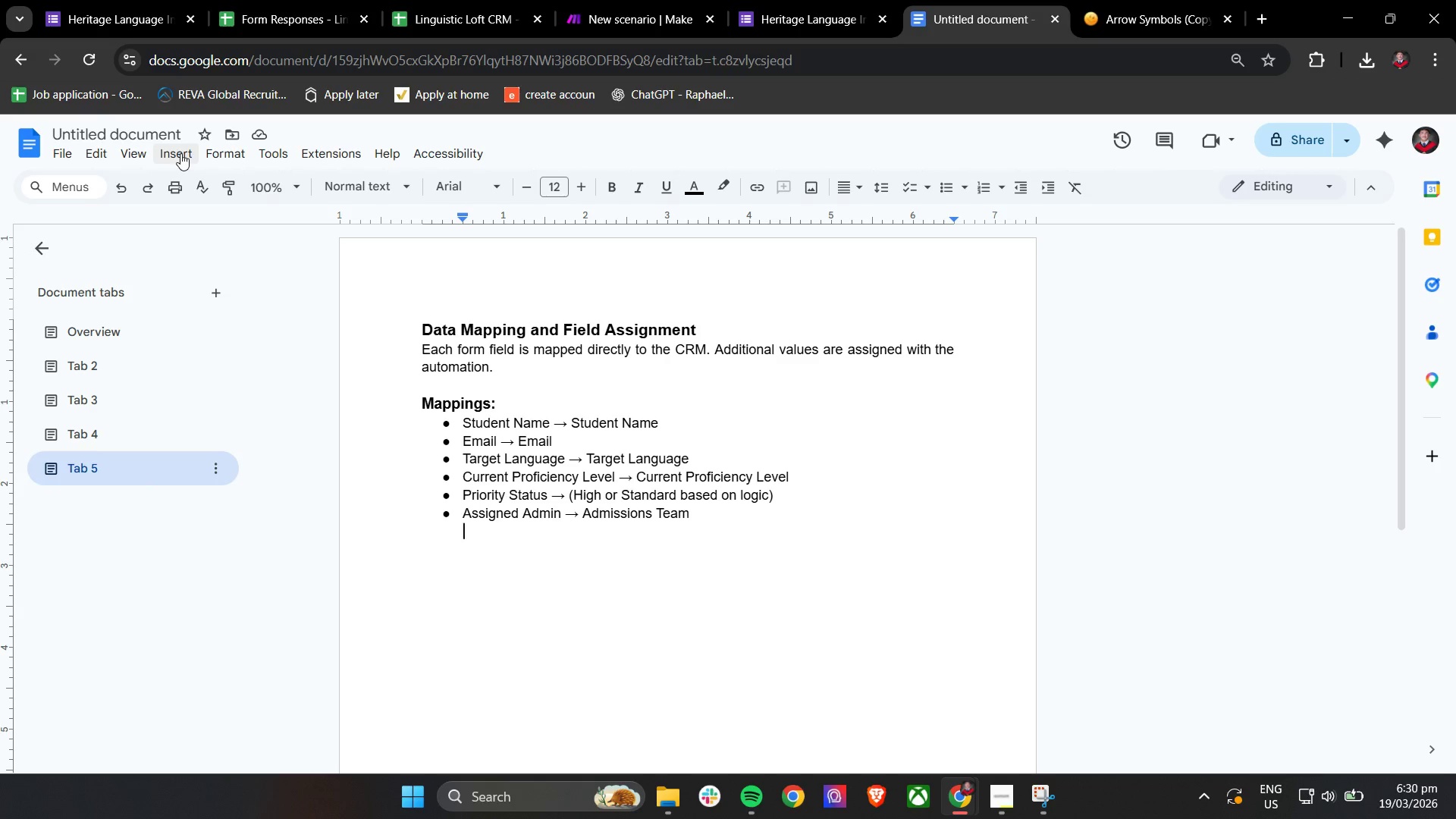 
left_click([181, 153])
 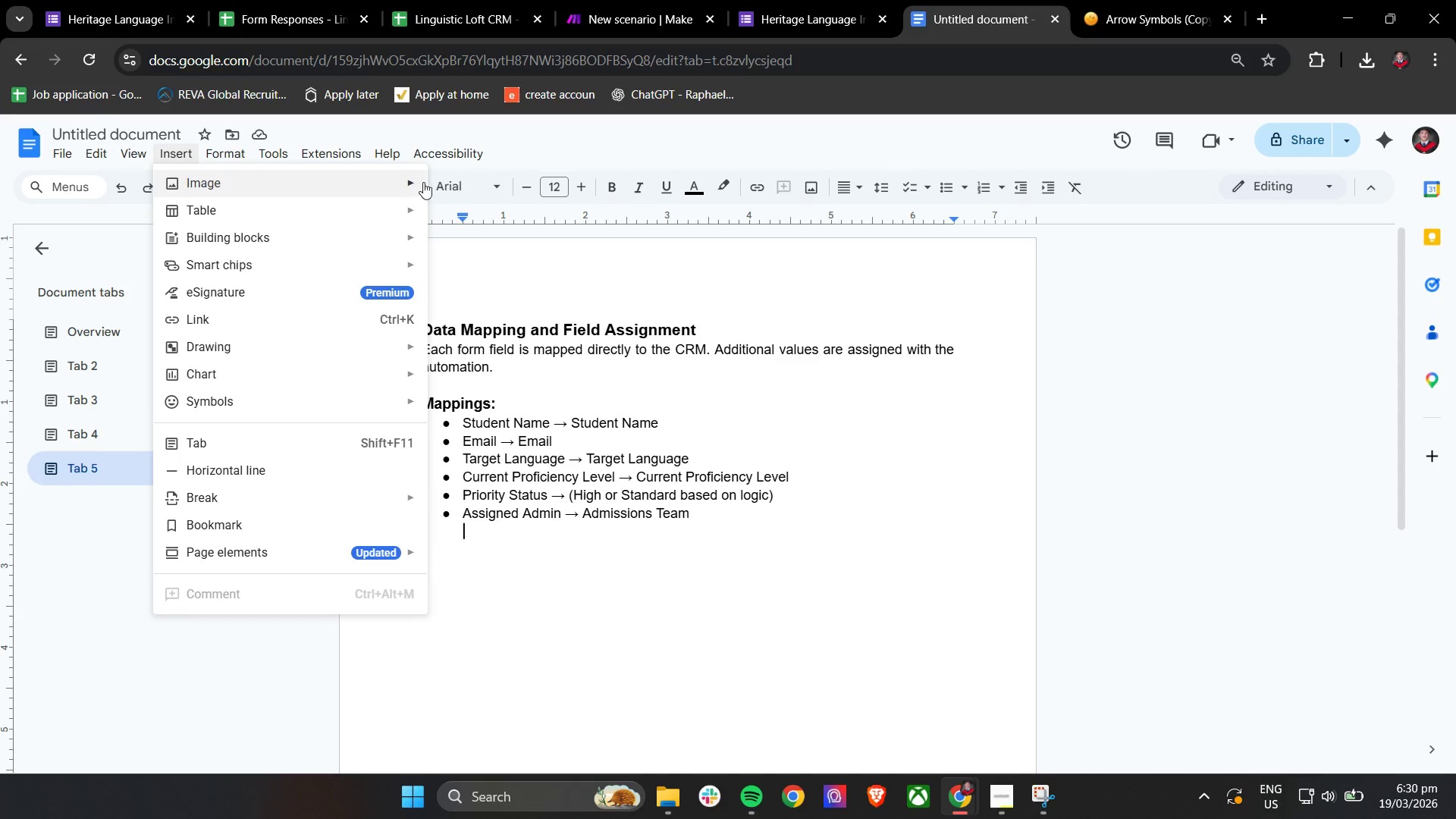 
left_click([410, 181])
 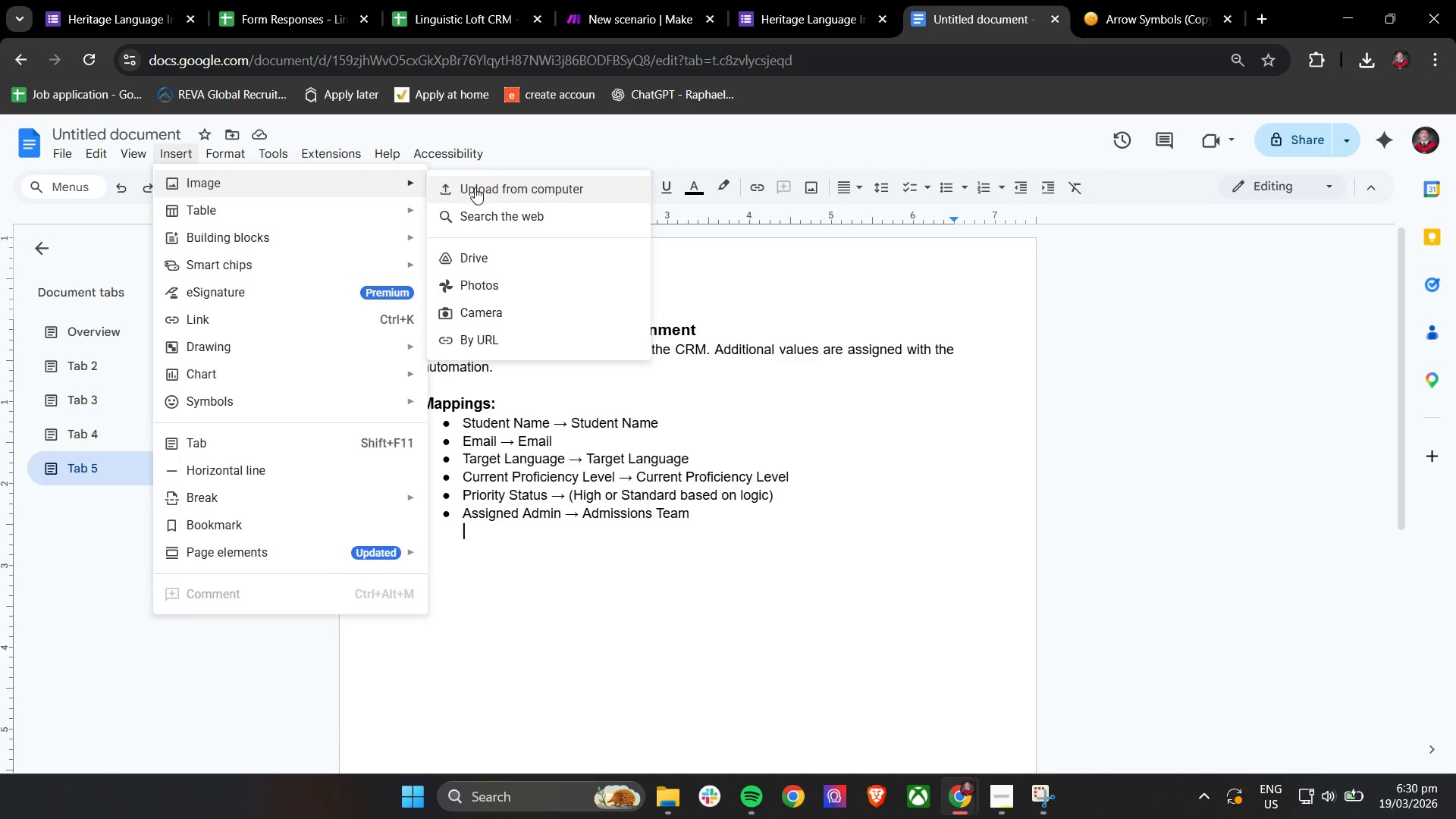 
left_click([475, 187])
 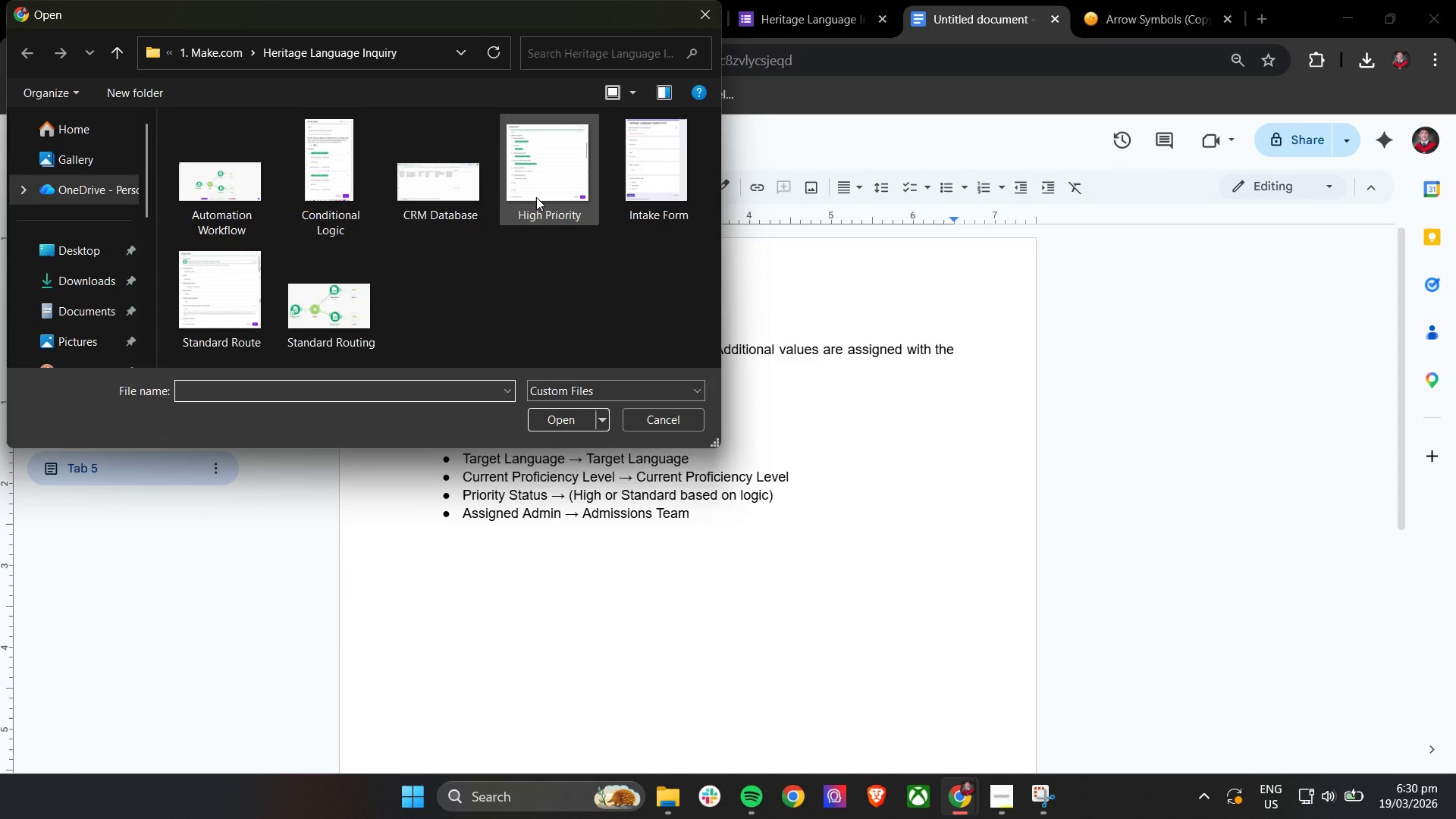 
left_click([573, 415])
 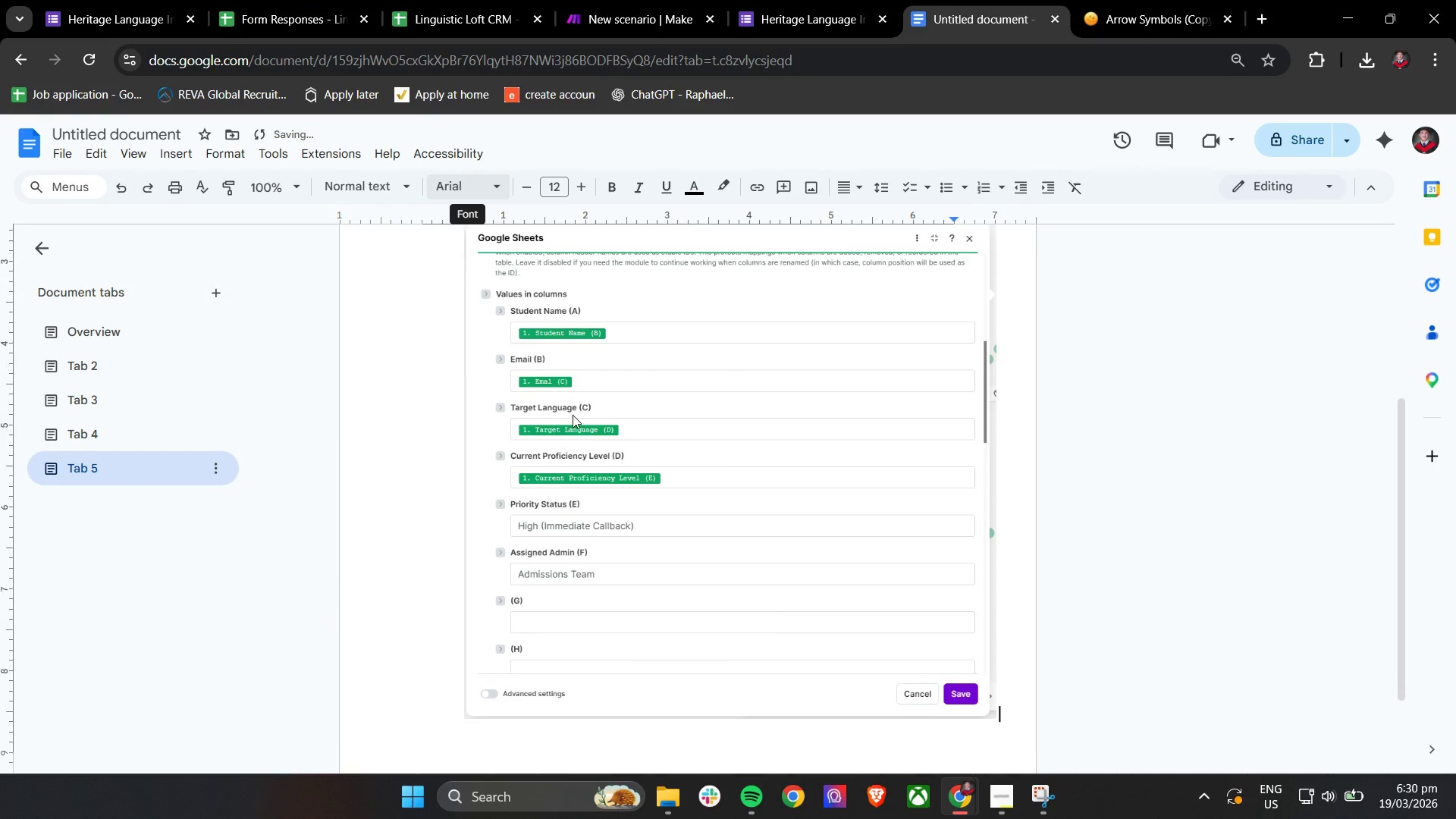 
left_click([632, 450])
 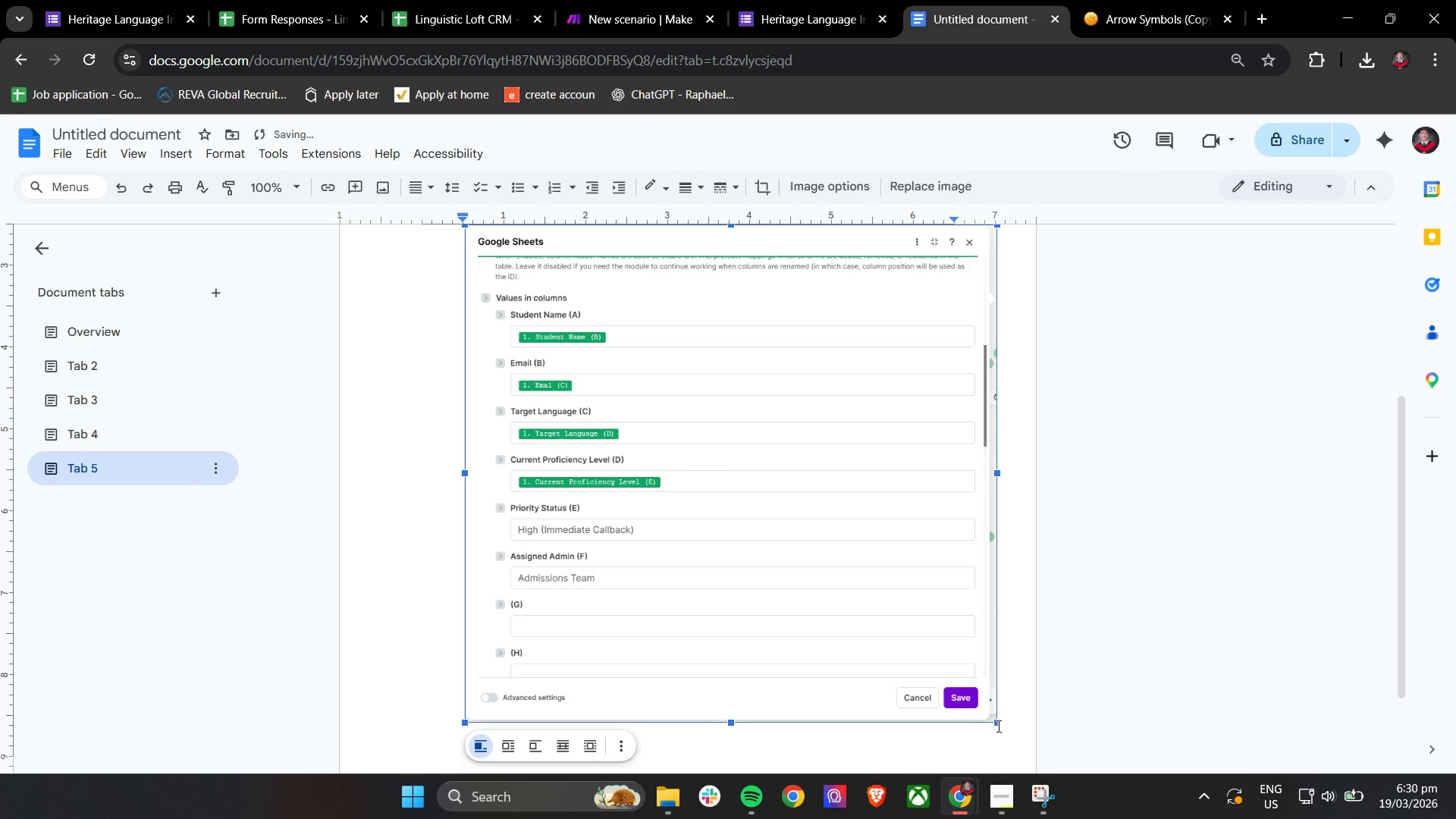 
scroll: coordinate [573, 415], scroll_direction: down, amount: 4.0
 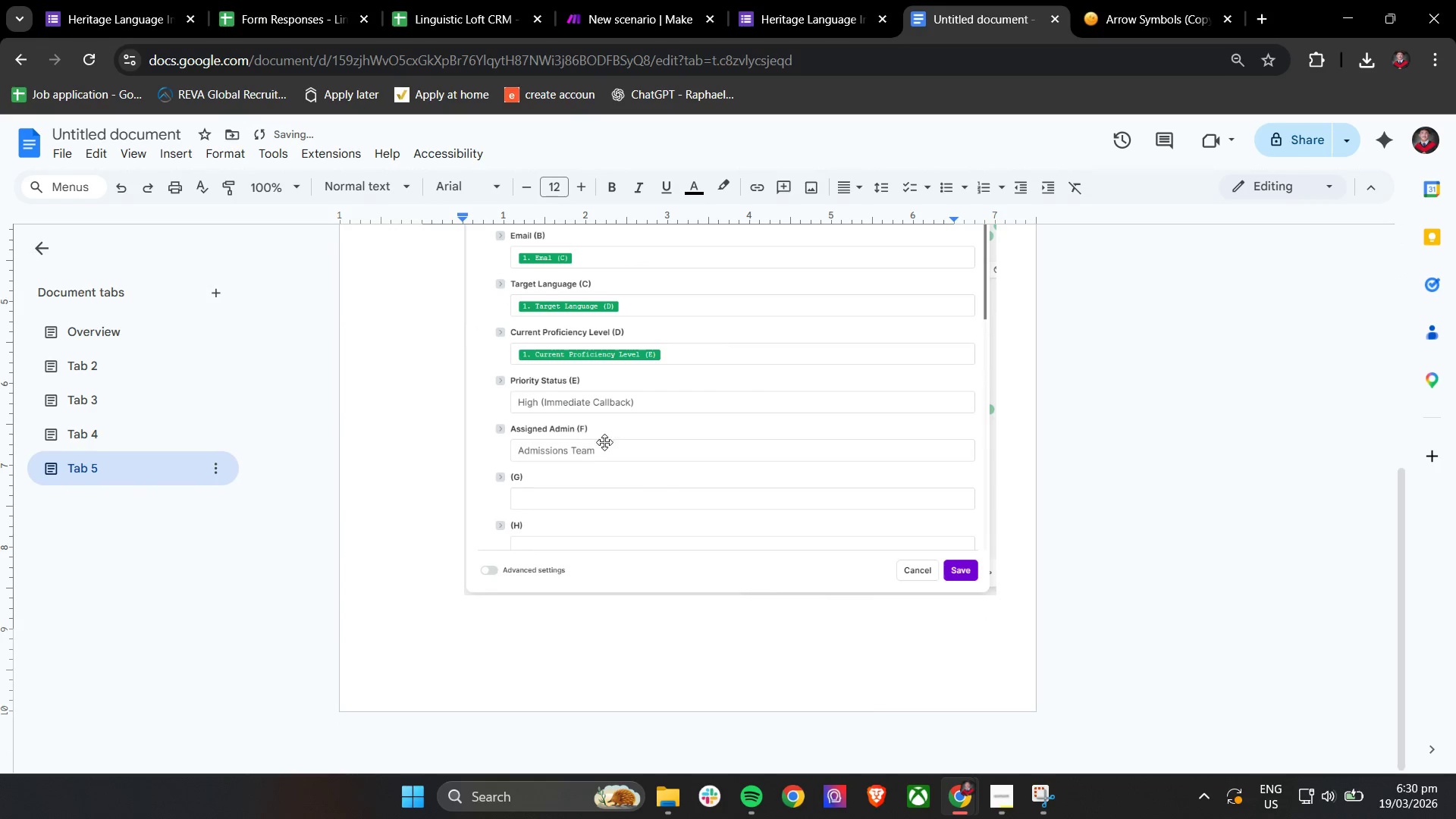 
left_click_drag(start_coordinate=[812, 595], to_coordinate=[751, 585])
 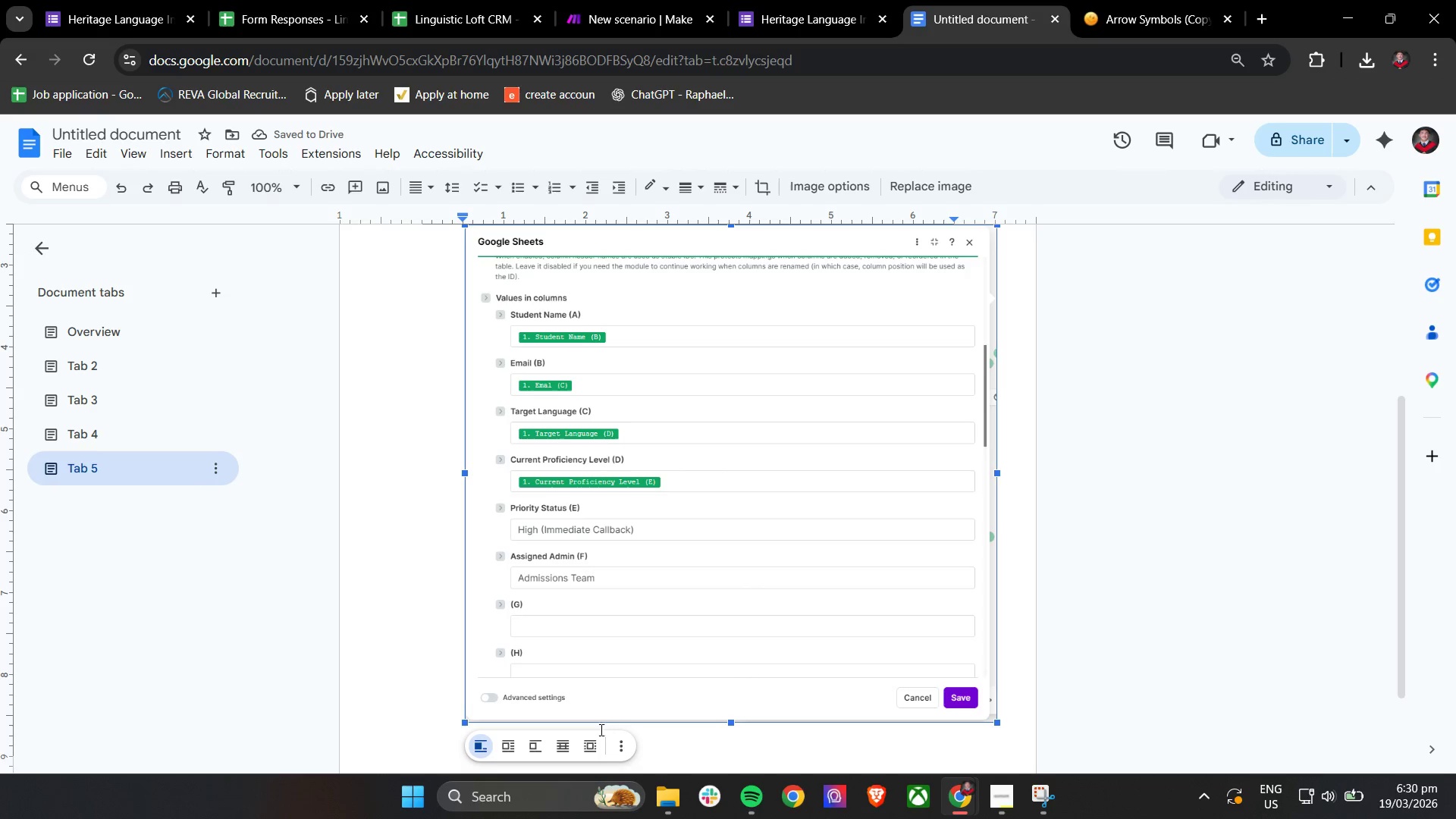 
left_click([590, 743])
 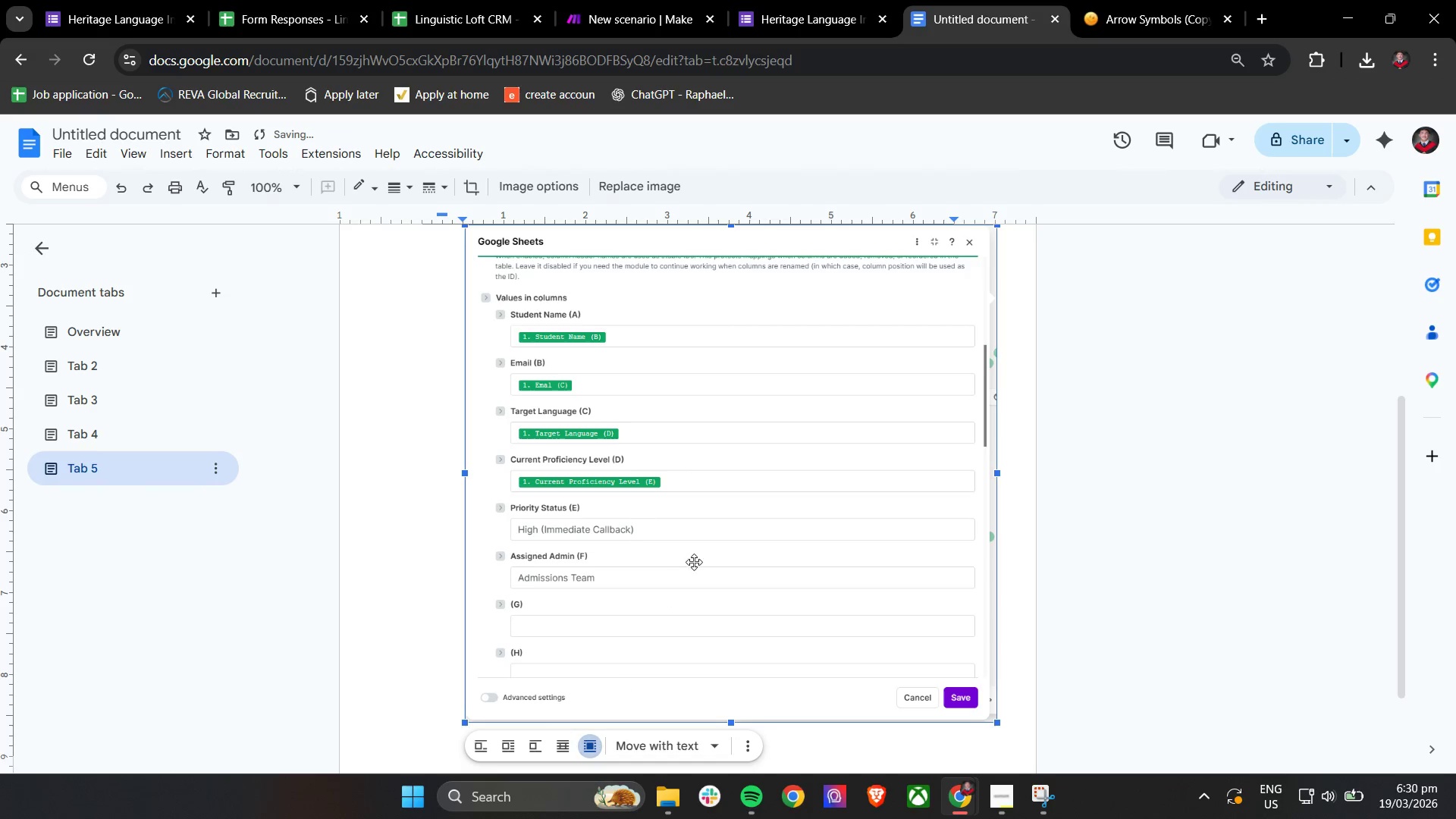 
left_click_drag(start_coordinate=[695, 561], to_coordinate=[659, 559])
 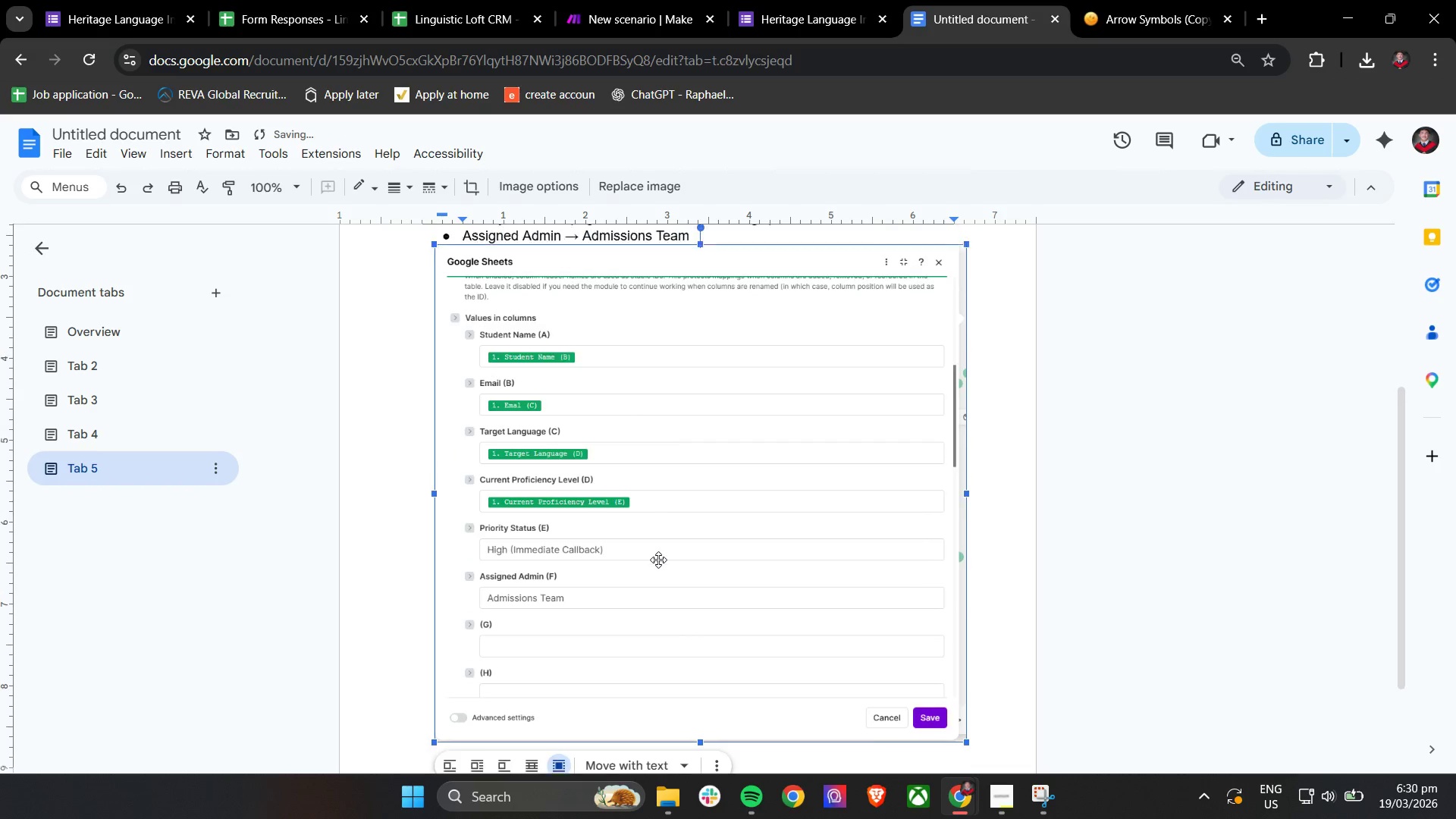 
scroll: coordinate [658, 560], scroll_direction: up, amount: 4.0
 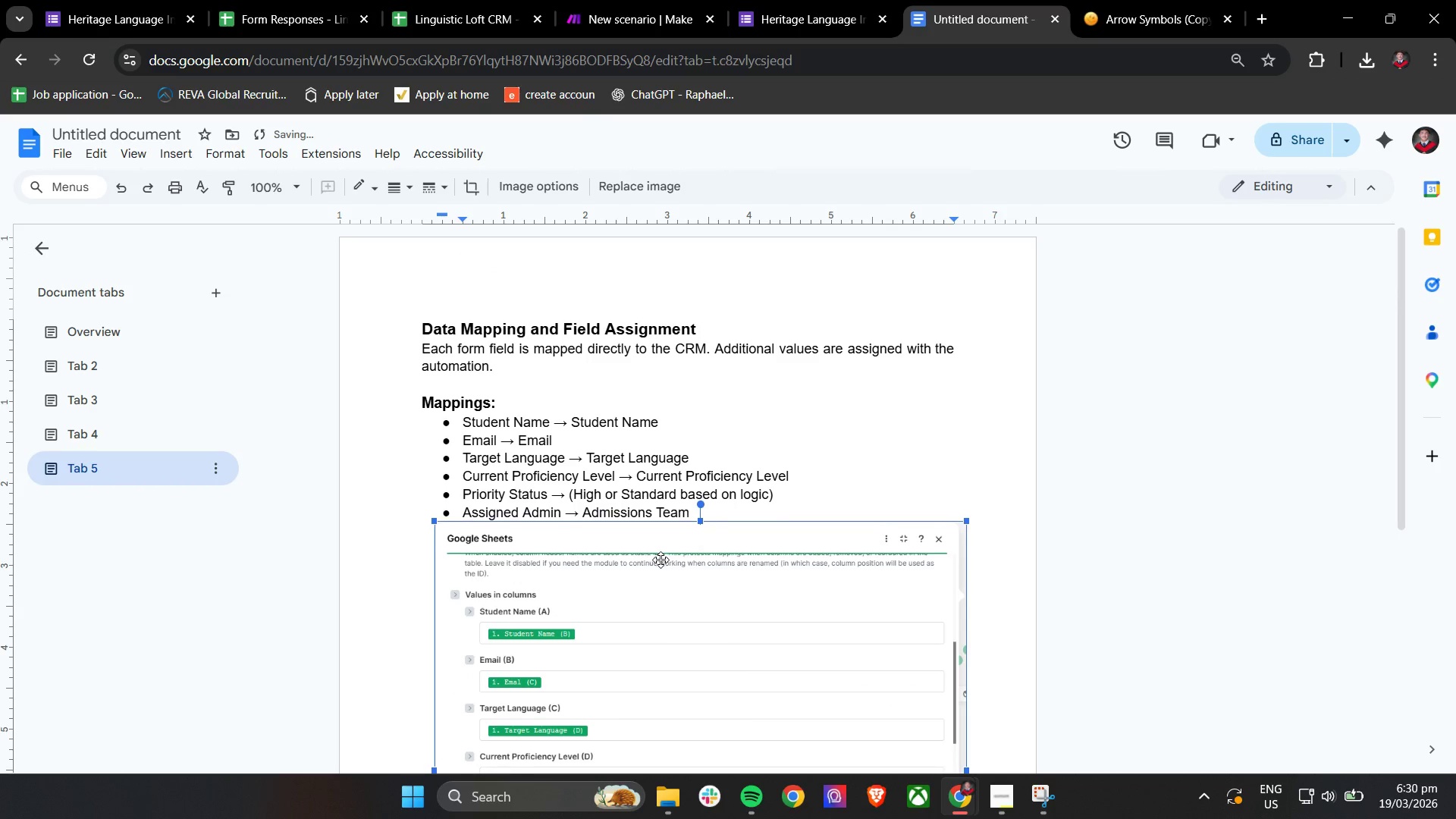 
left_click_drag(start_coordinate=[661, 611], to_coordinate=[652, 610])
 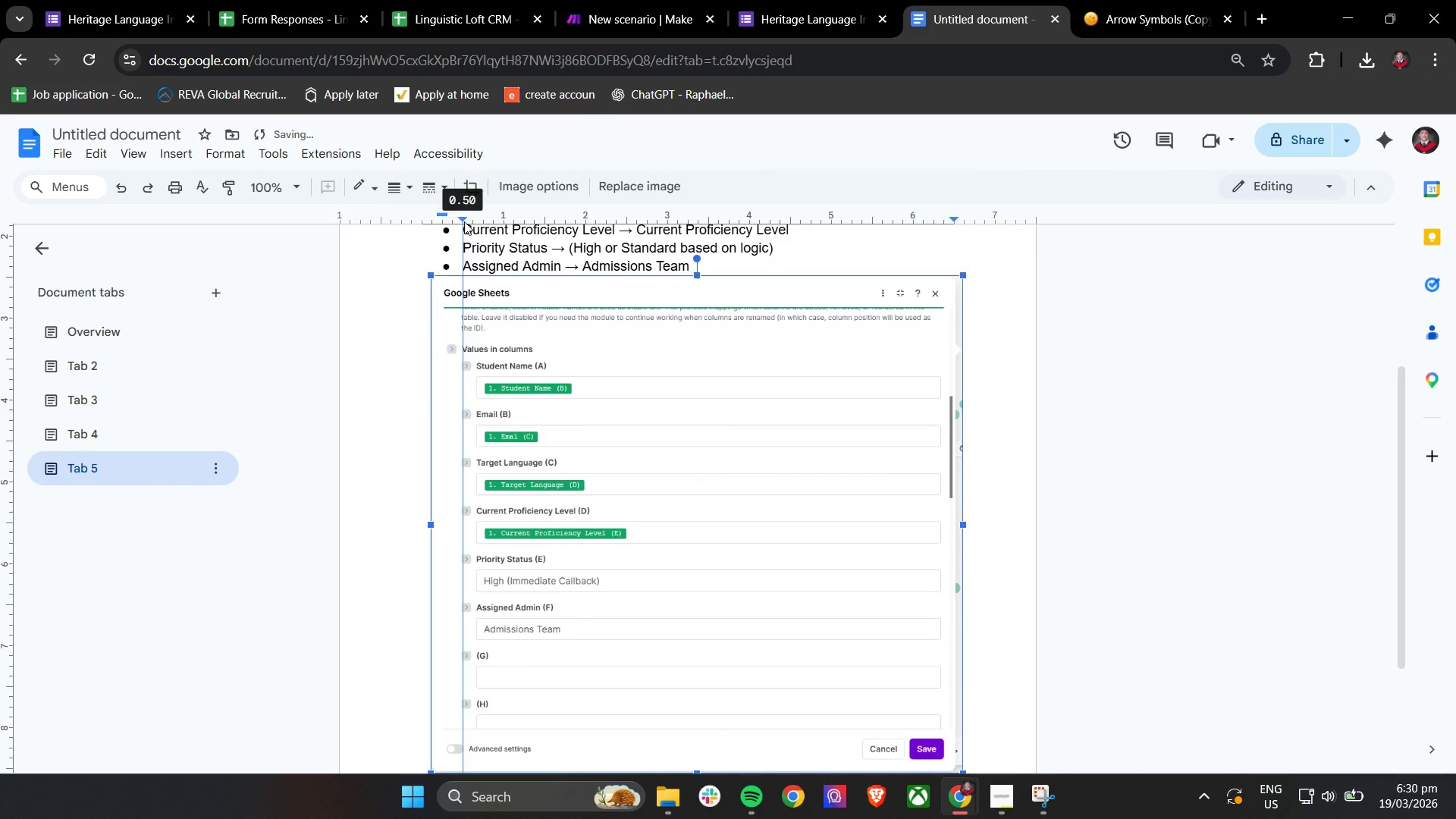 
scroll: coordinate [661, 560], scroll_direction: down, amount: 1.0
 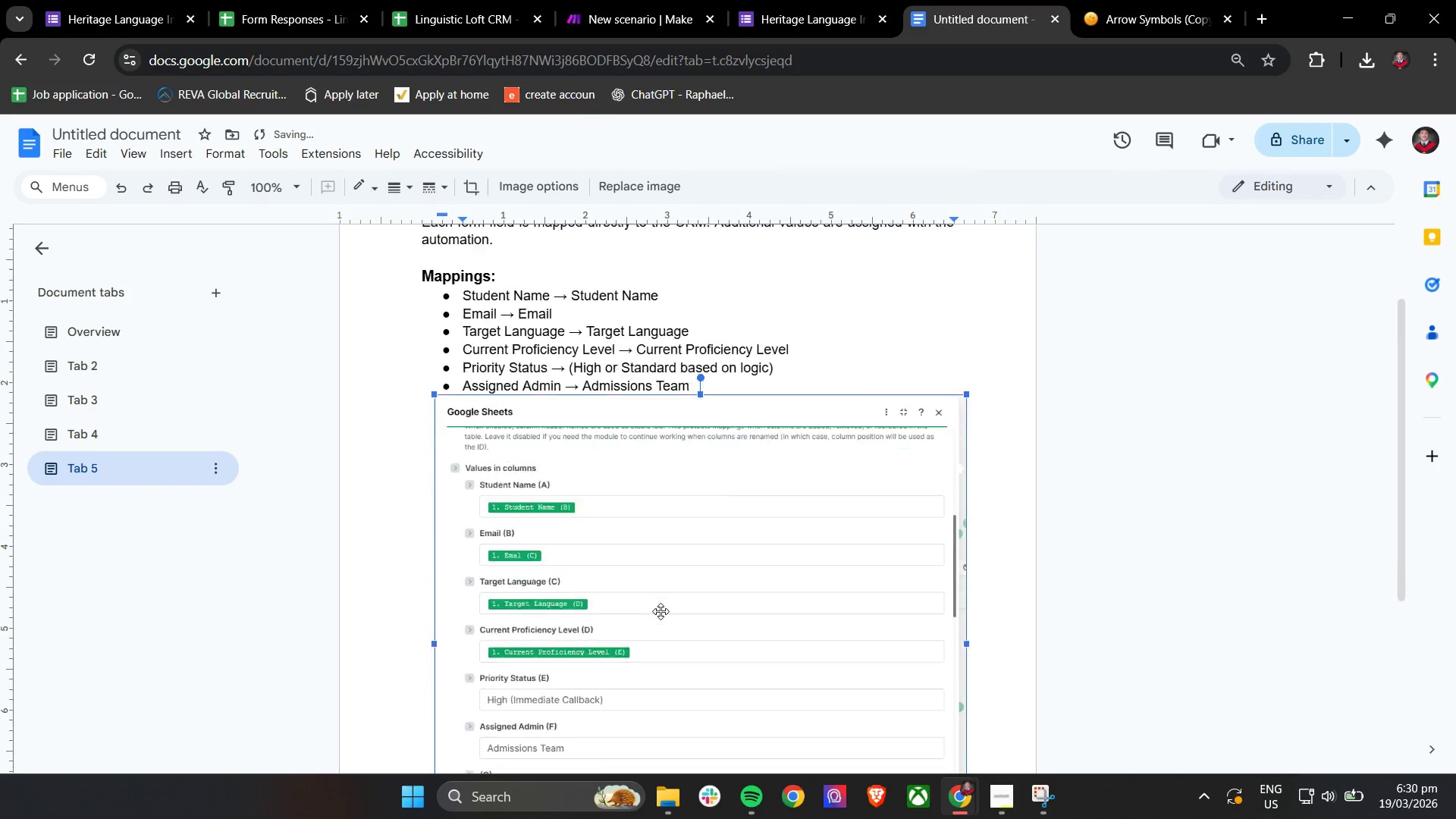 
left_click([464, 221])
 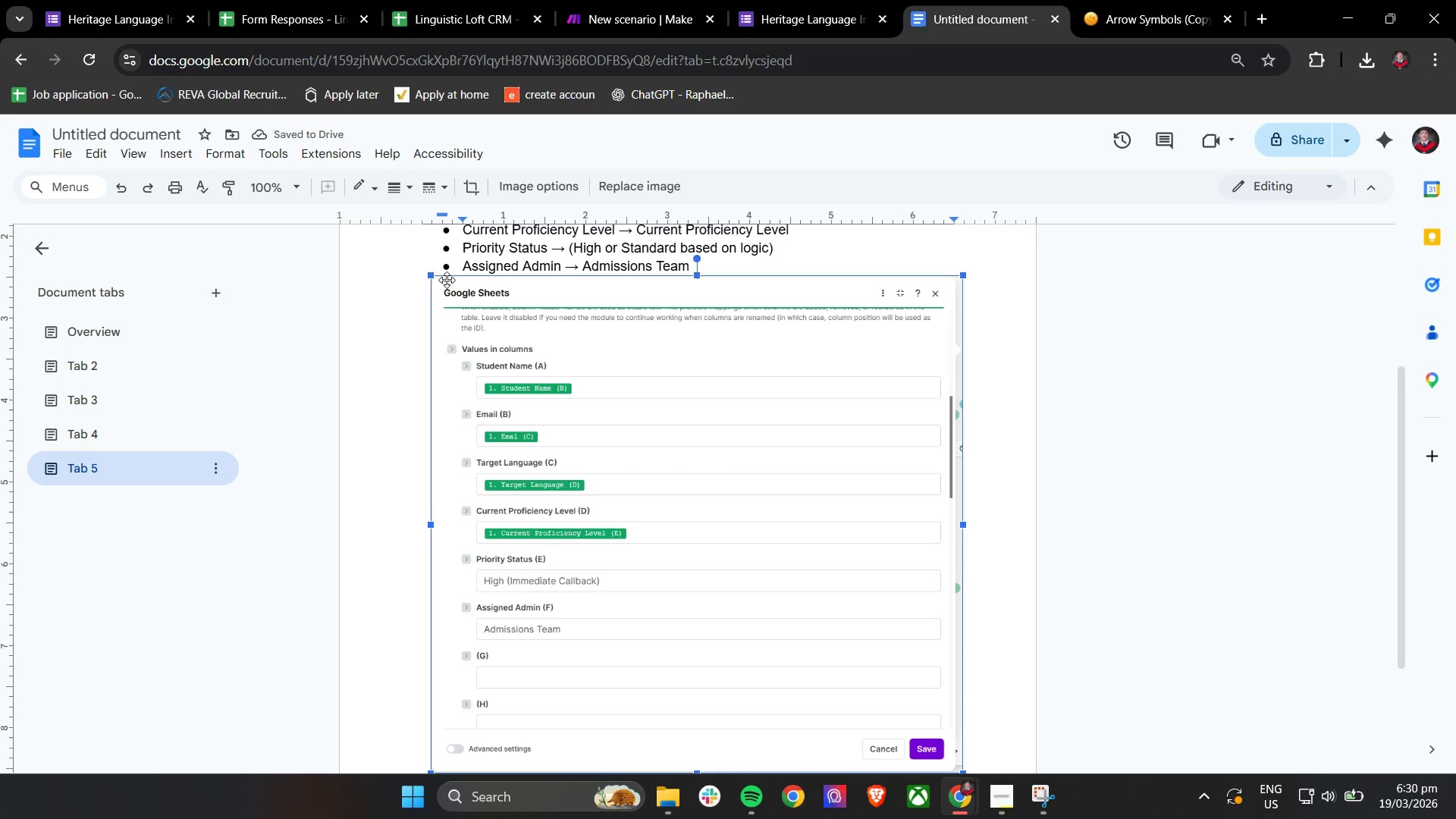 
scroll: coordinate [452, 301], scroll_direction: up, amount: 1.0
 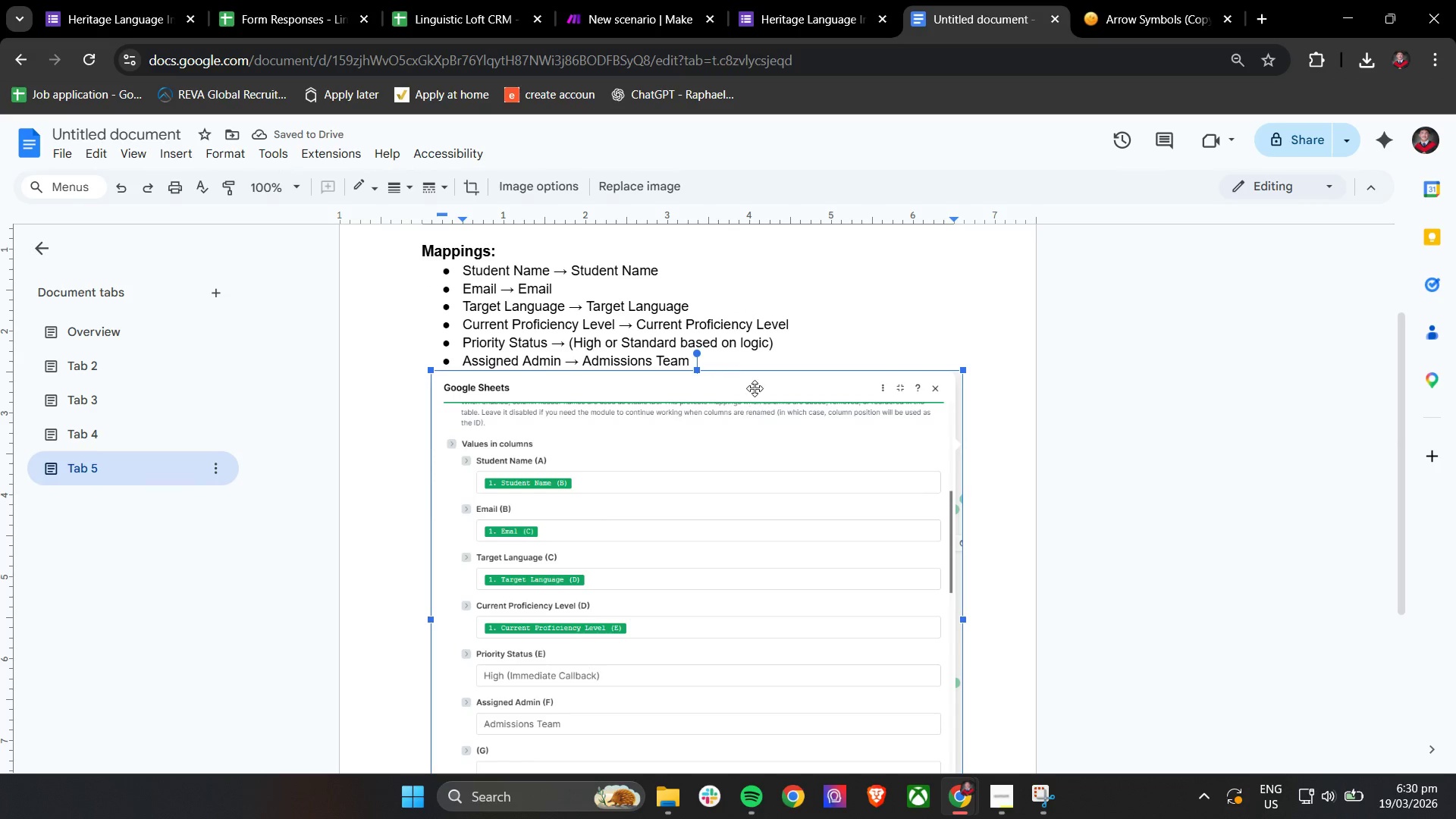 
left_click([721, 365])
 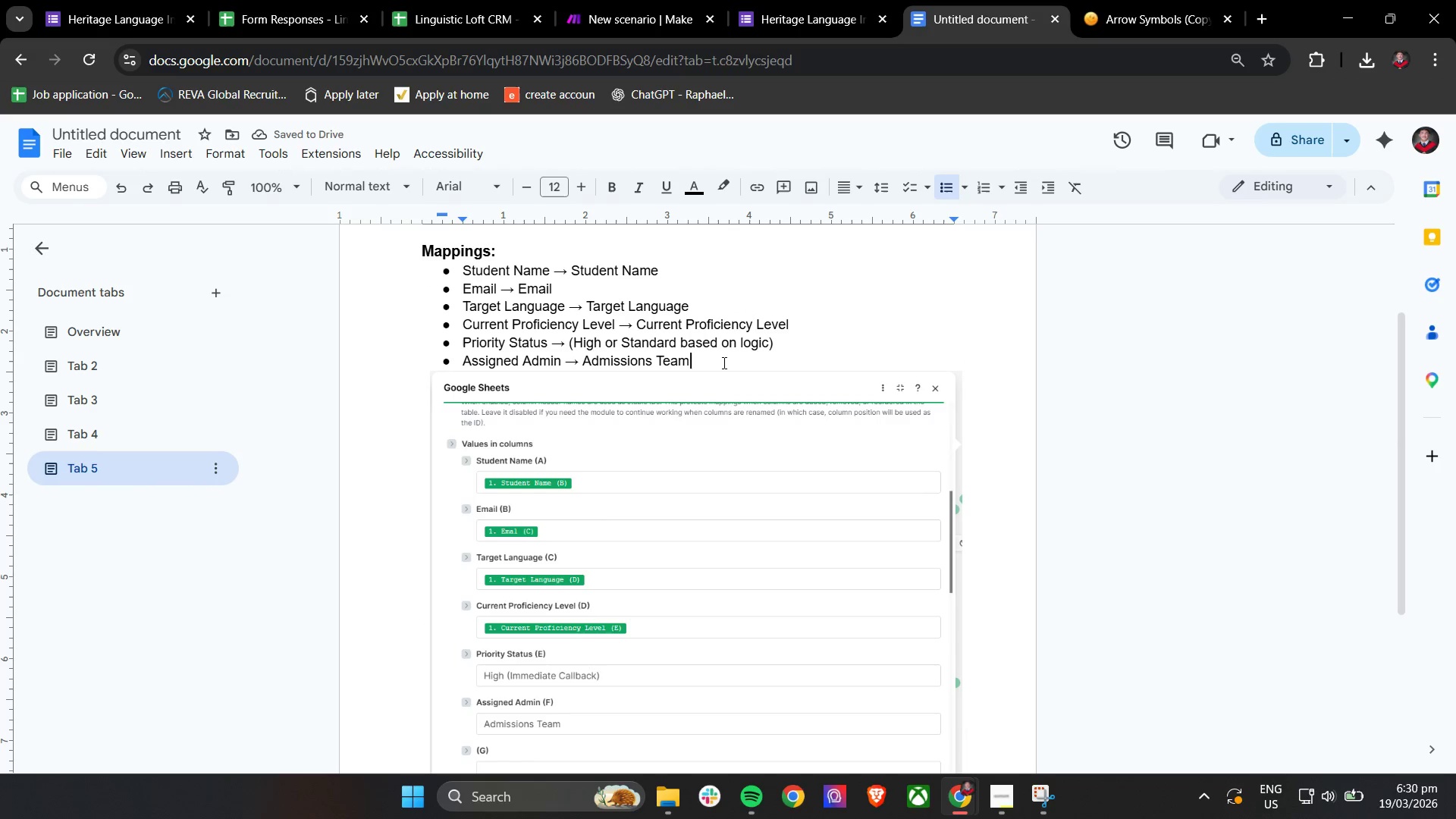 
key(Enter)
 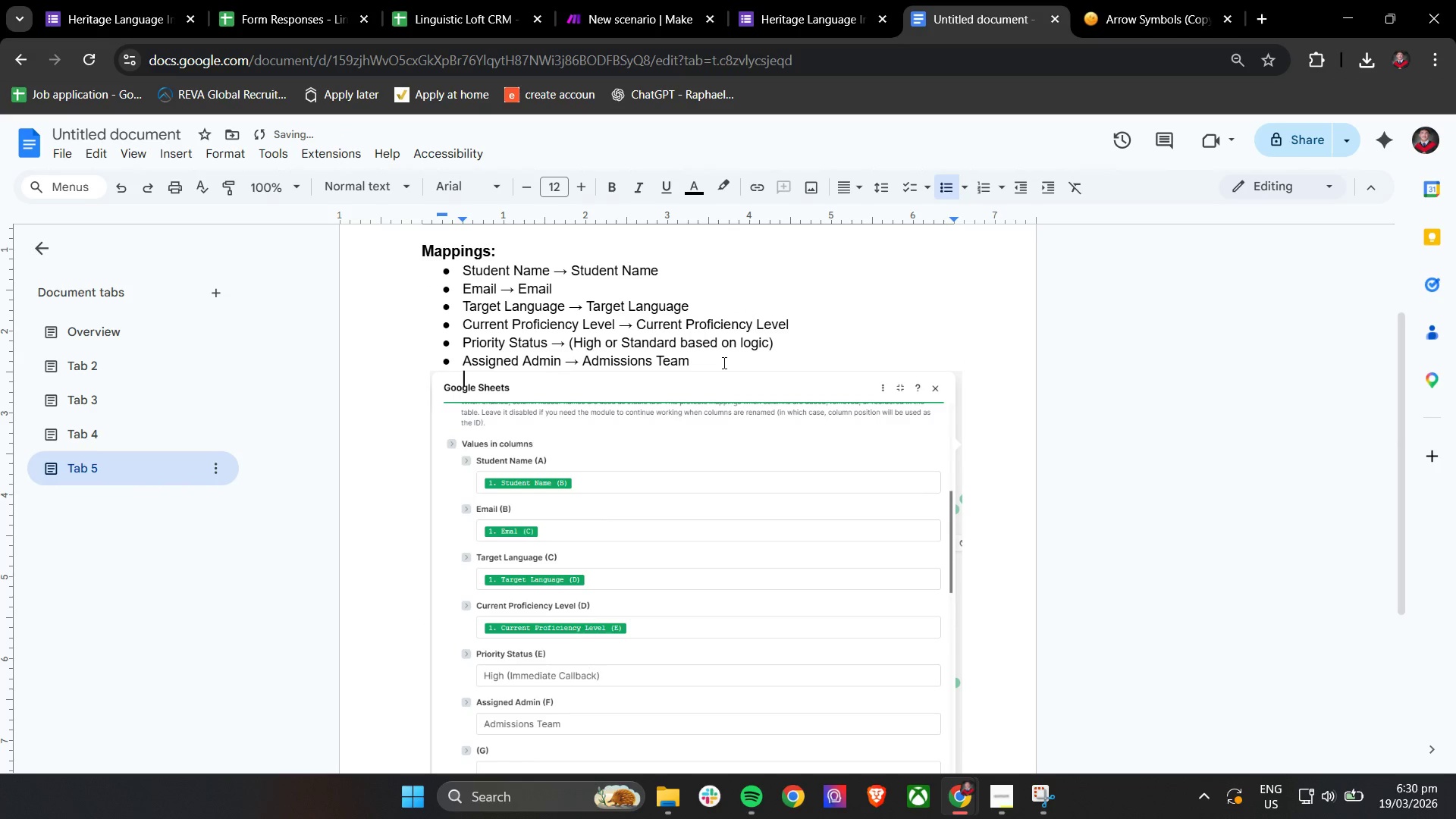 
key(Backspace)
 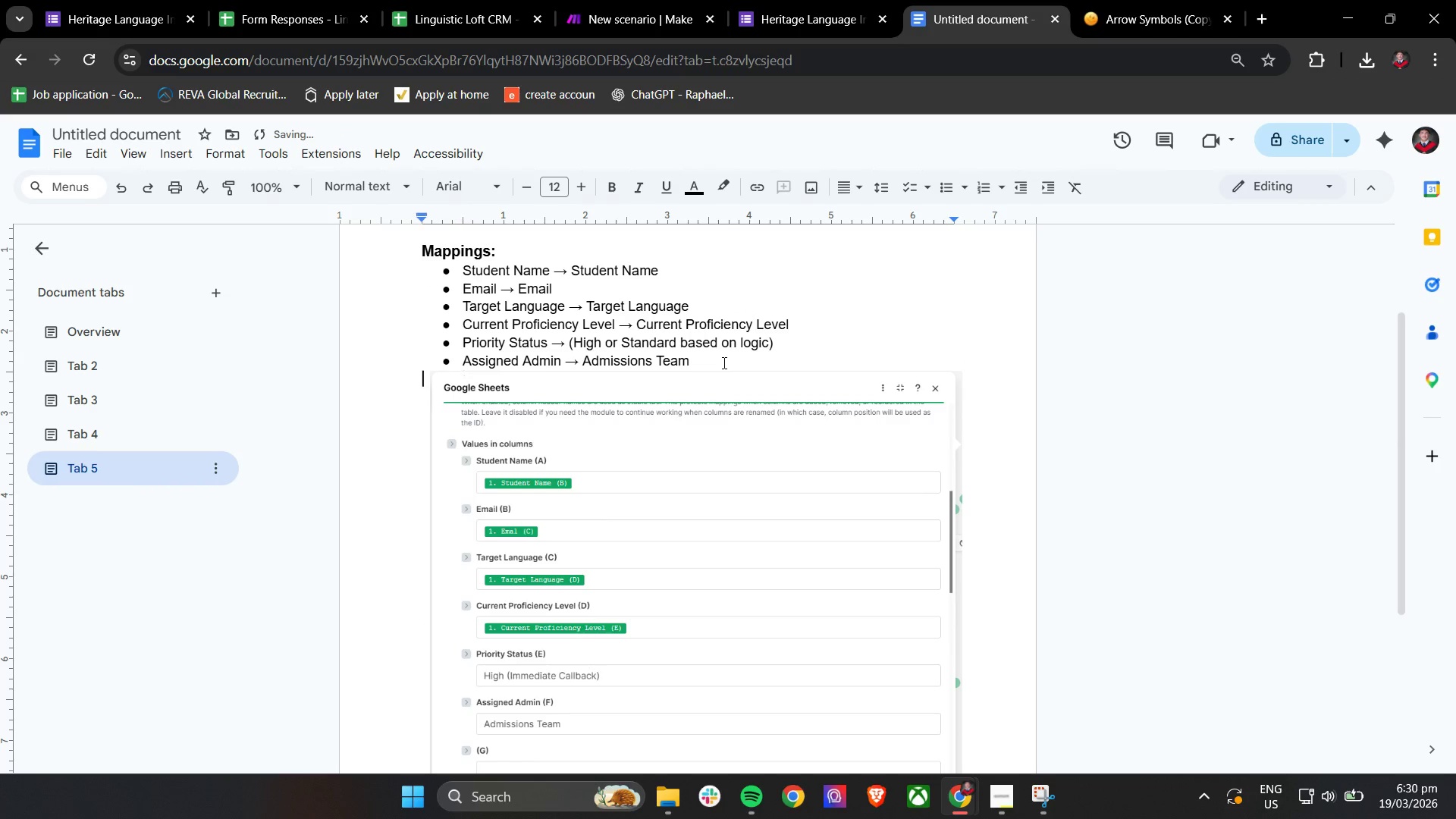 
key(Backspace)
 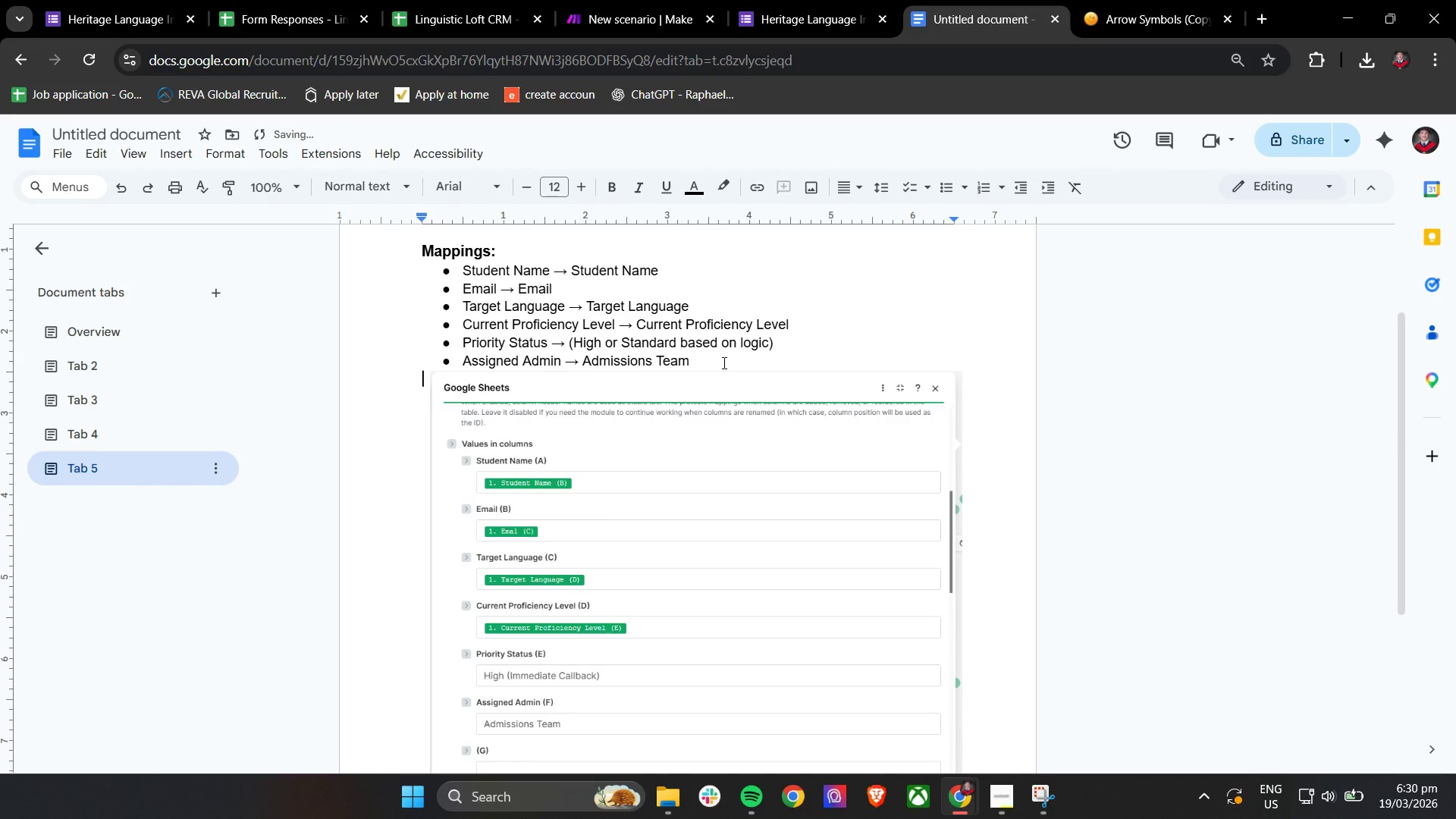 
scroll: coordinate [720, 362], scroll_direction: down, amount: 2.0
 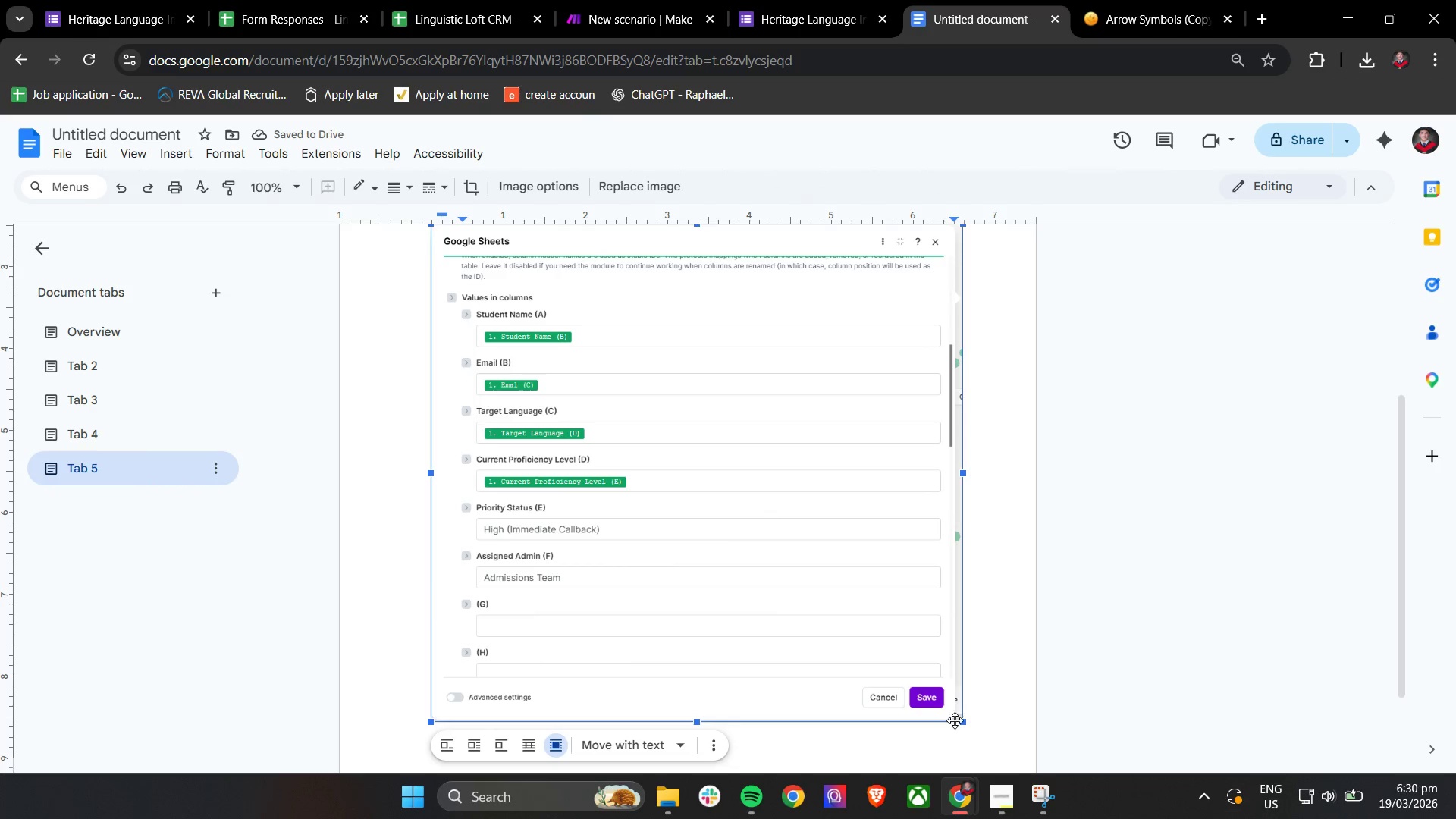 
left_click_drag(start_coordinate=[960, 722], to_coordinate=[704, 522])
 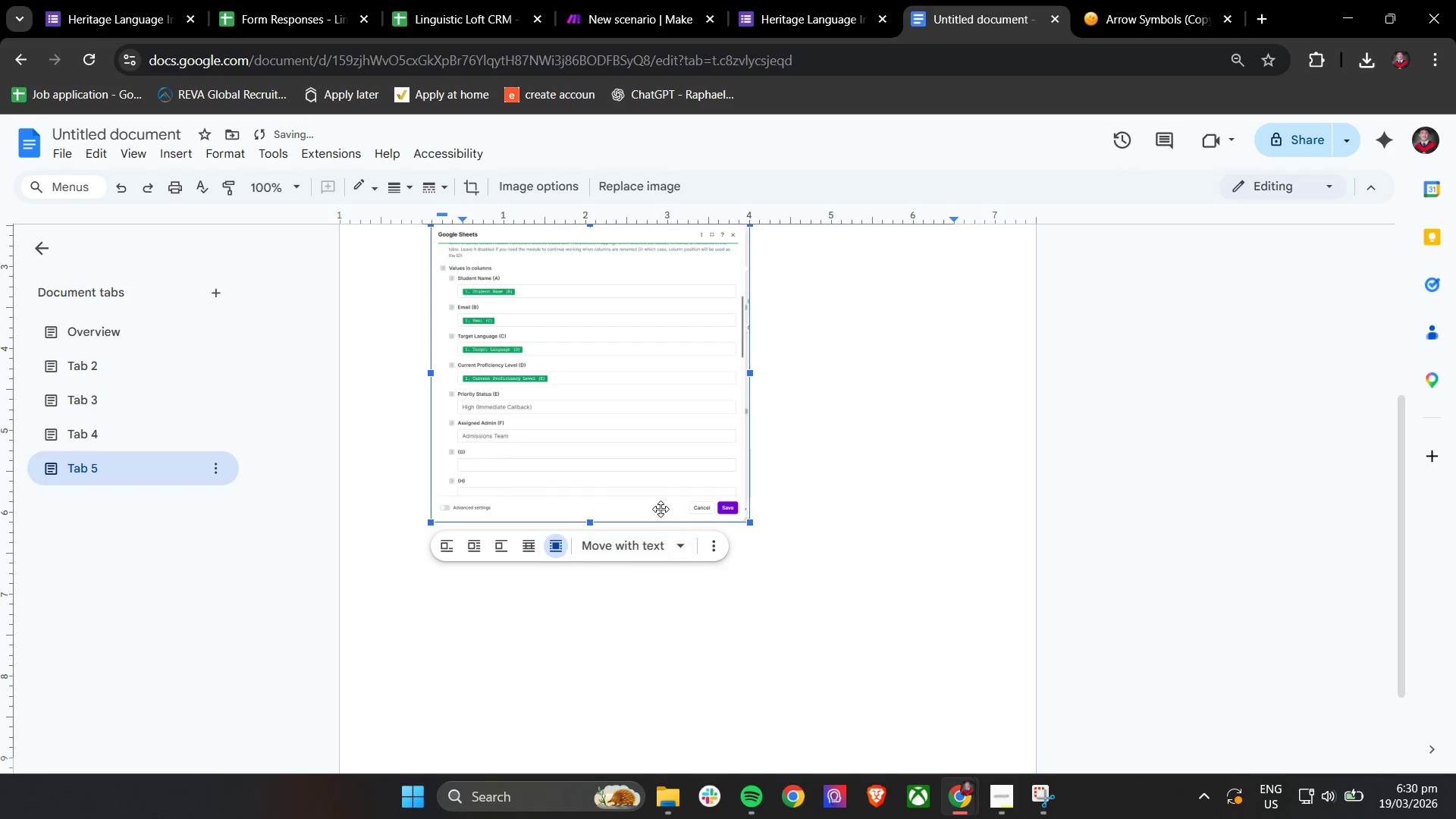 
scroll: coordinate [661, 508], scroll_direction: up, amount: 2.0
 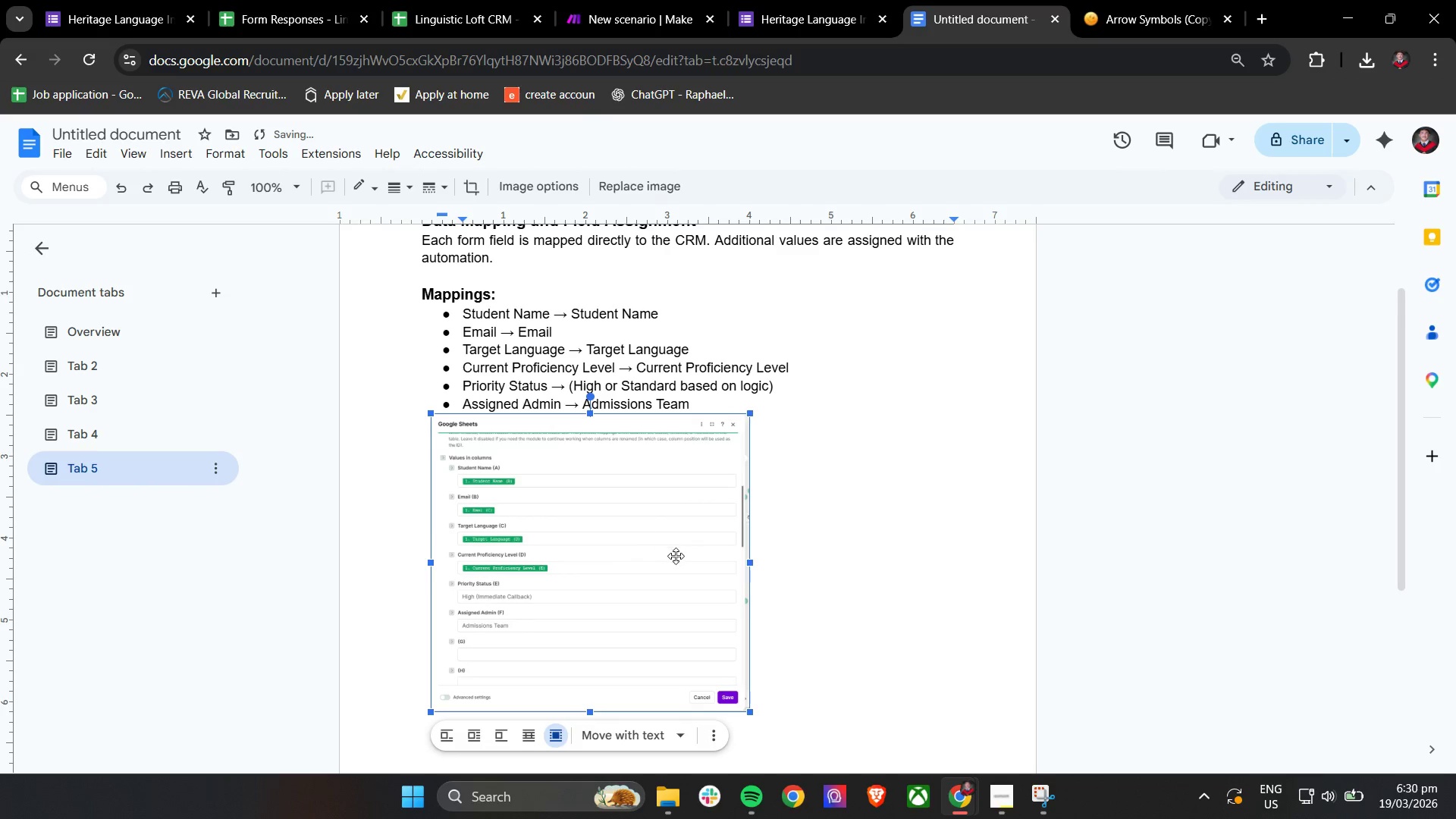 
left_click([676, 555])
 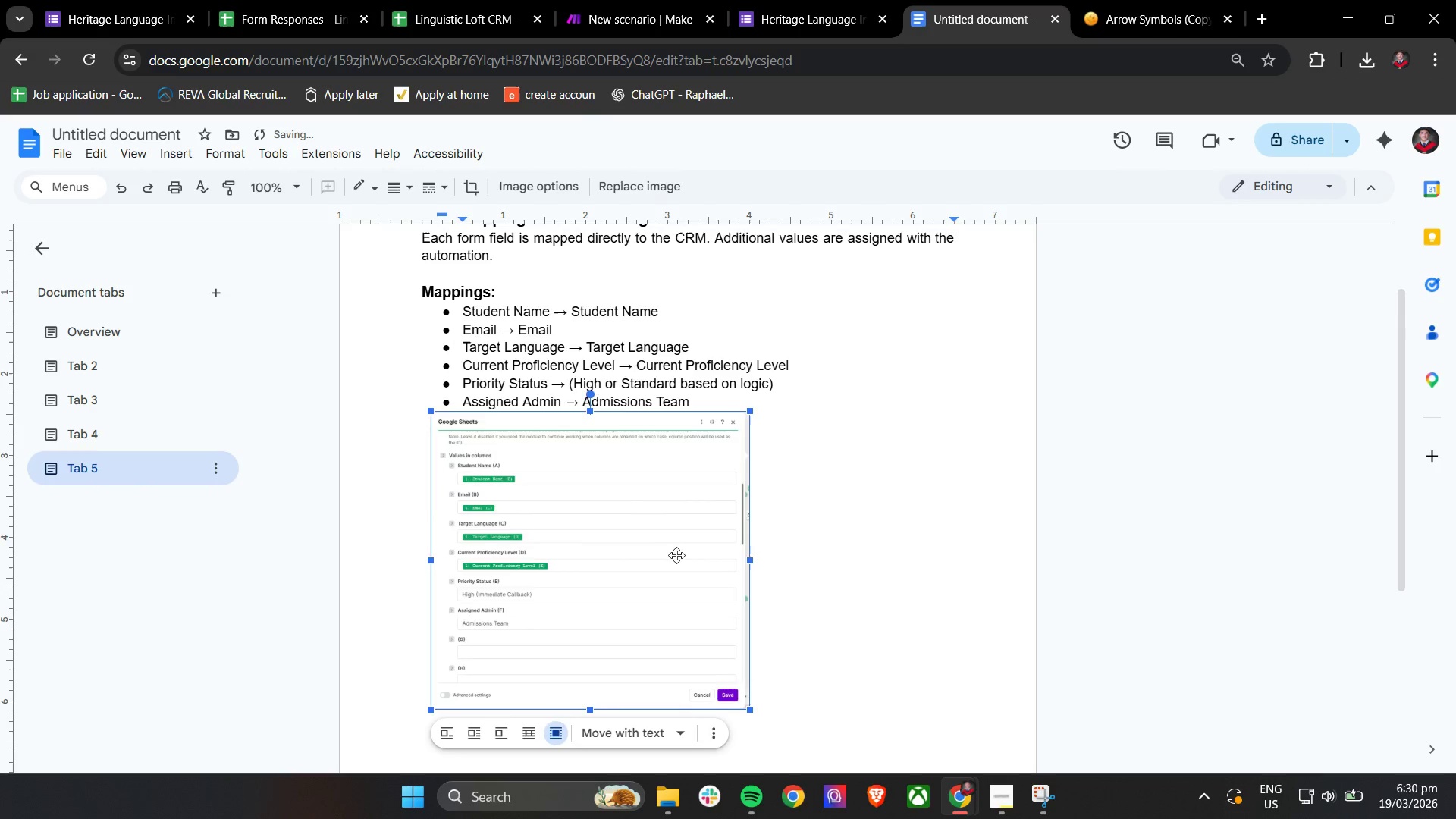 
scroll: coordinate [680, 554], scroll_direction: down, amount: 6.0
 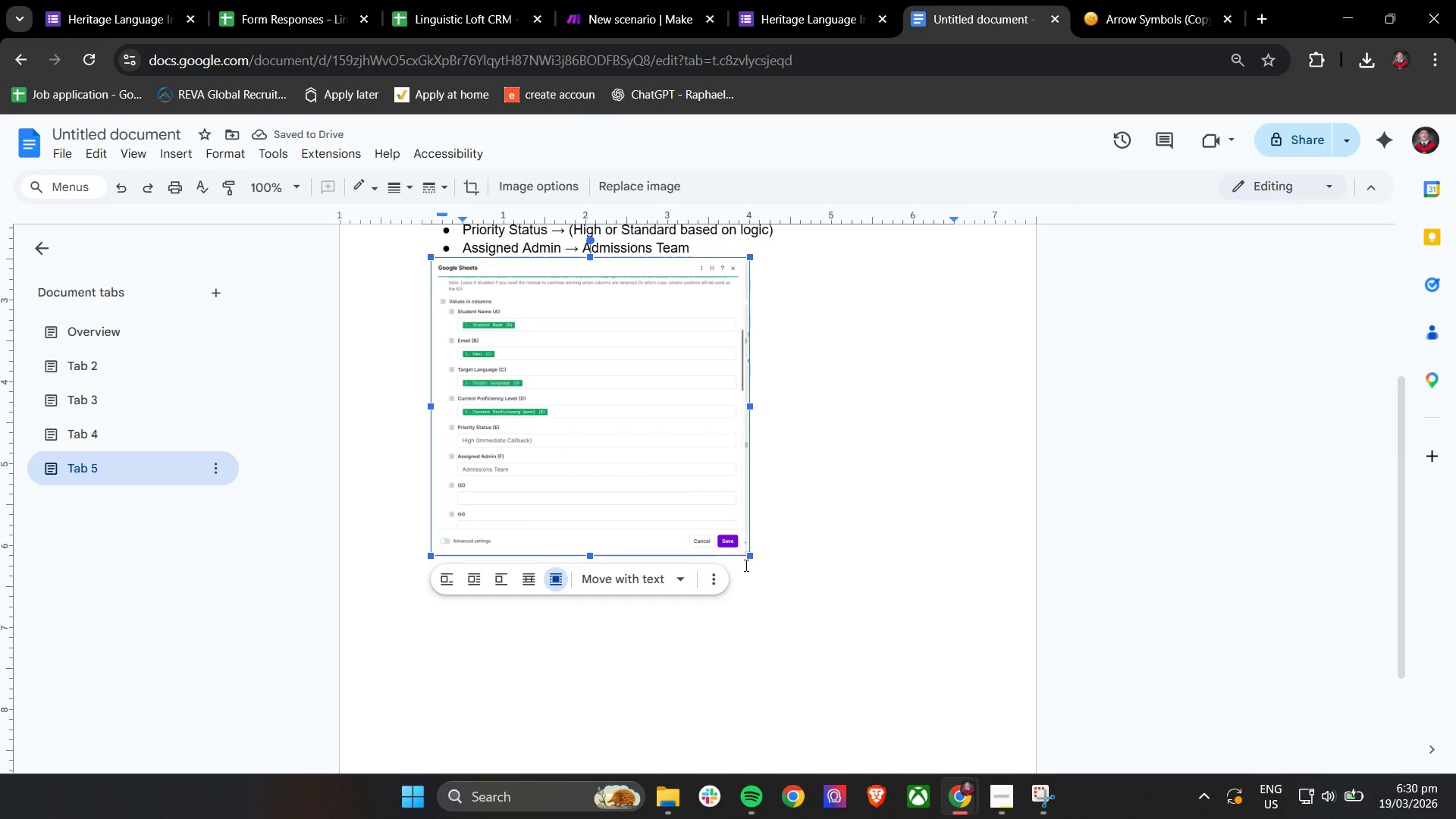 
left_click_drag(start_coordinate=[749, 556], to_coordinate=[722, 506])
 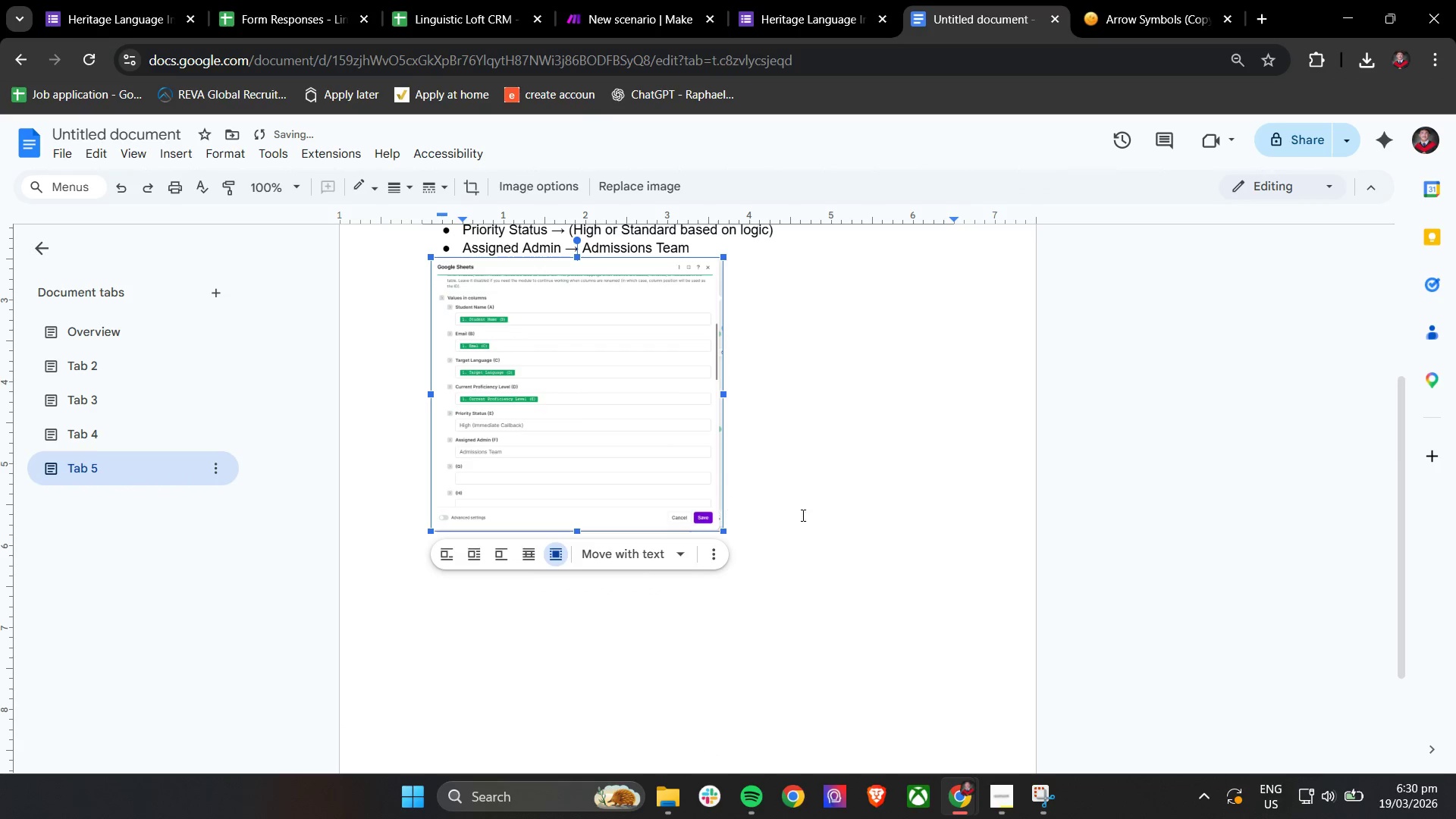 
left_click([824, 510])
 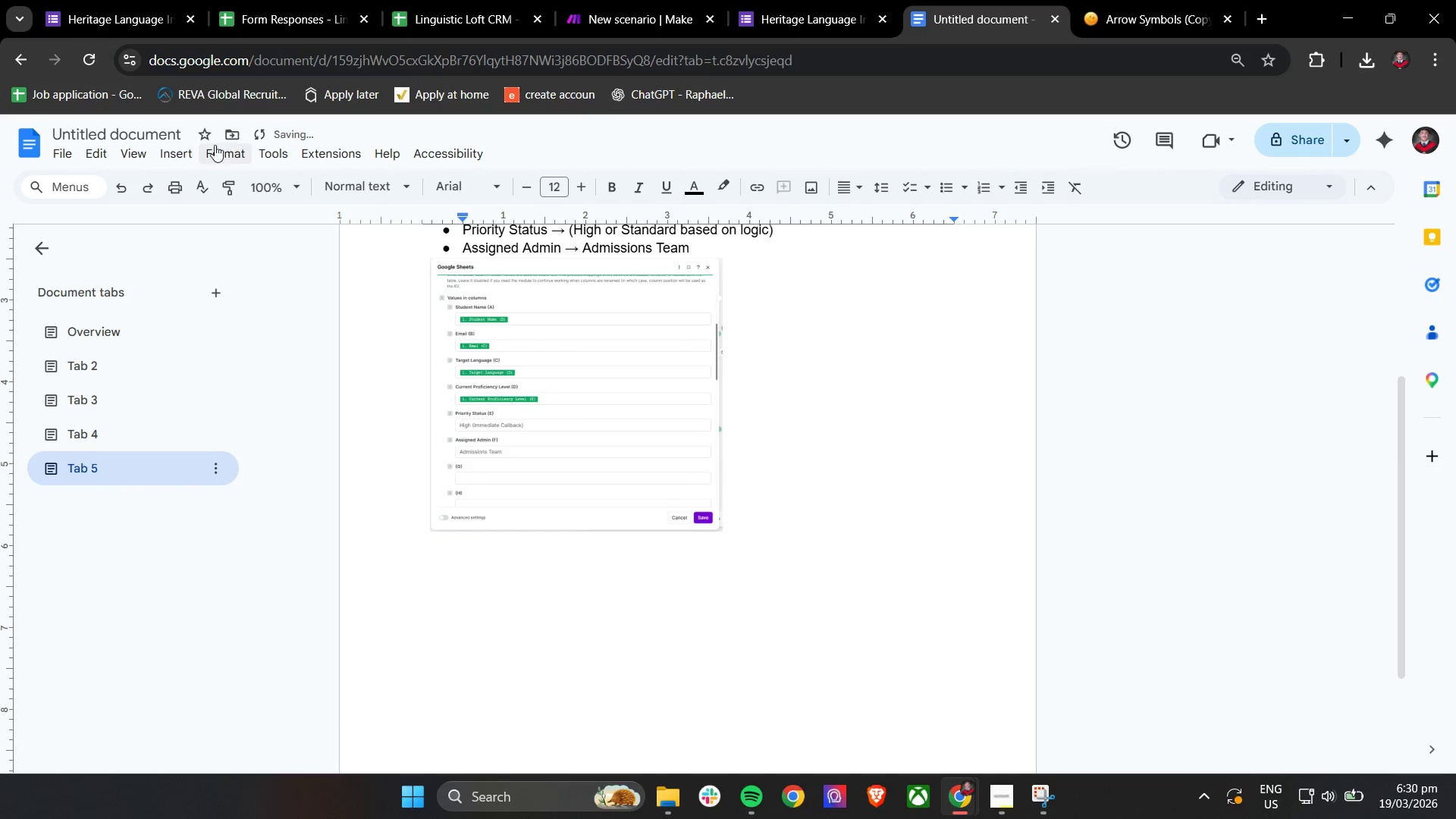 
left_click([168, 155])
 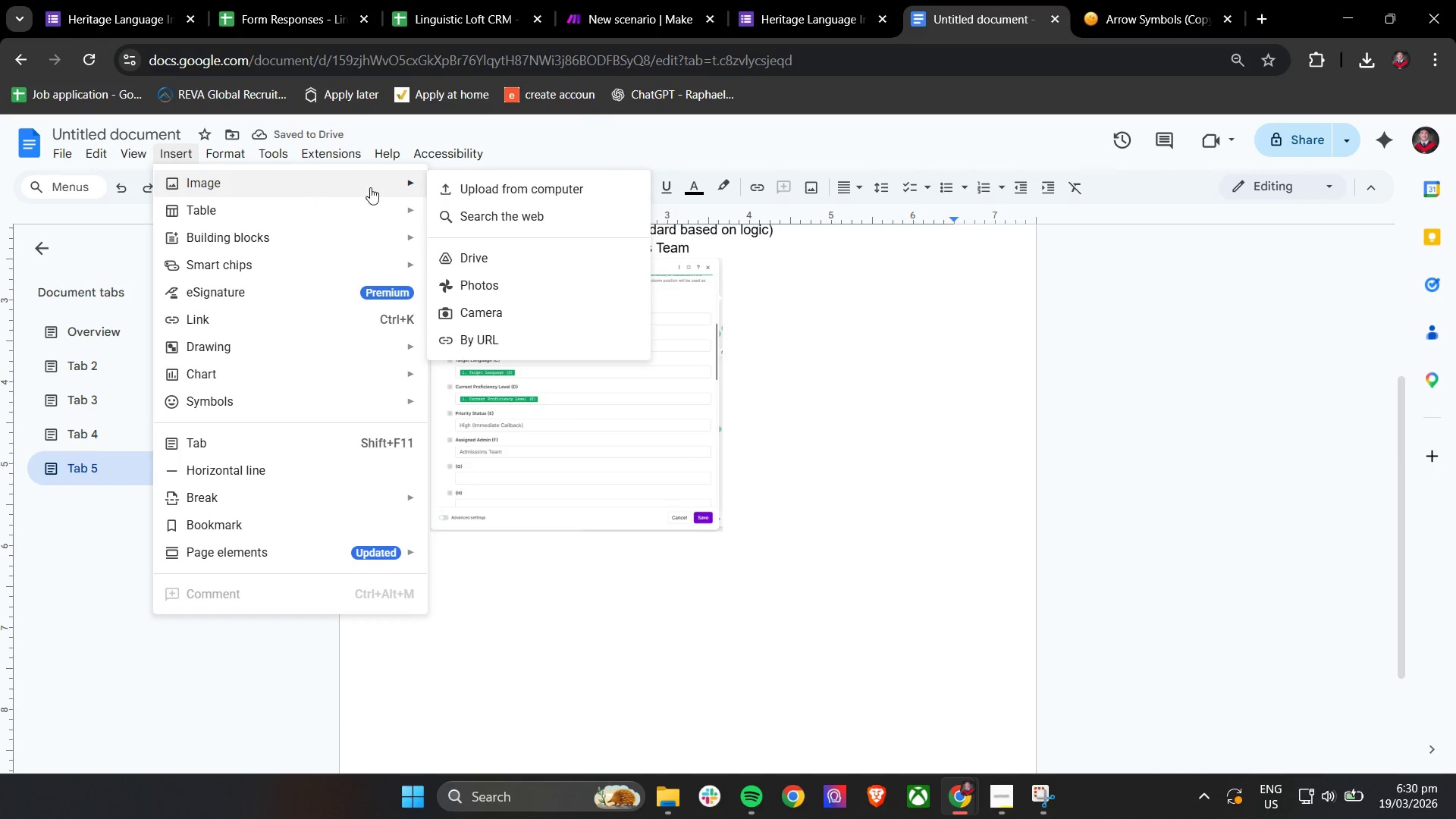 
left_click([464, 194])
 